 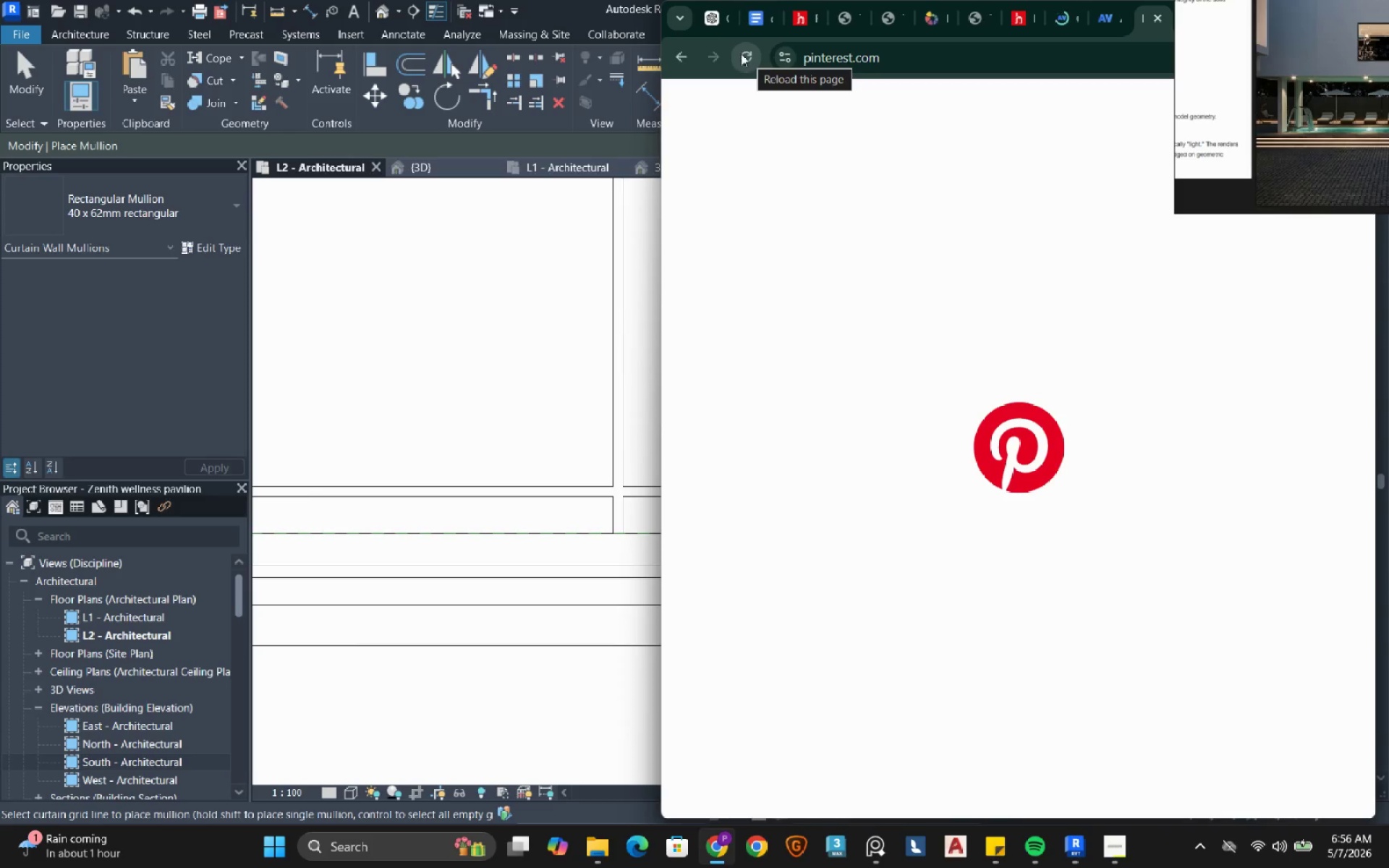 
left_click([741, 54])
 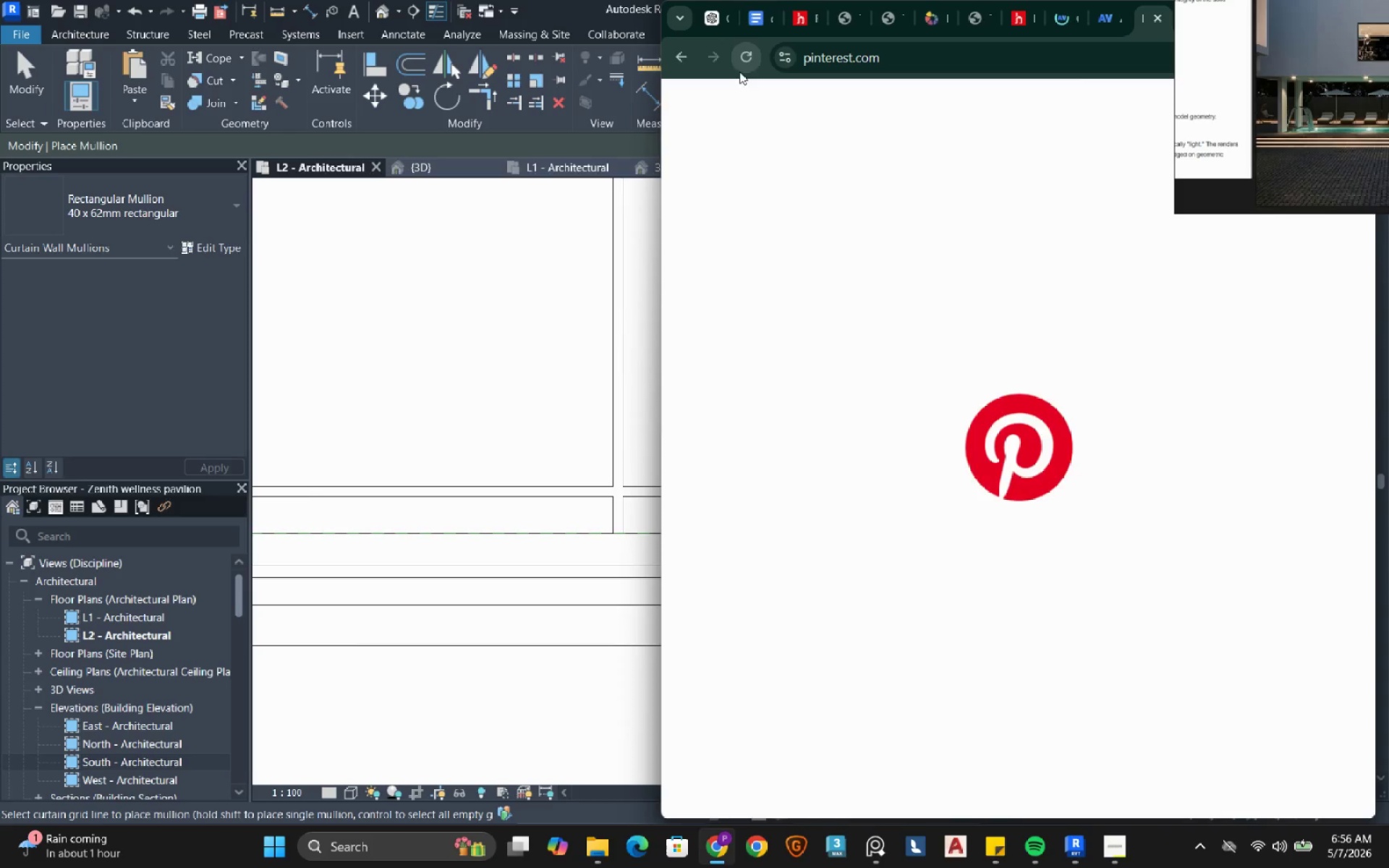 
left_click([750, 54])
 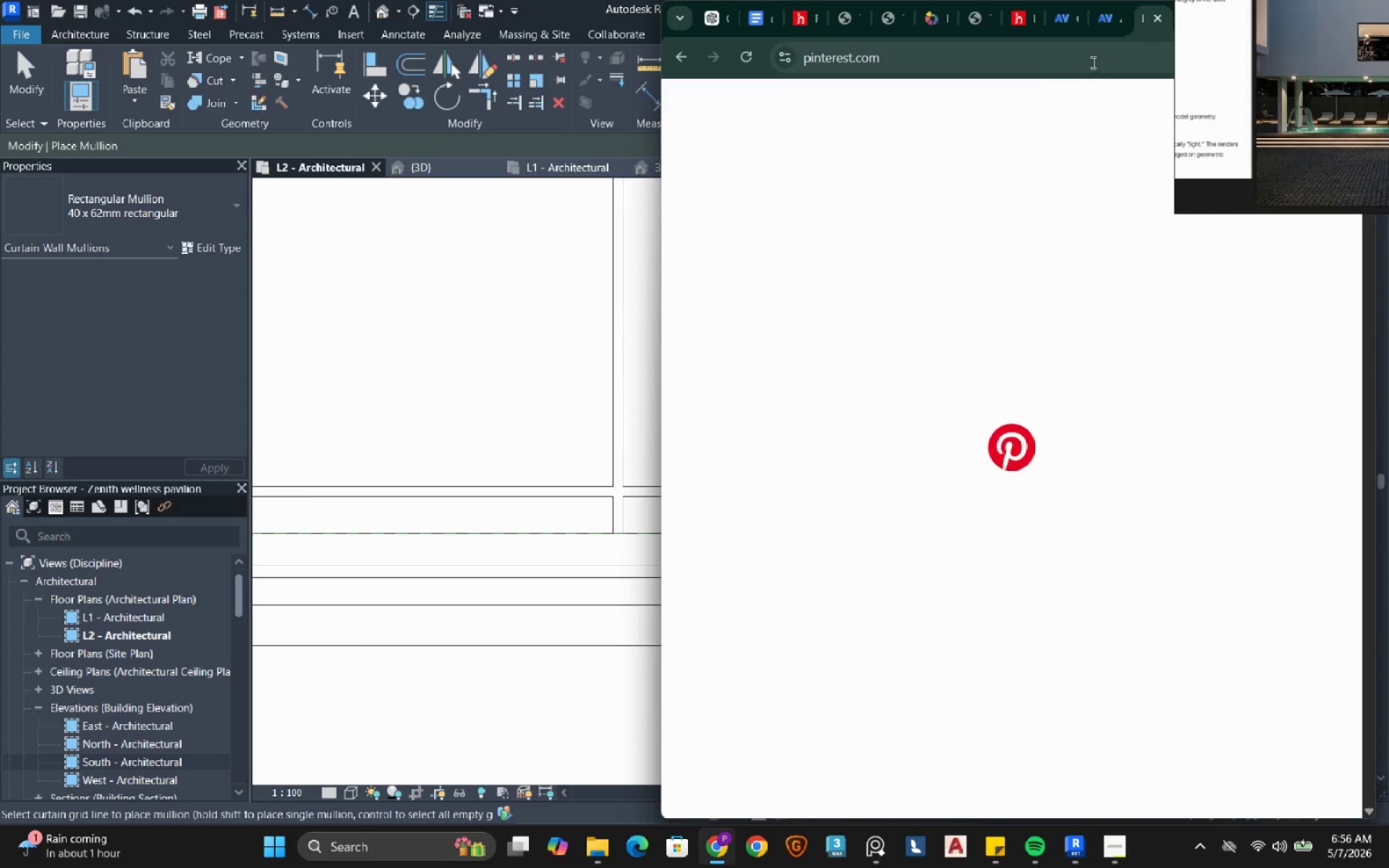 
left_click([1092, 61])
 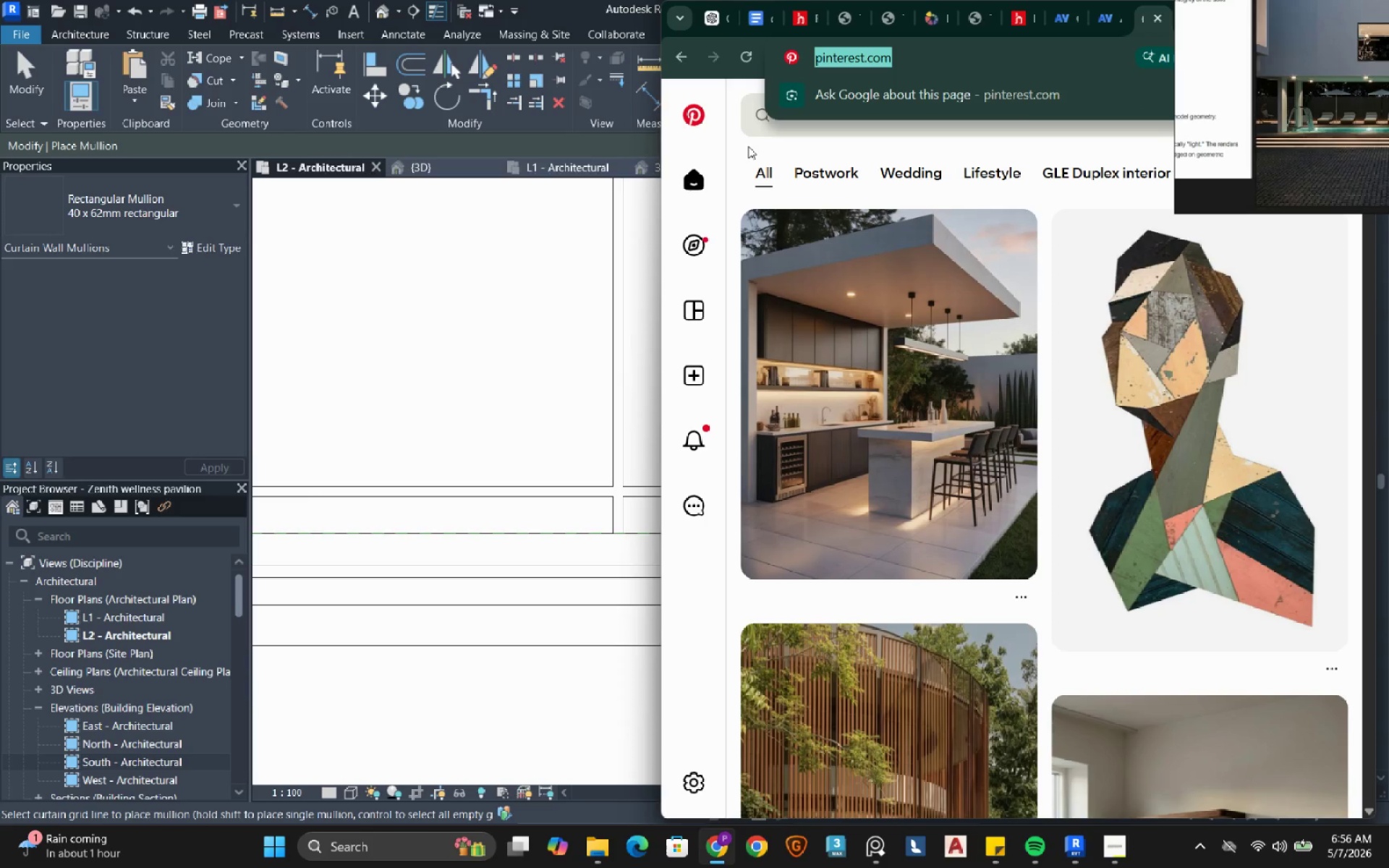 
left_click([746, 146])
 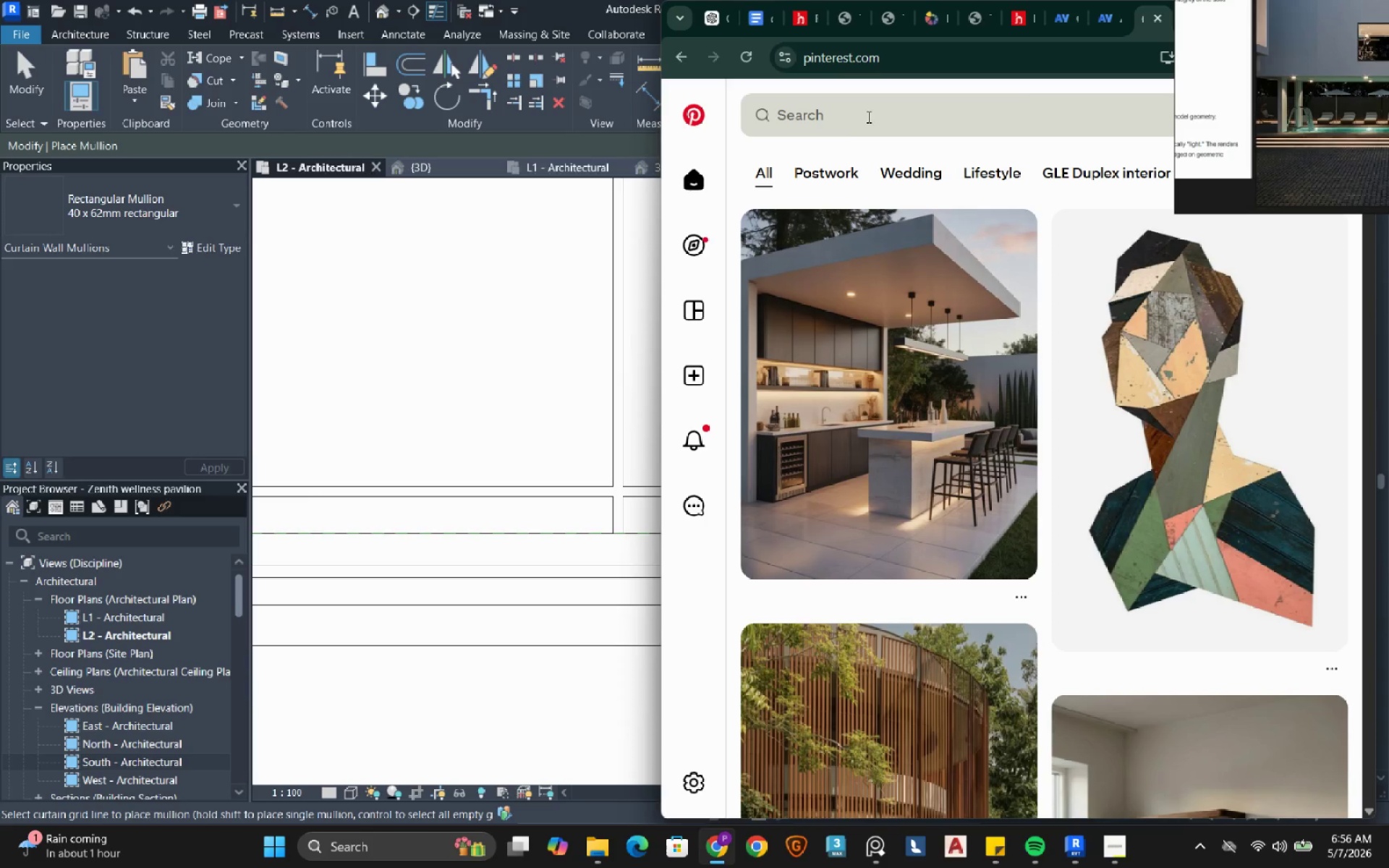 
left_click([872, 115])
 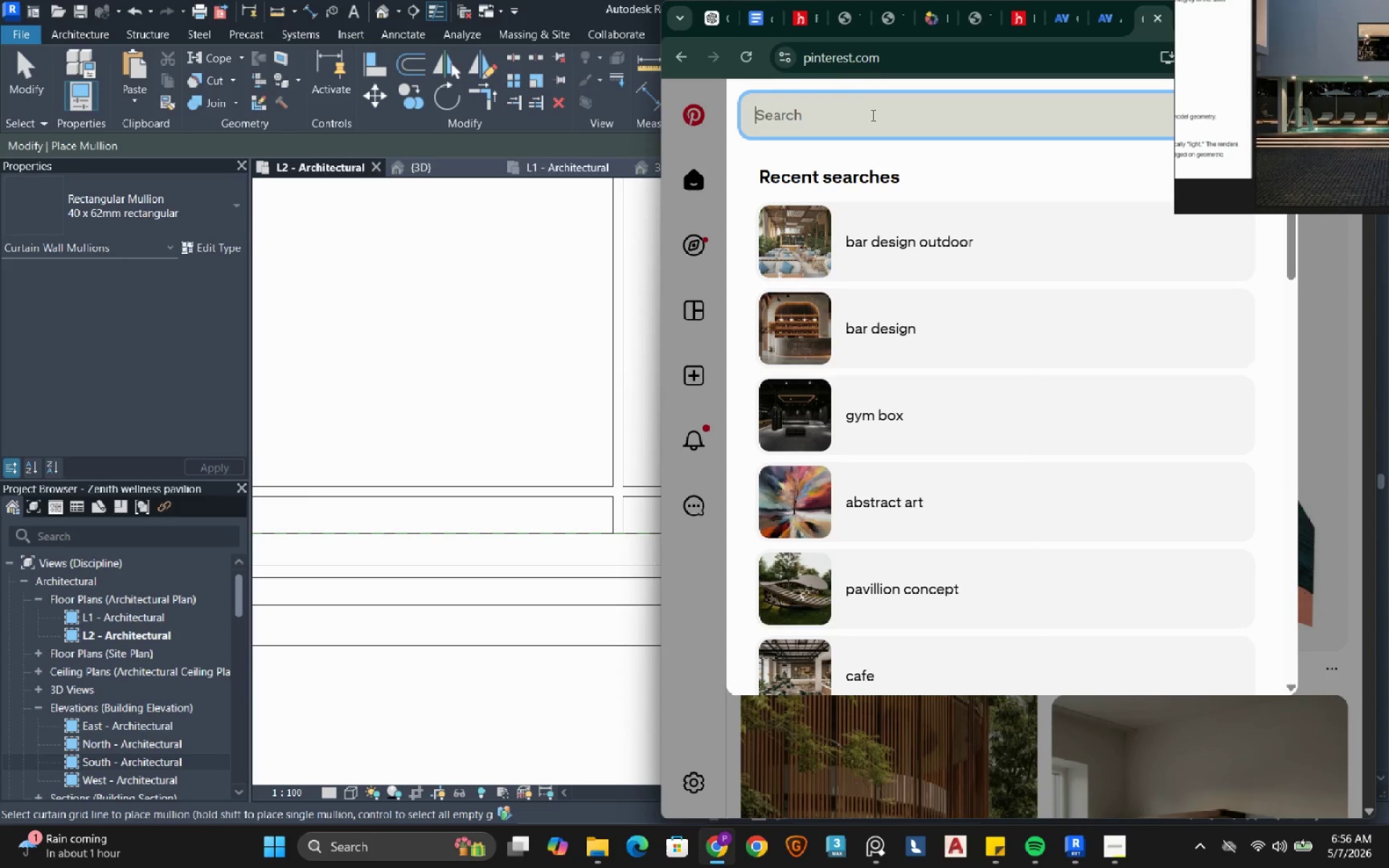 
type(gym floor plan)
 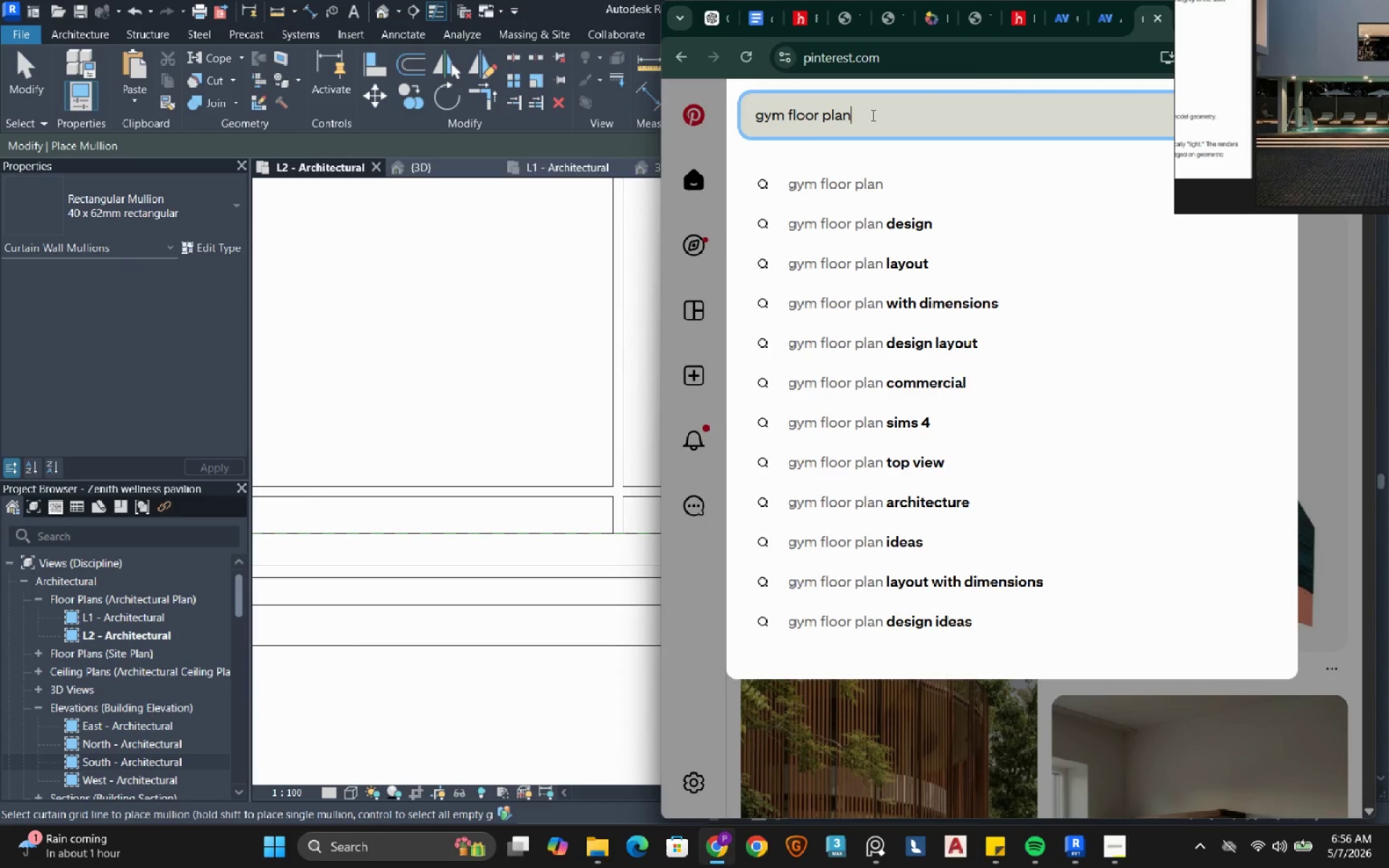 
key(Enter)
 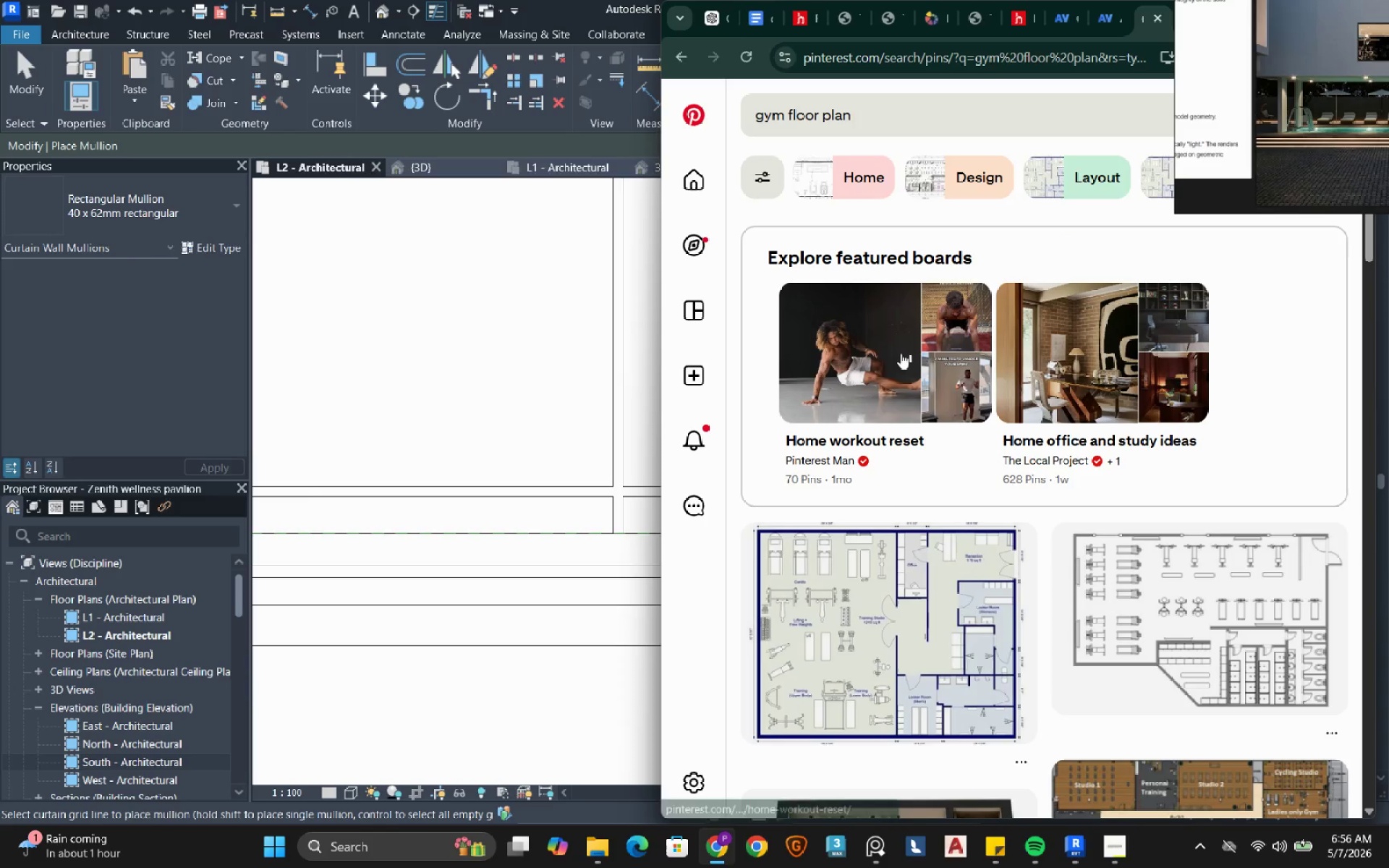 
scroll: coordinate [732, 577], scroll_direction: down, amount: 5.0
 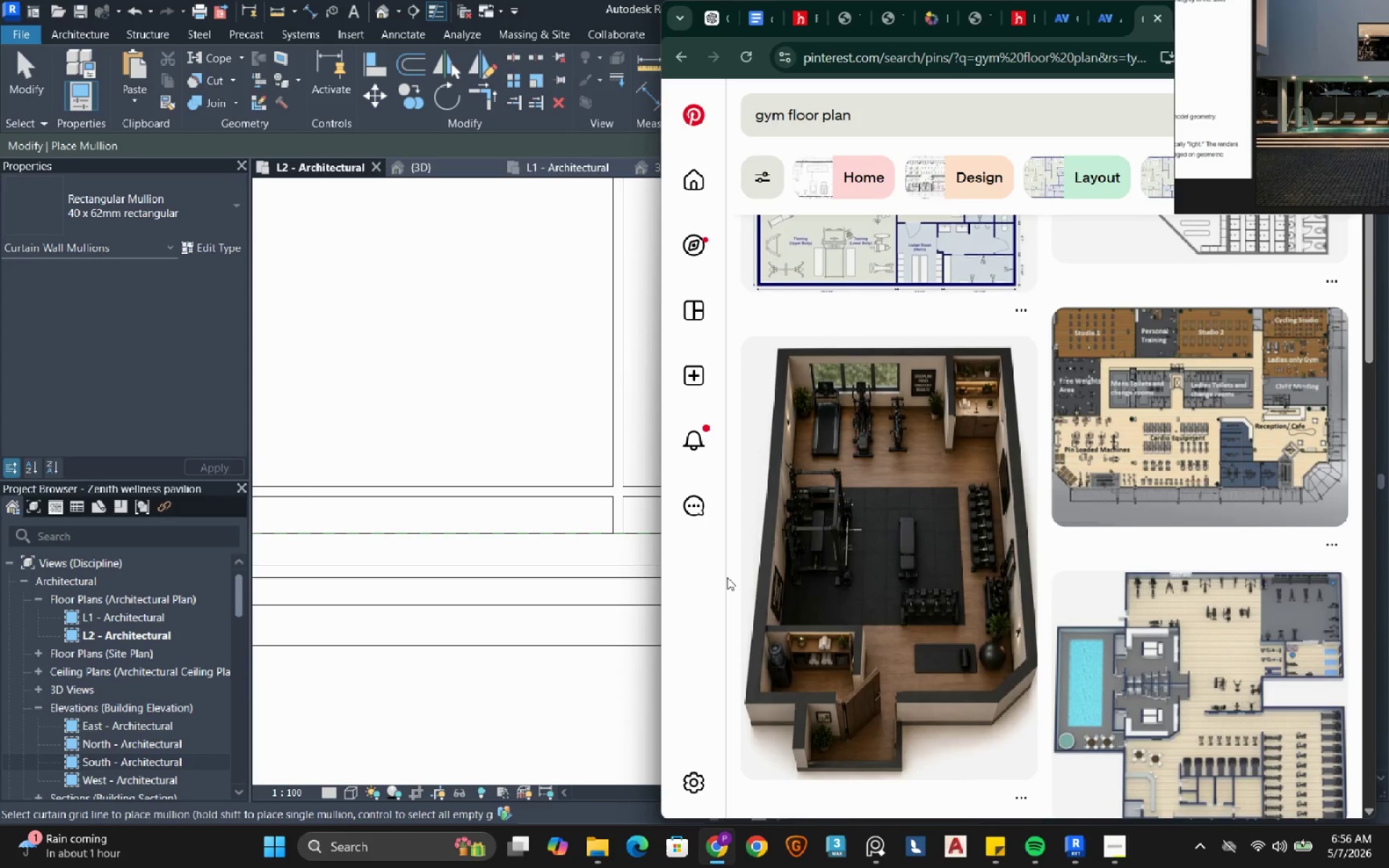 
wait(7.51)
 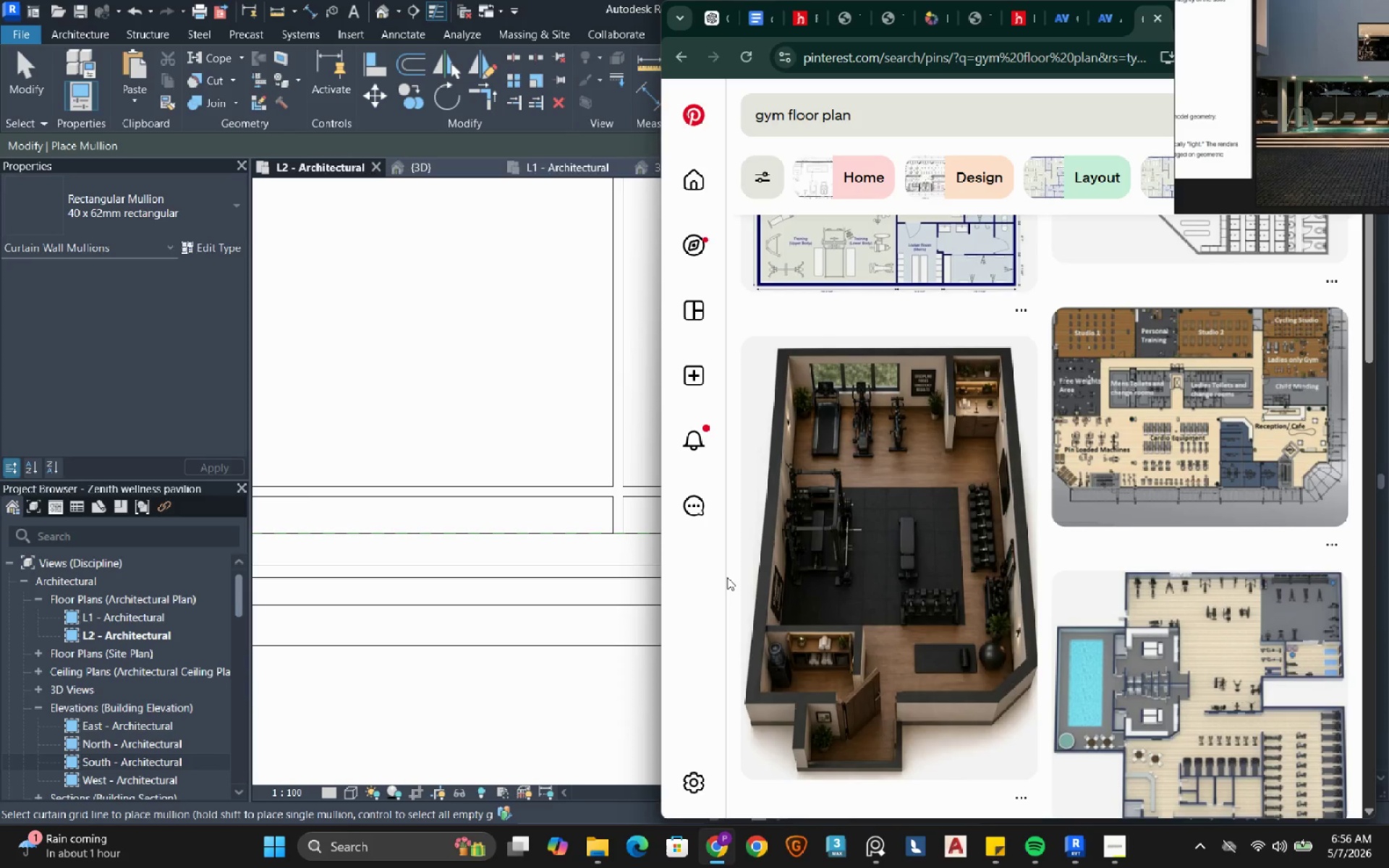 
scroll: coordinate [727, 577], scroll_direction: down, amount: 1.0
 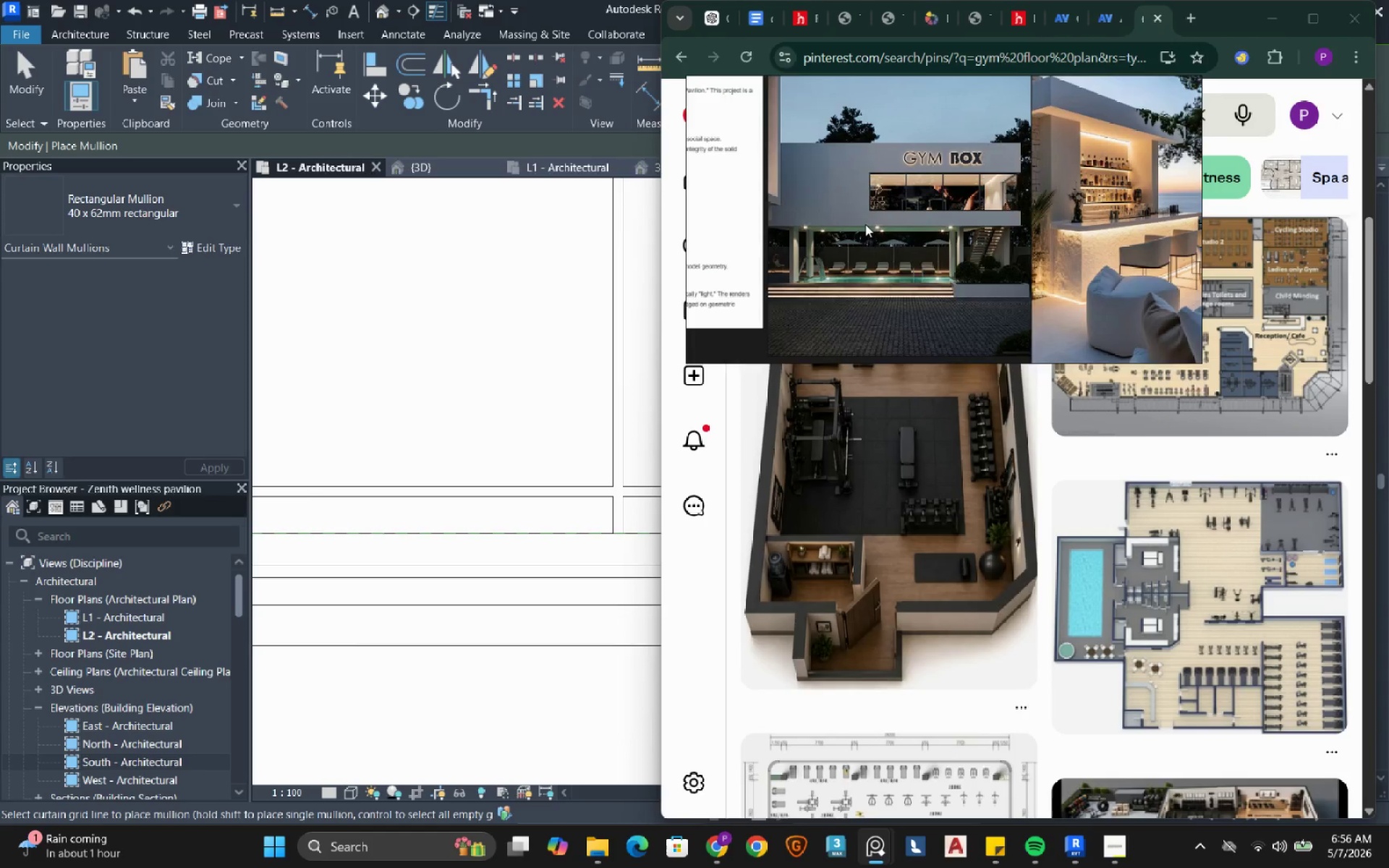 
left_click([1270, 6])
 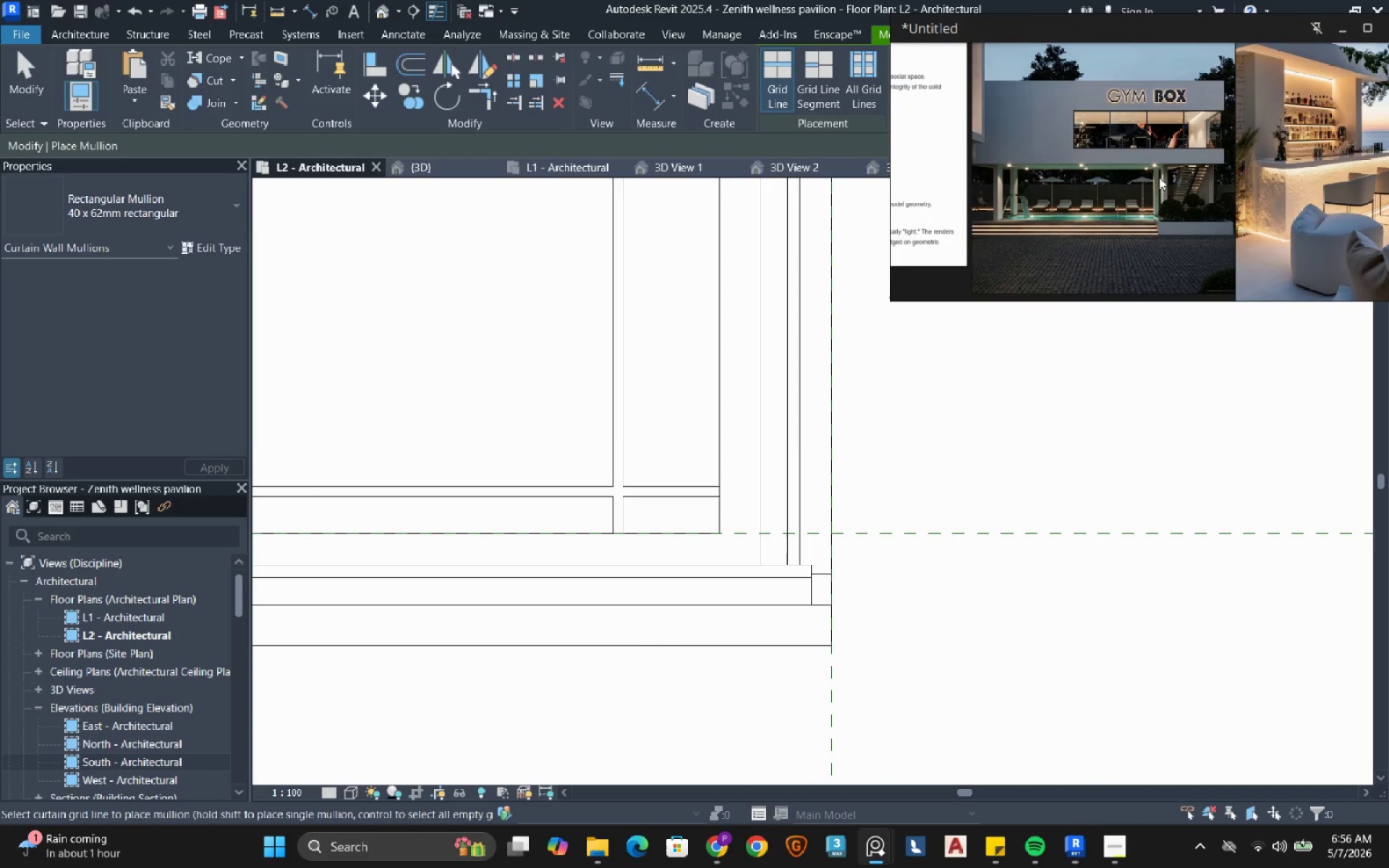 
scroll: coordinate [735, 519], scroll_direction: down, amount: 17.0
 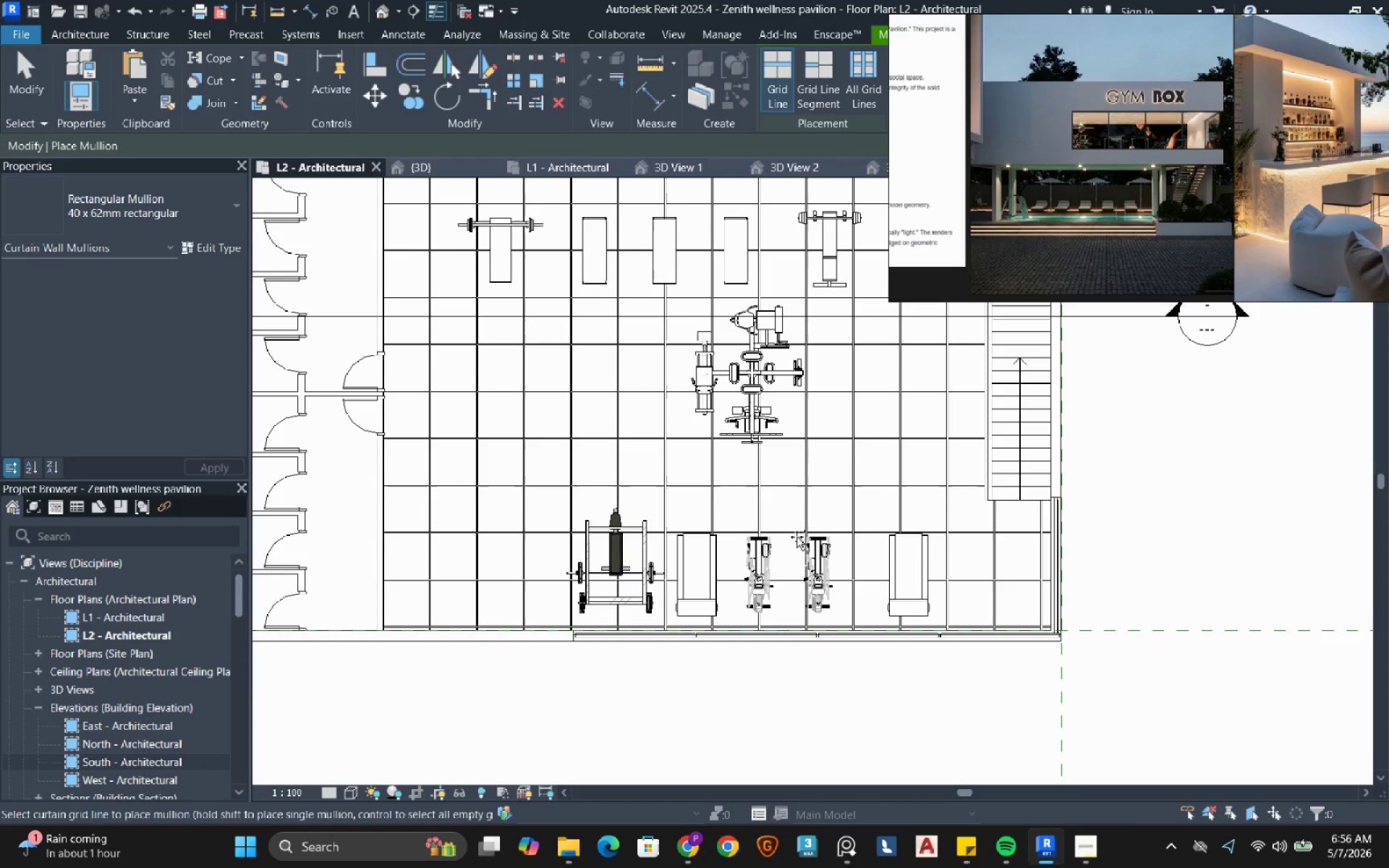 
wait(7.78)
 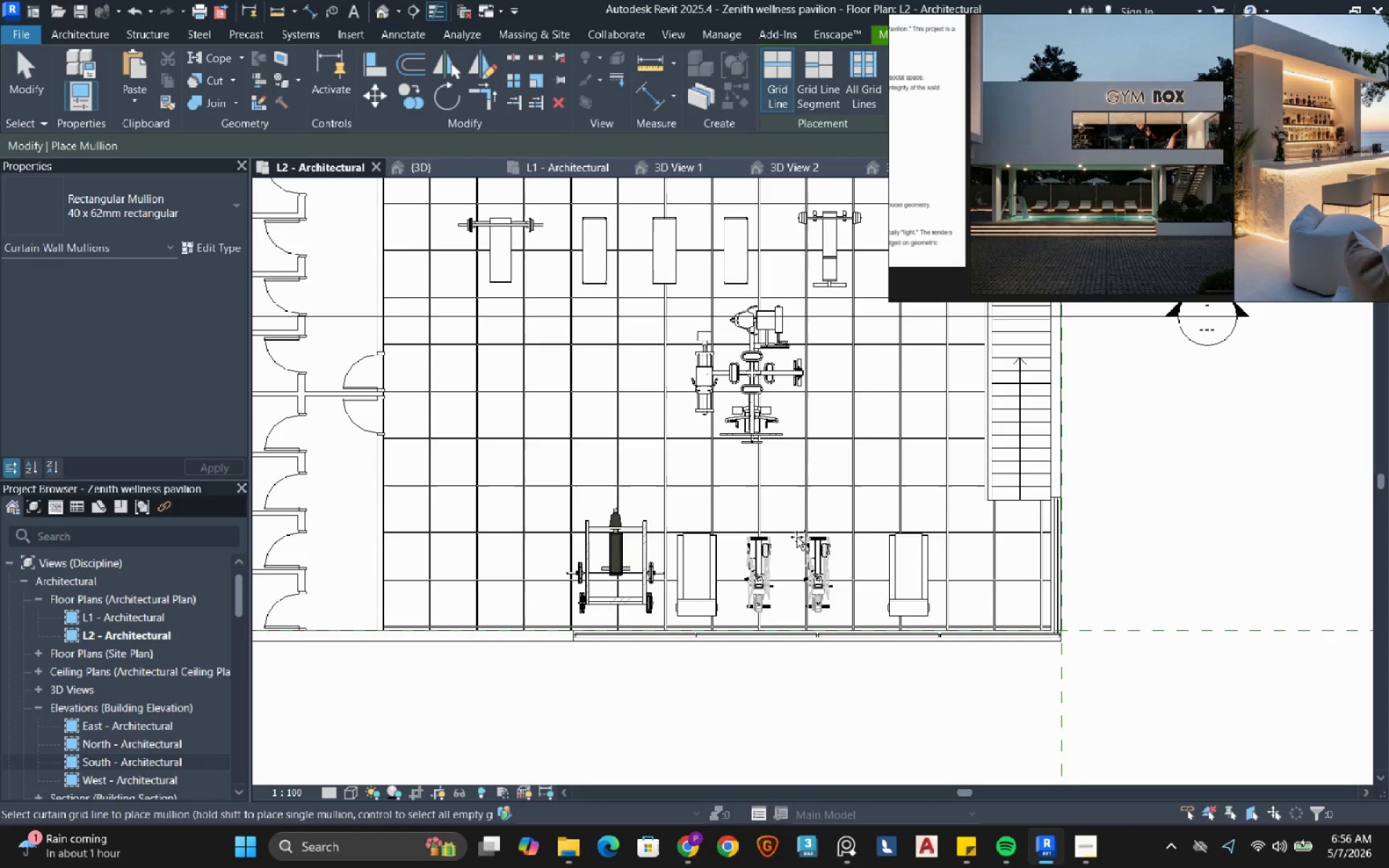 
left_click([468, 174])
 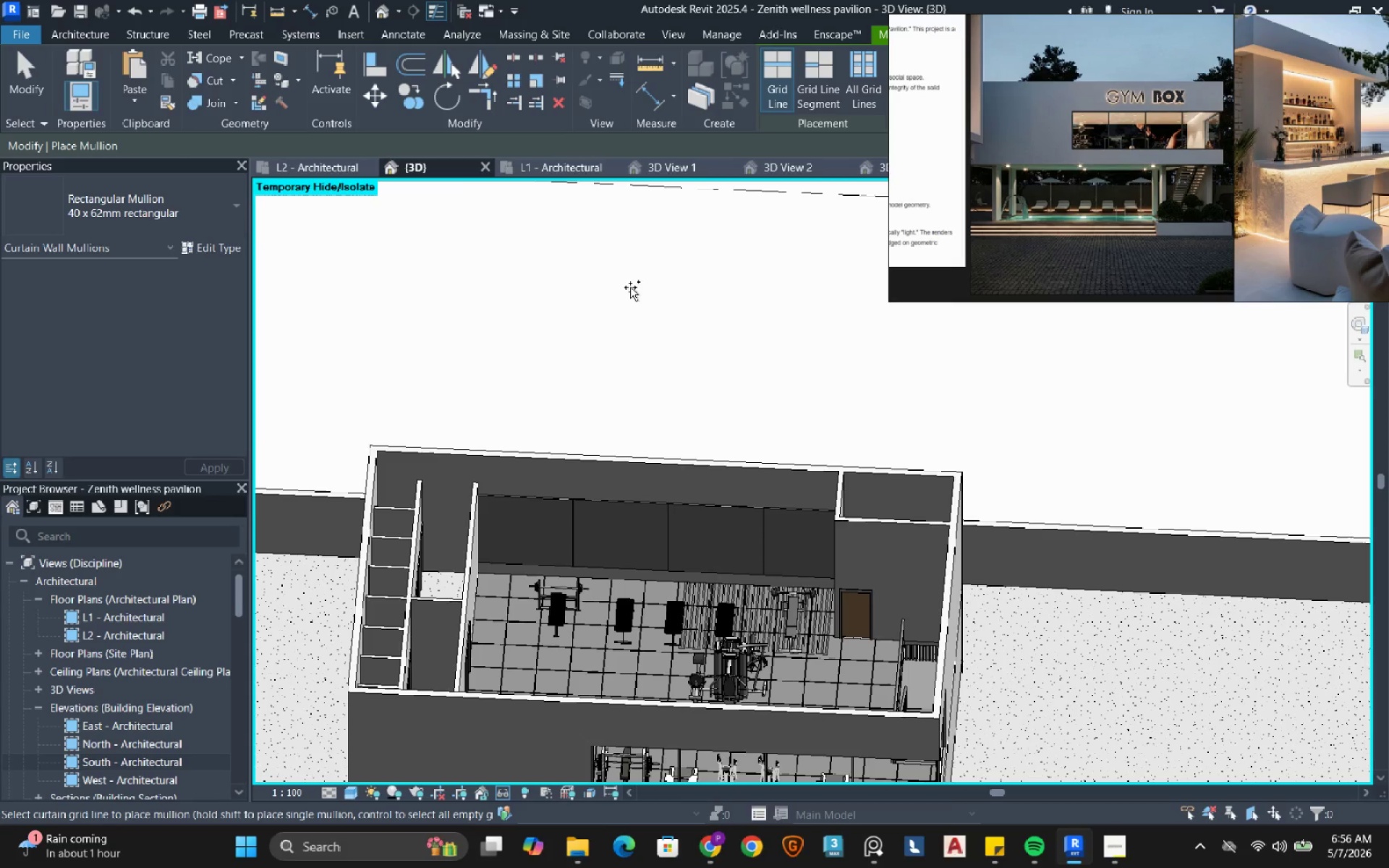 
mouse_move([694, 185])
 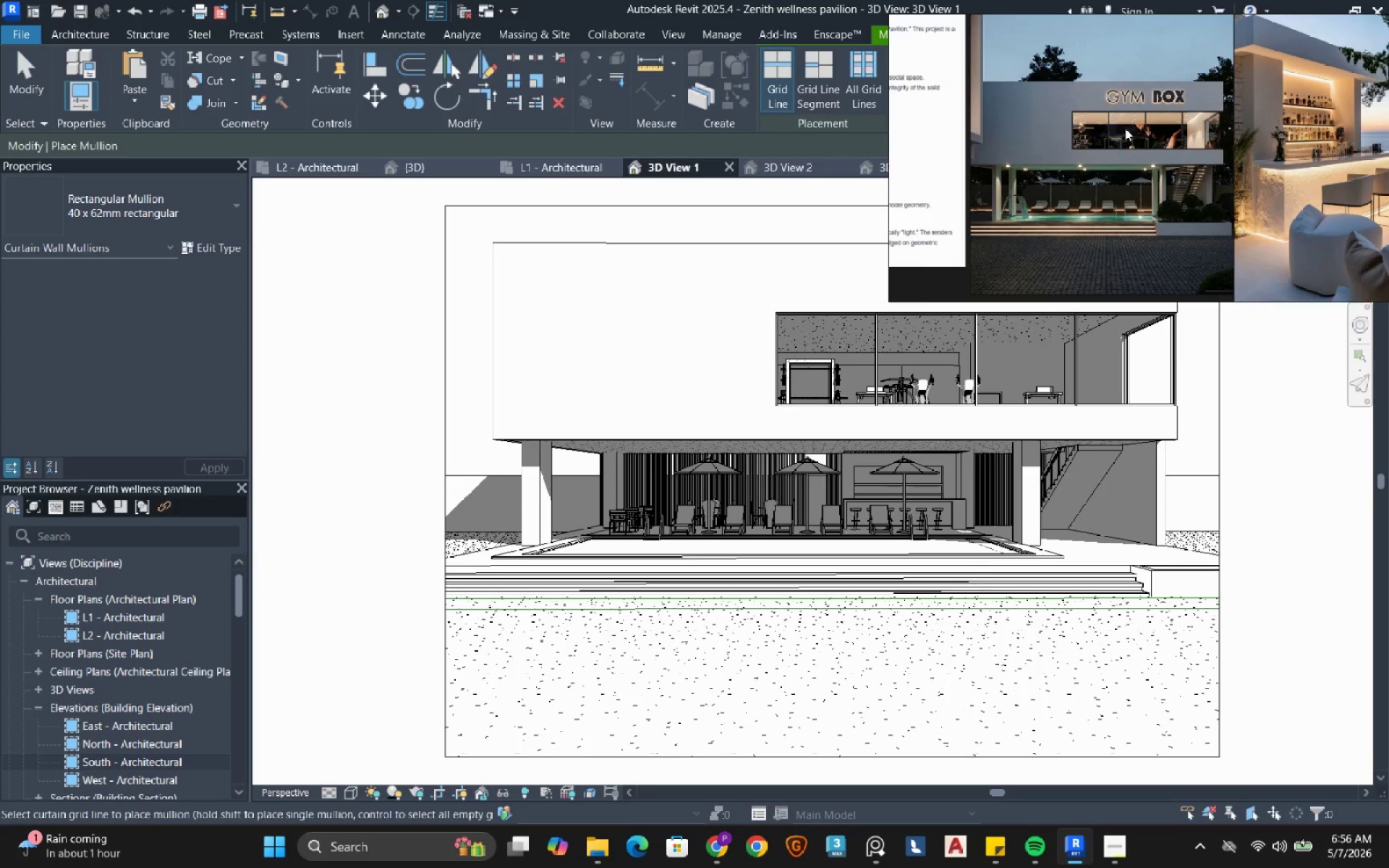 
scroll: coordinate [1142, 143], scroll_direction: up, amount: 5.0
 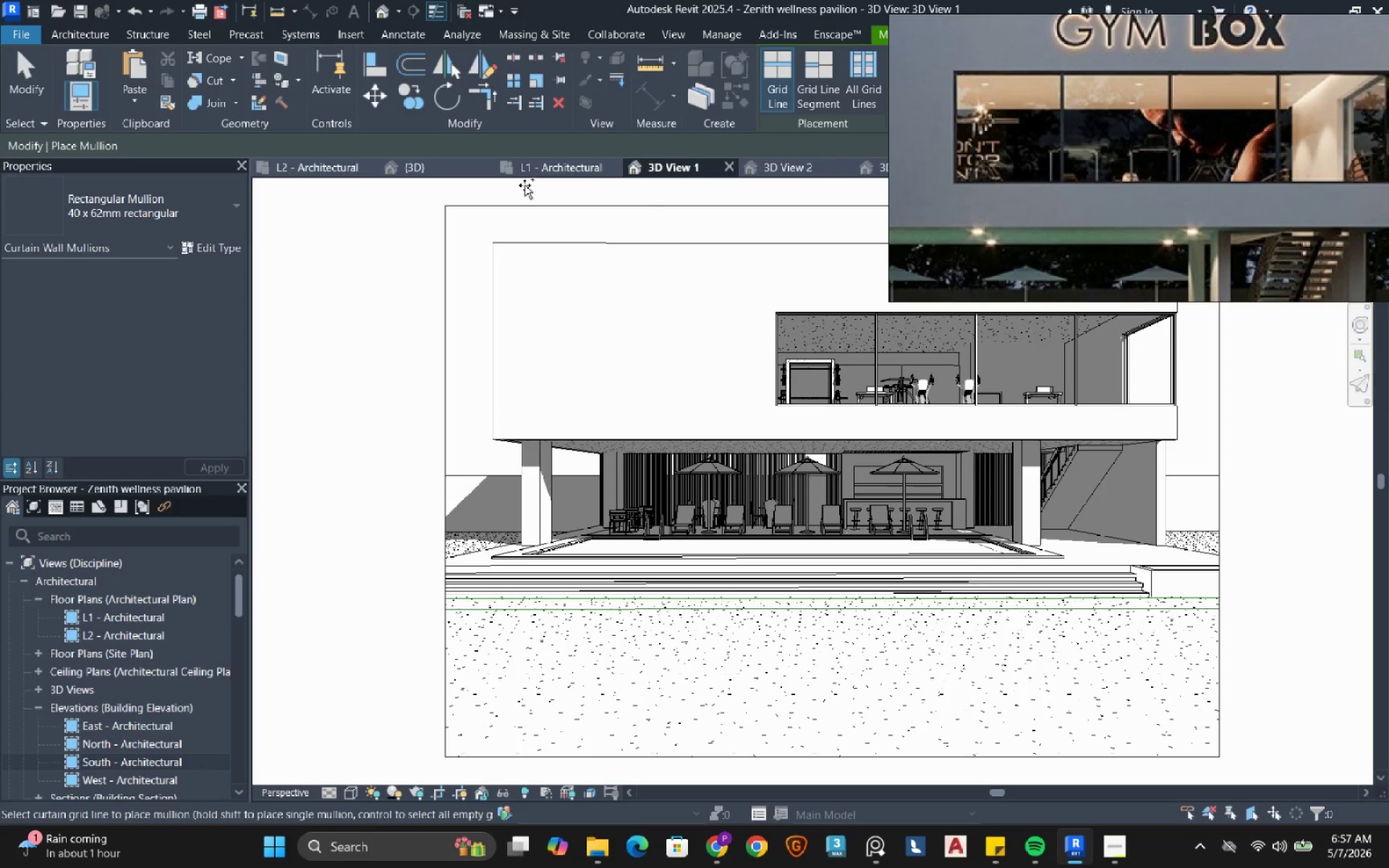 
left_click([312, 161])
 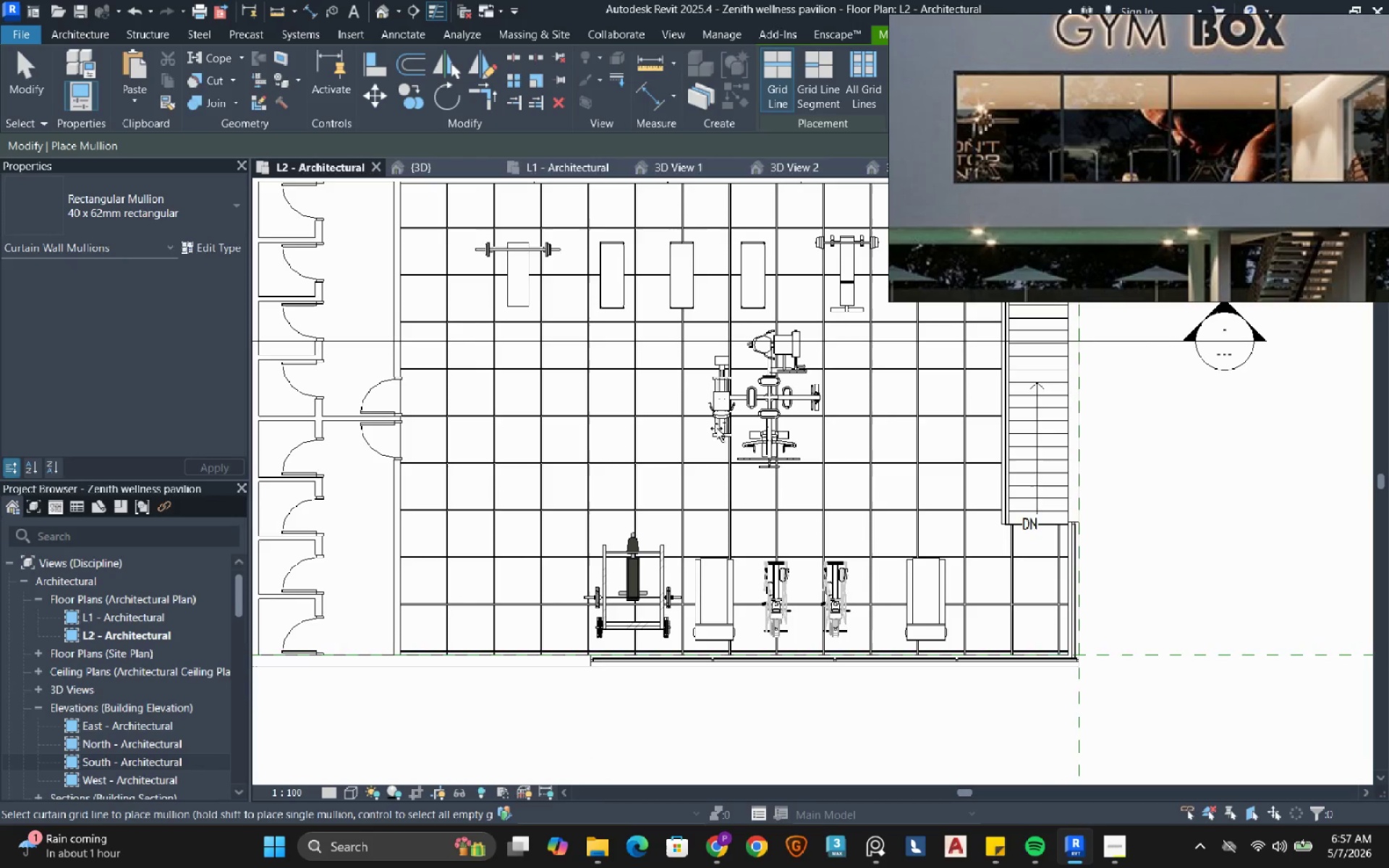 
wait(5.97)
 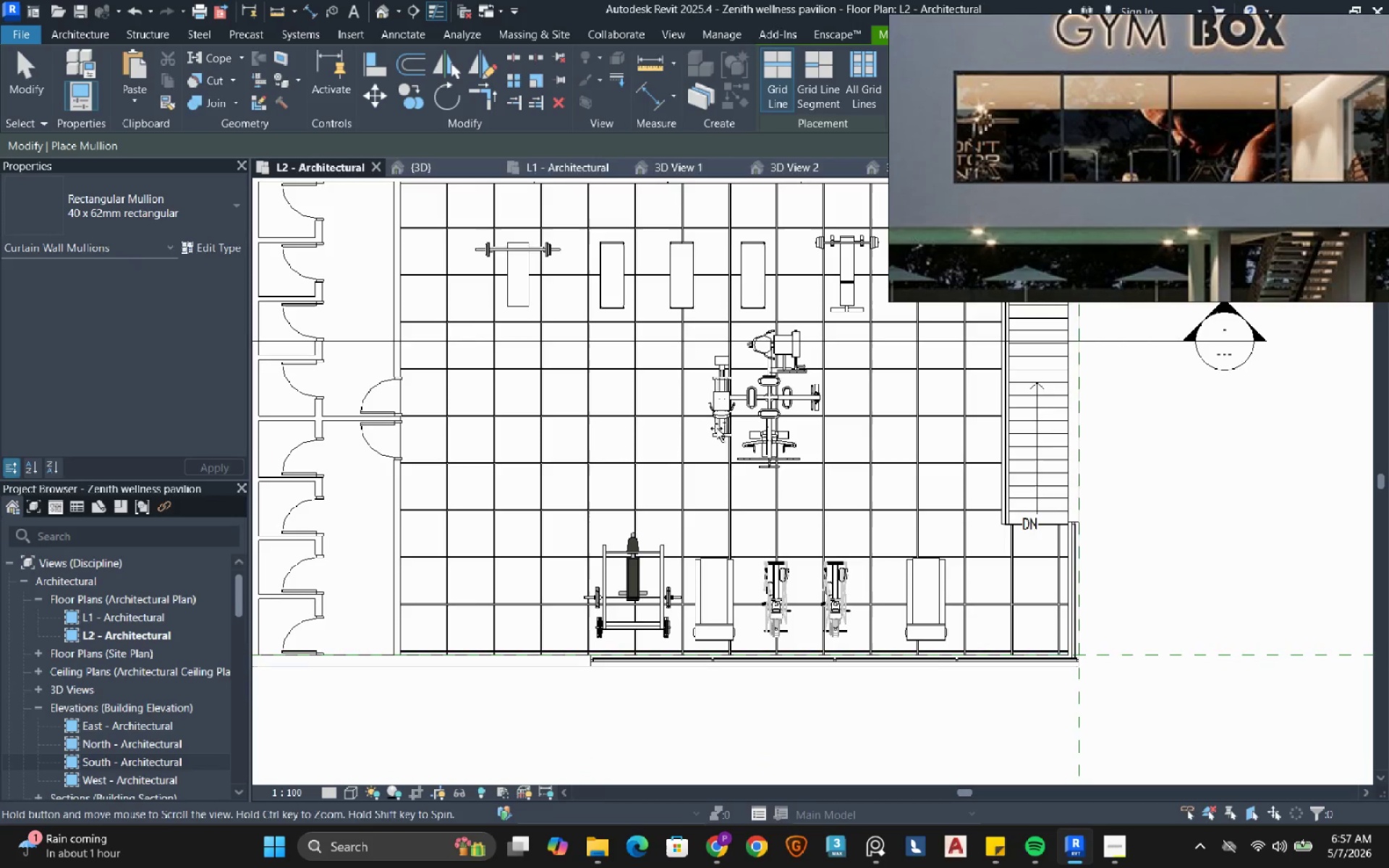 
scroll: coordinate [659, 589], scroll_direction: down, amount: 1.0
 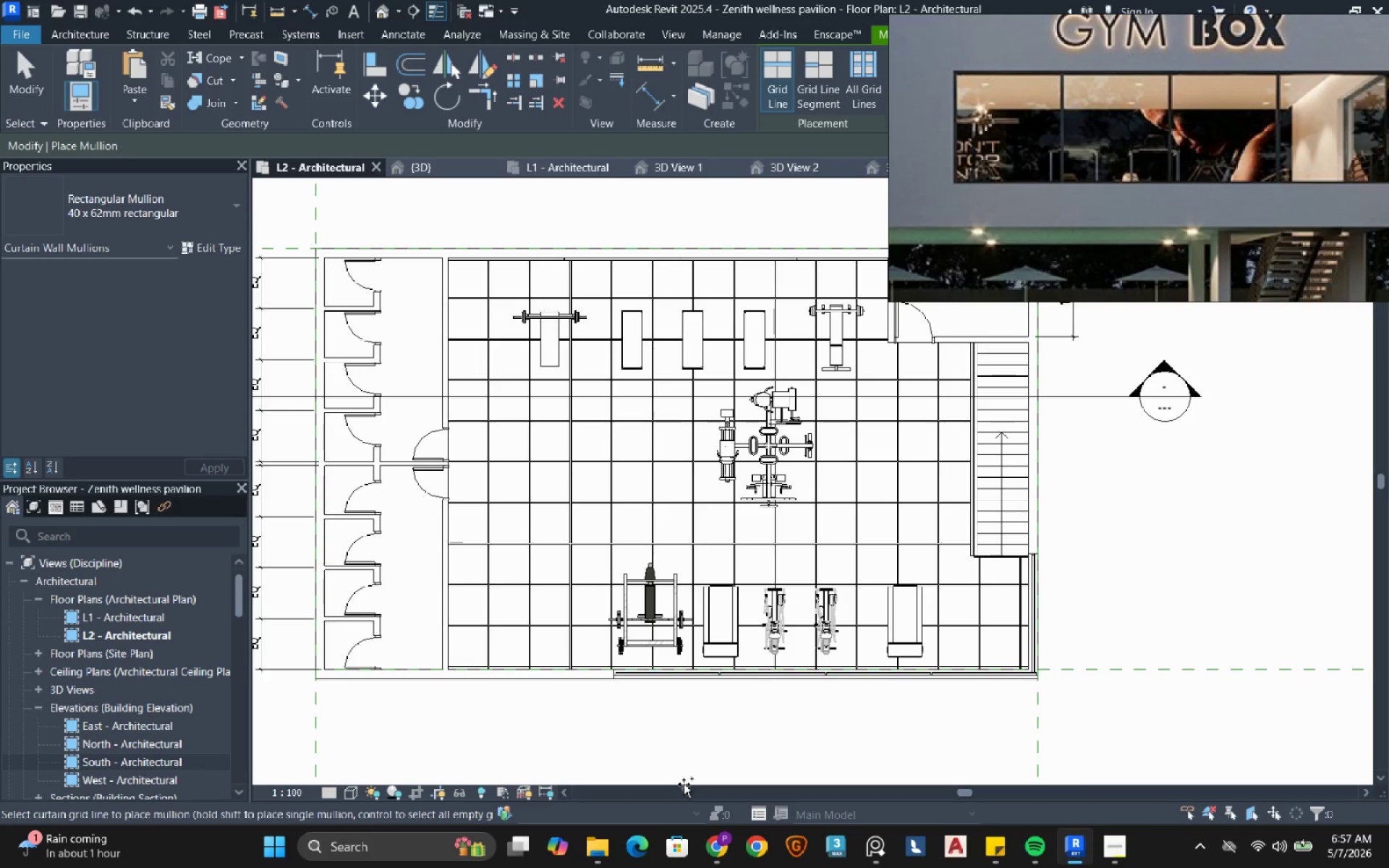 
left_click([612, 848])
 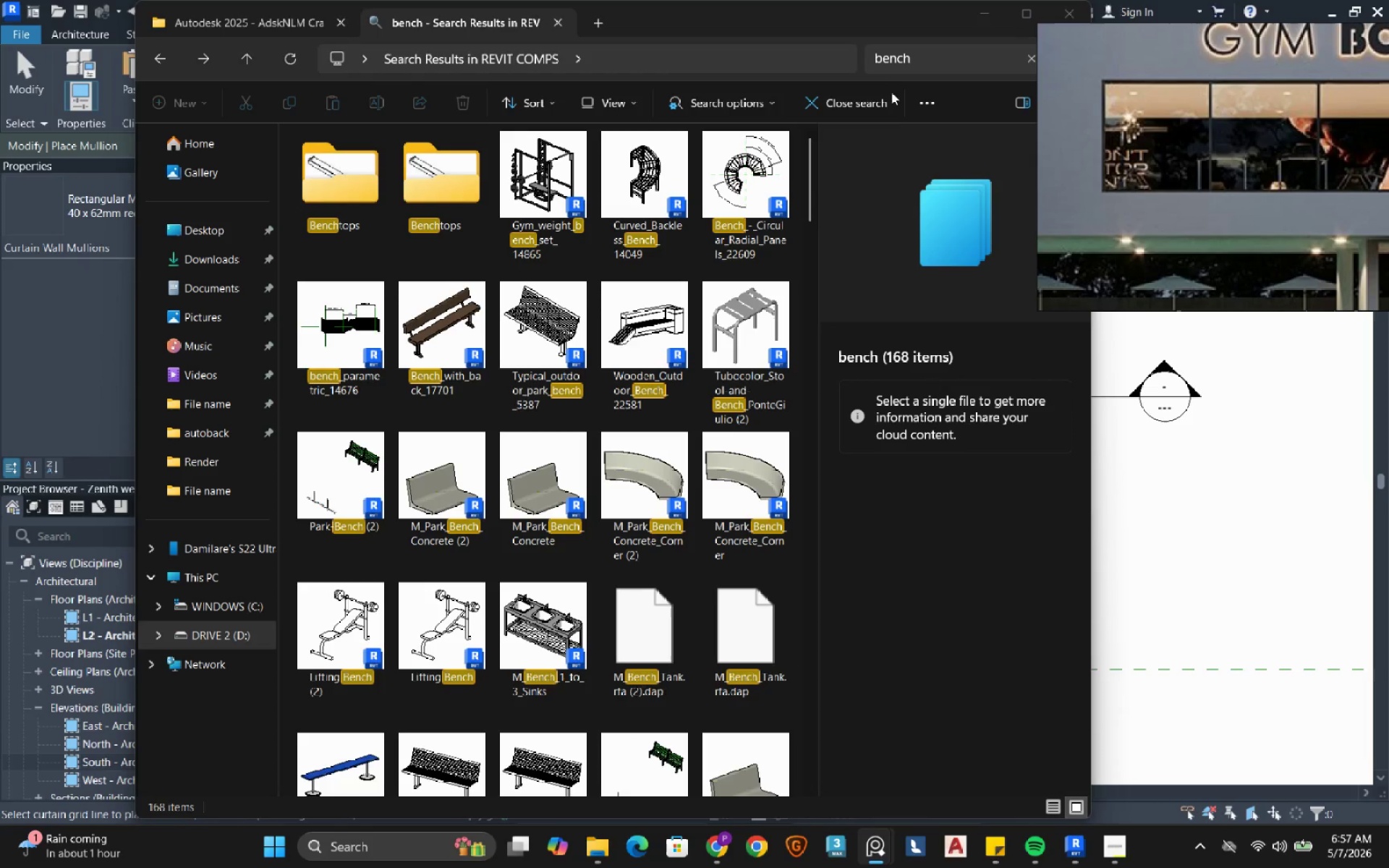 
left_click_drag(start_coordinate=[932, 56], to_coordinate=[850, 59])
 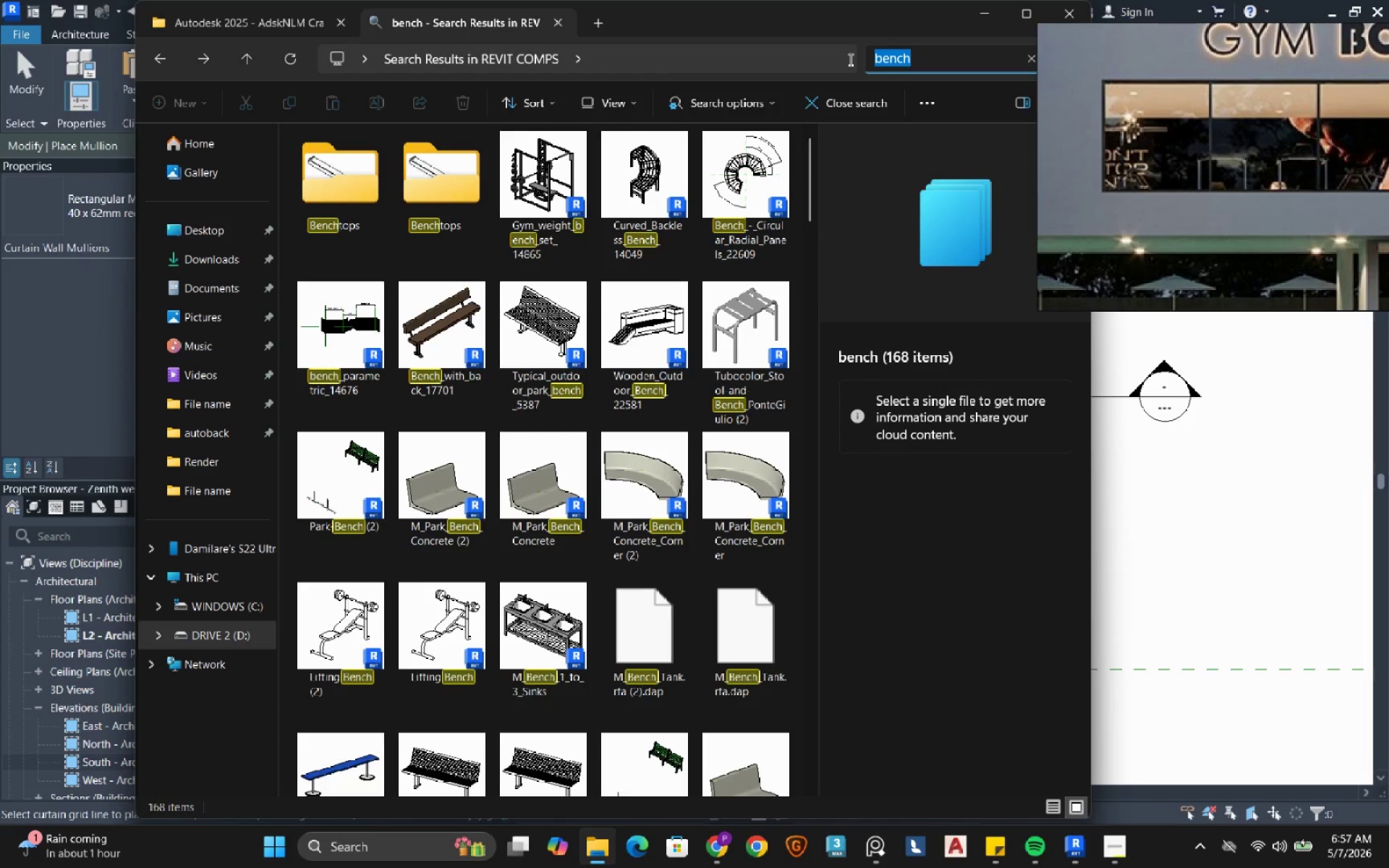 
type(weight)
 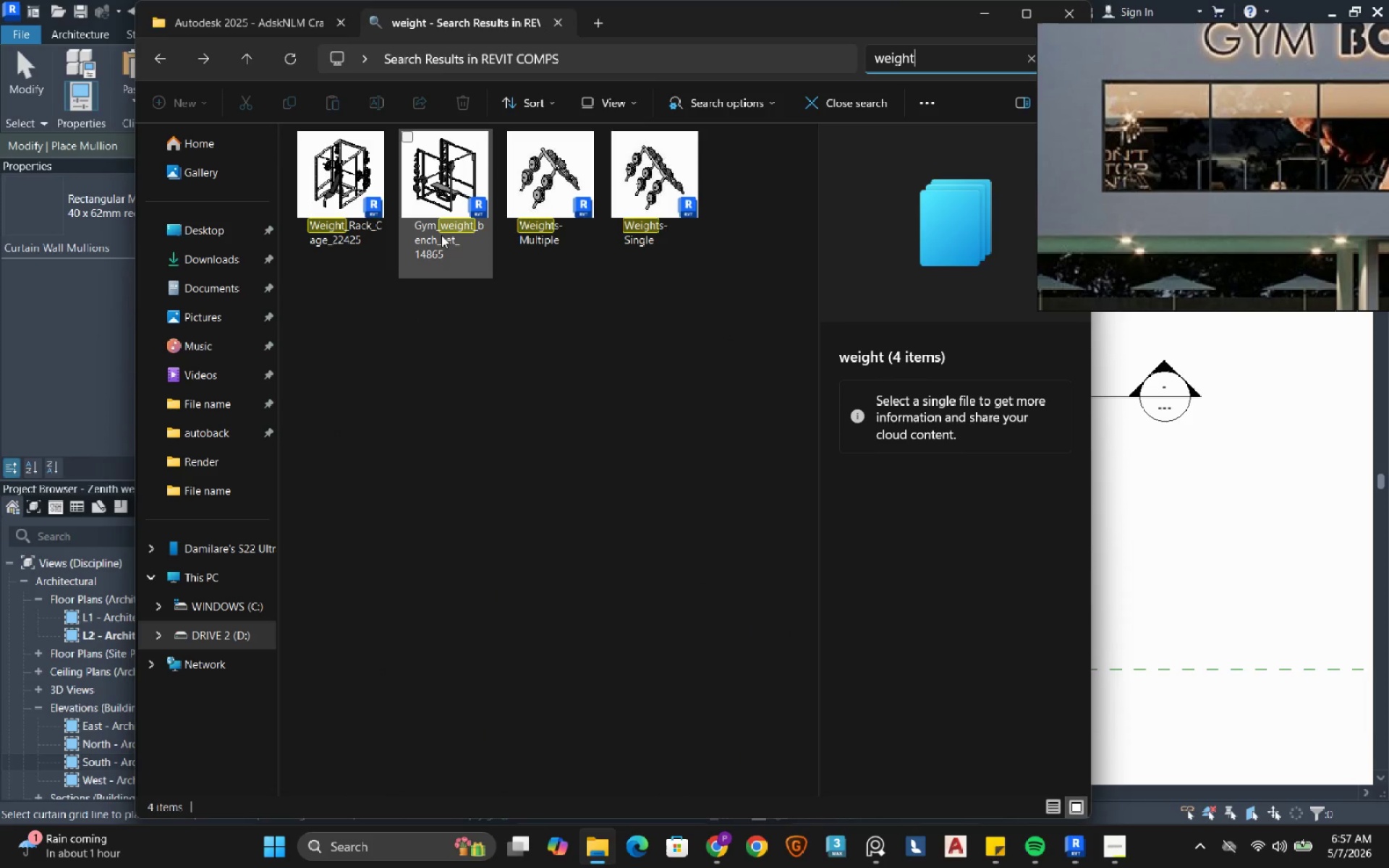 
wait(12.12)
 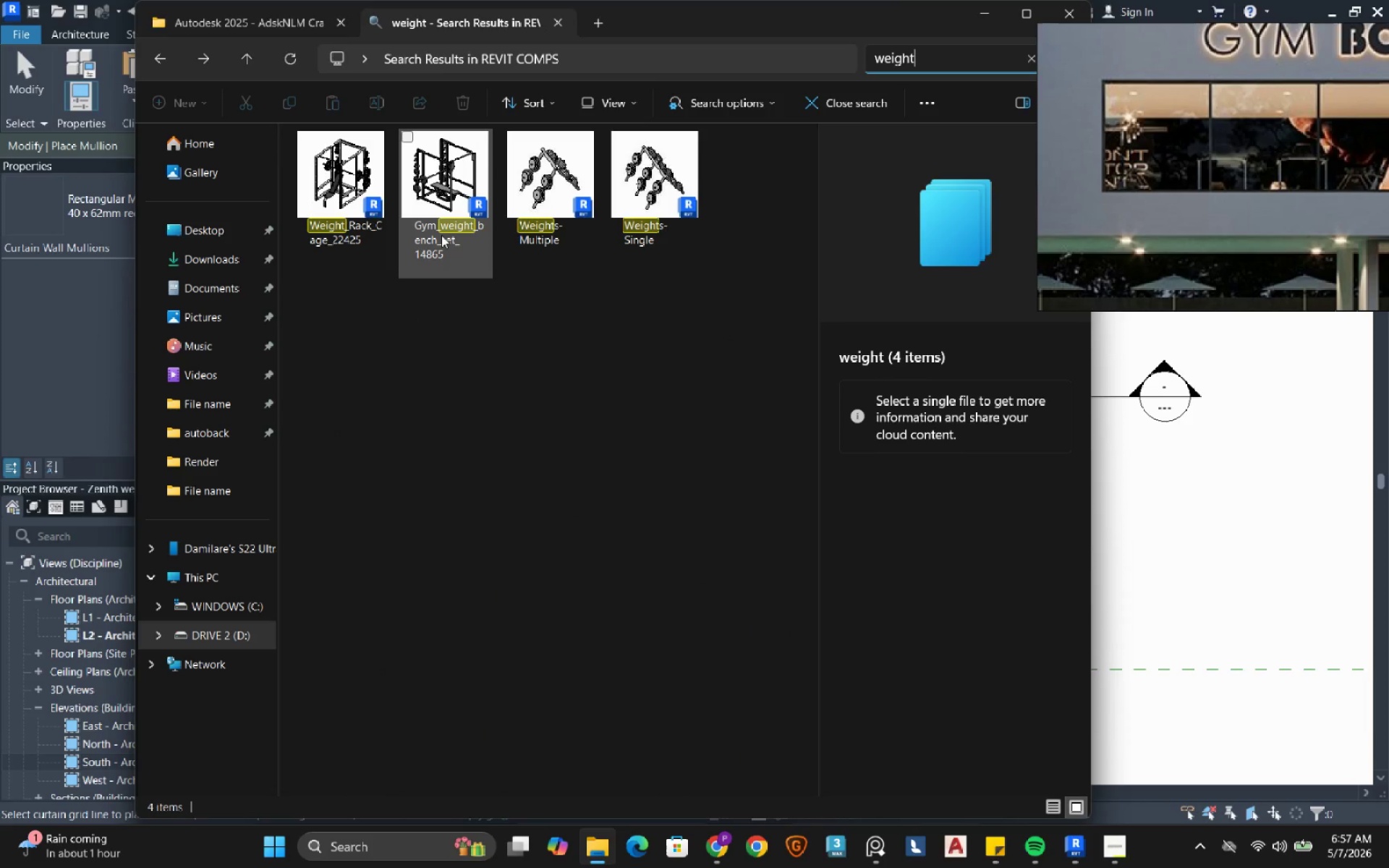 
mouse_move([420, 153])
 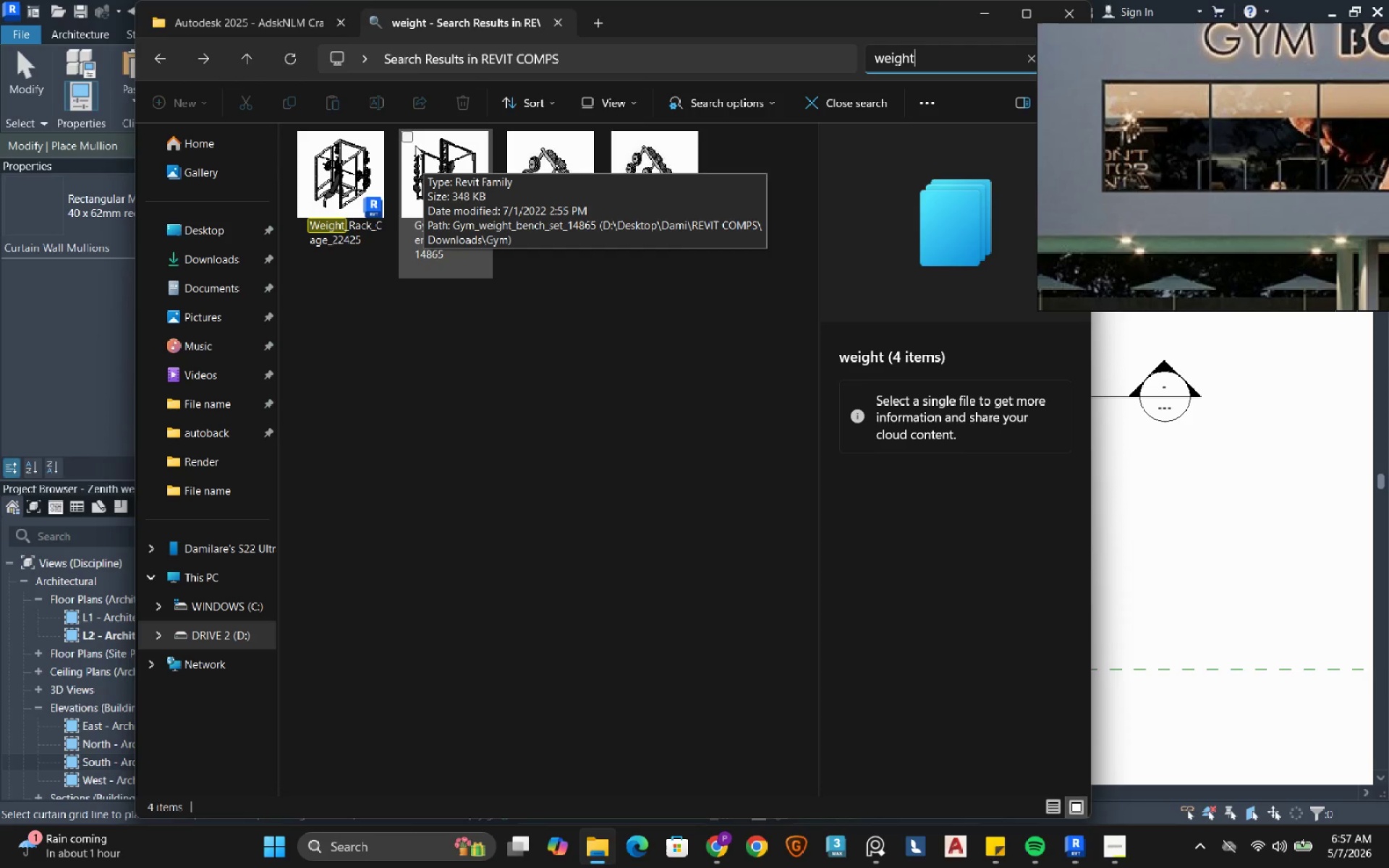 
left_click([415, 145])
 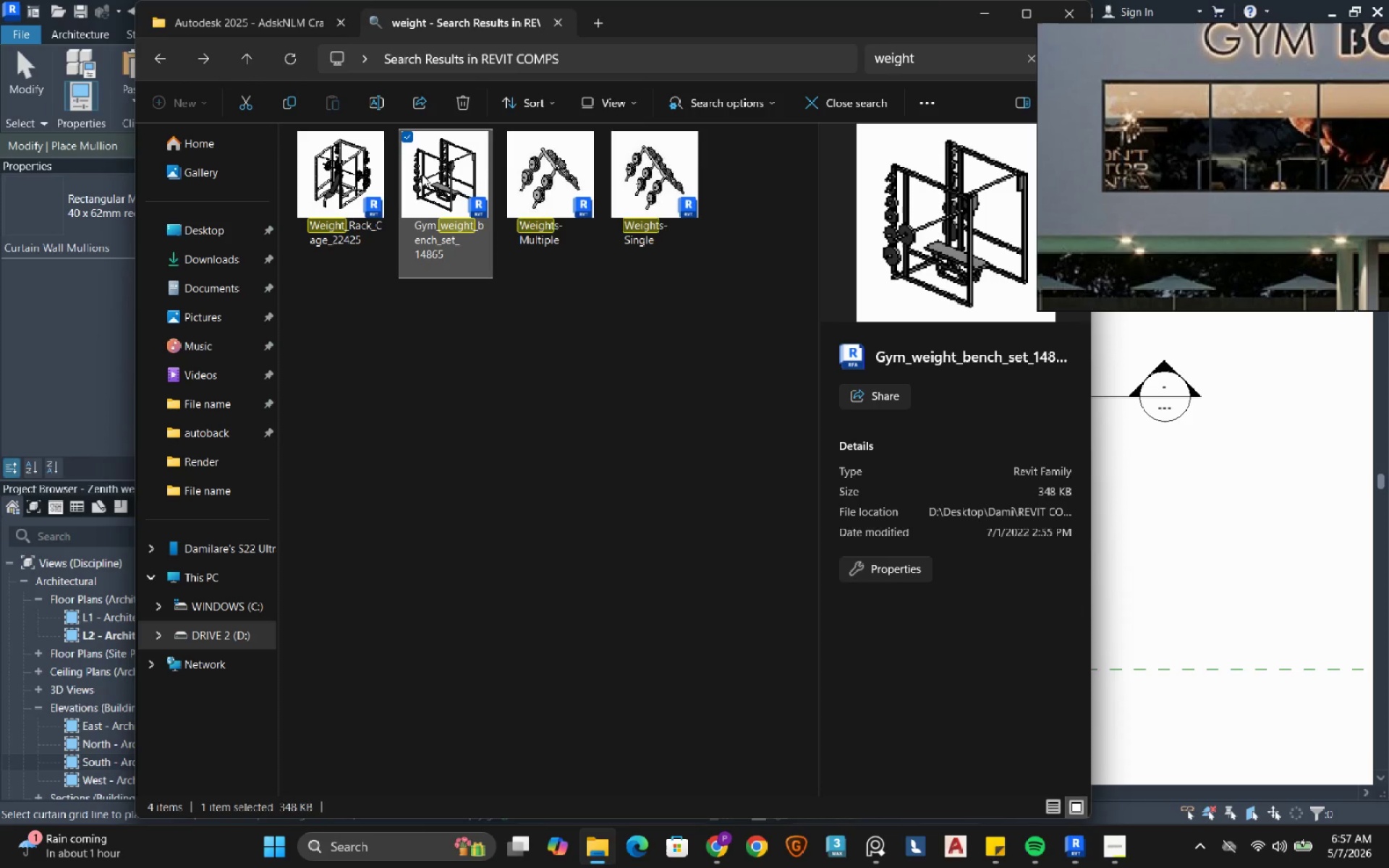 
left_click([338, 311])
 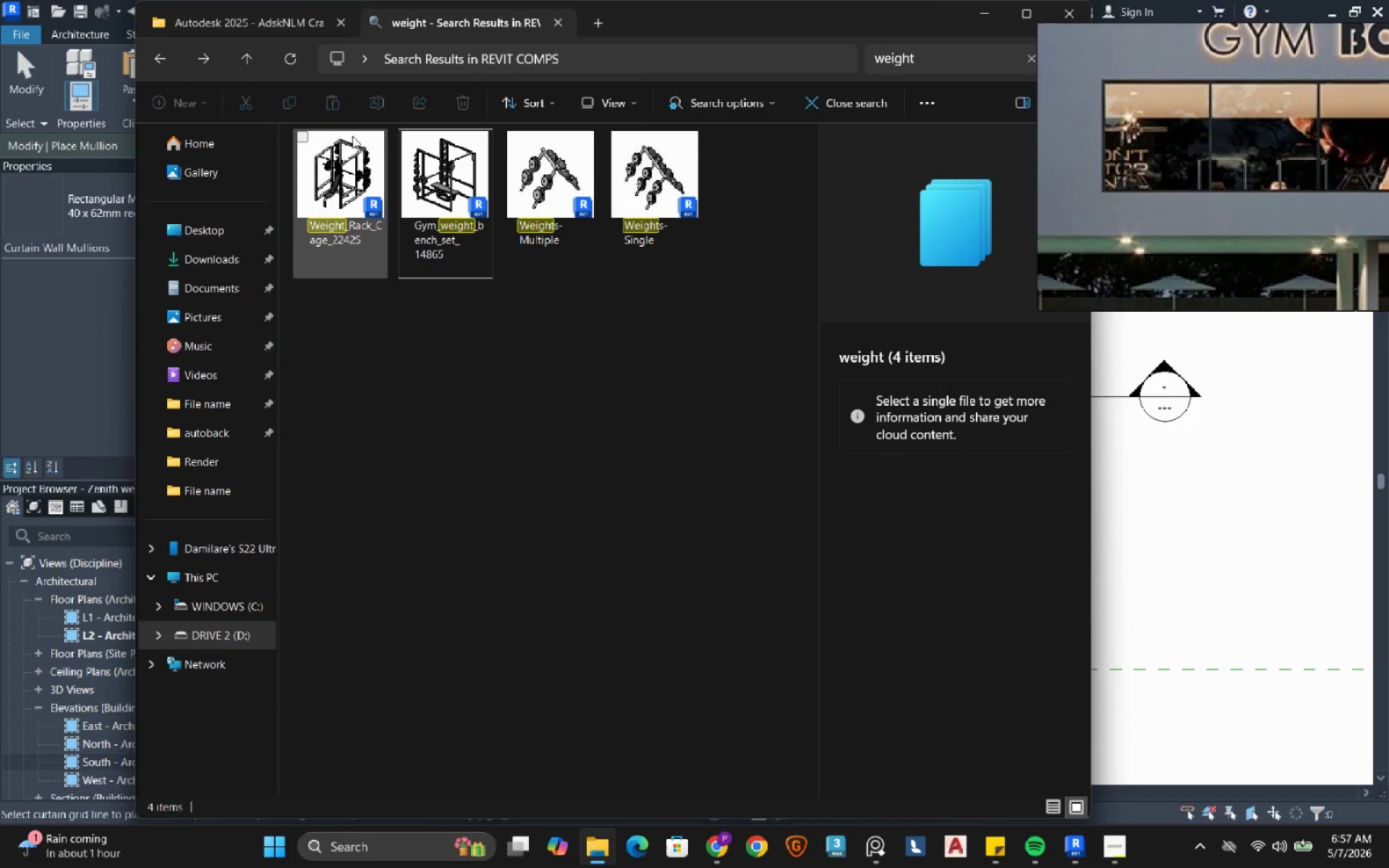 
left_click([352, 136])
 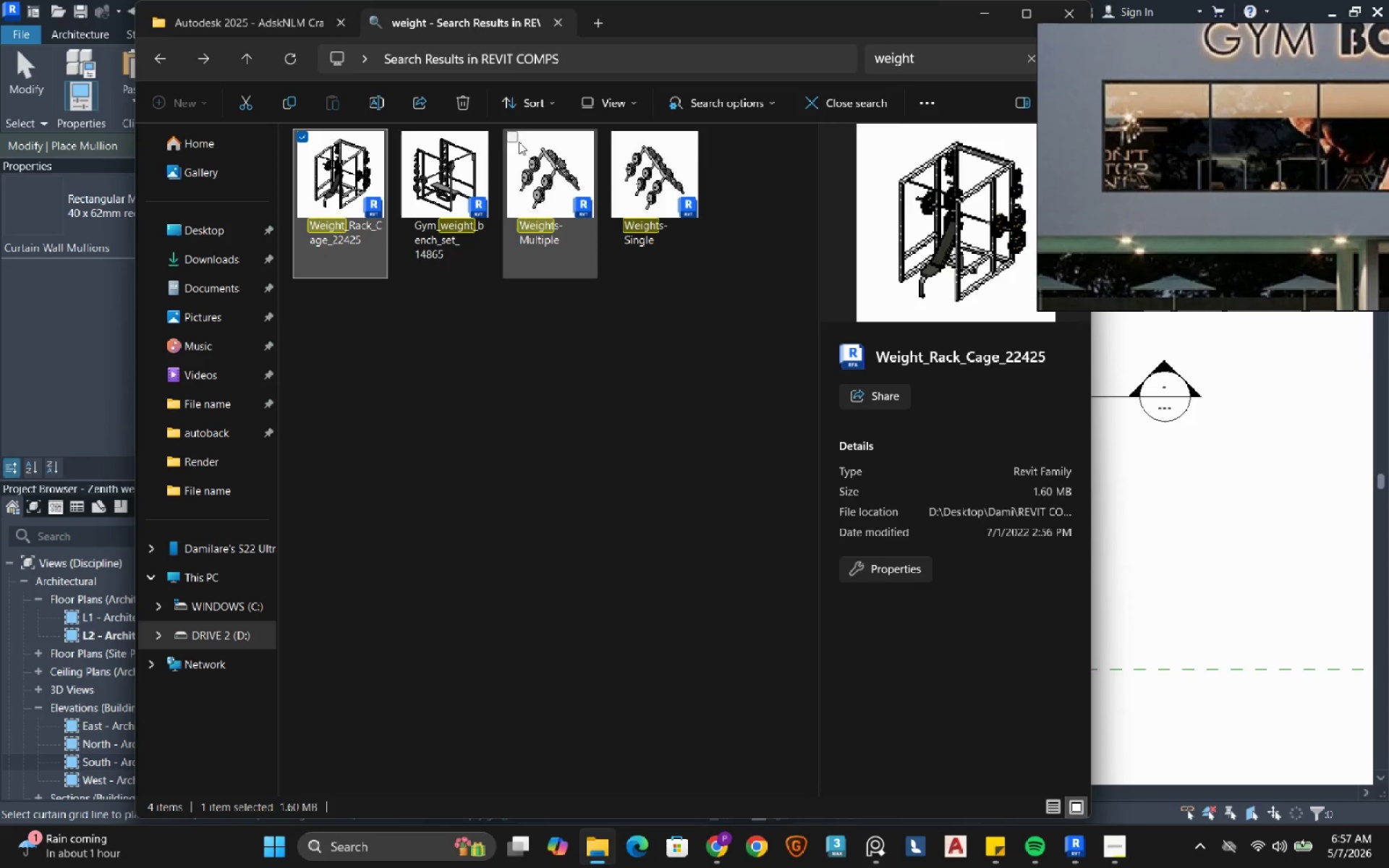 
left_click([511, 138])
 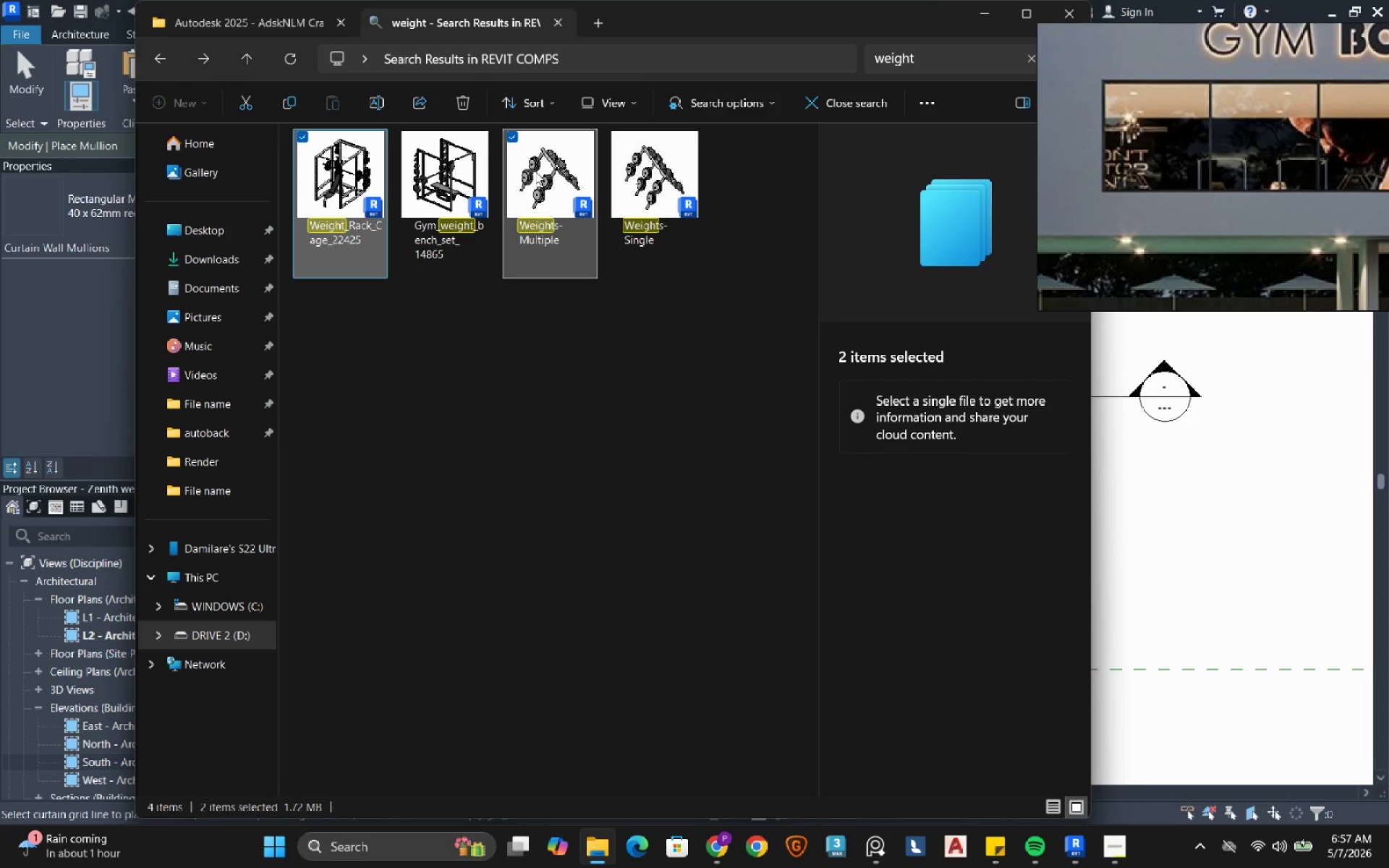 
left_click_drag(start_coordinate=[535, 171], to_coordinate=[555, 236])
 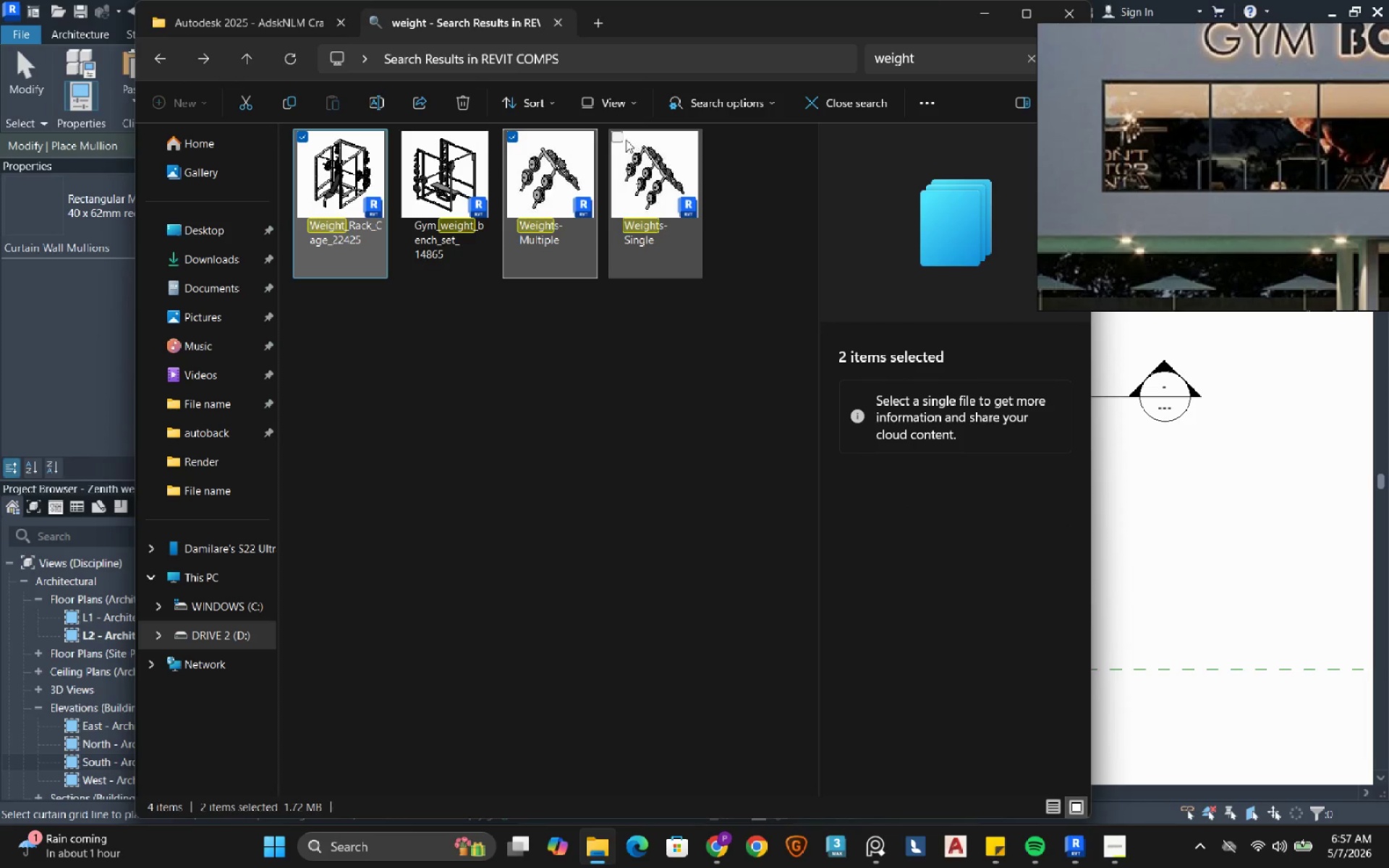 
left_click([616, 140])
 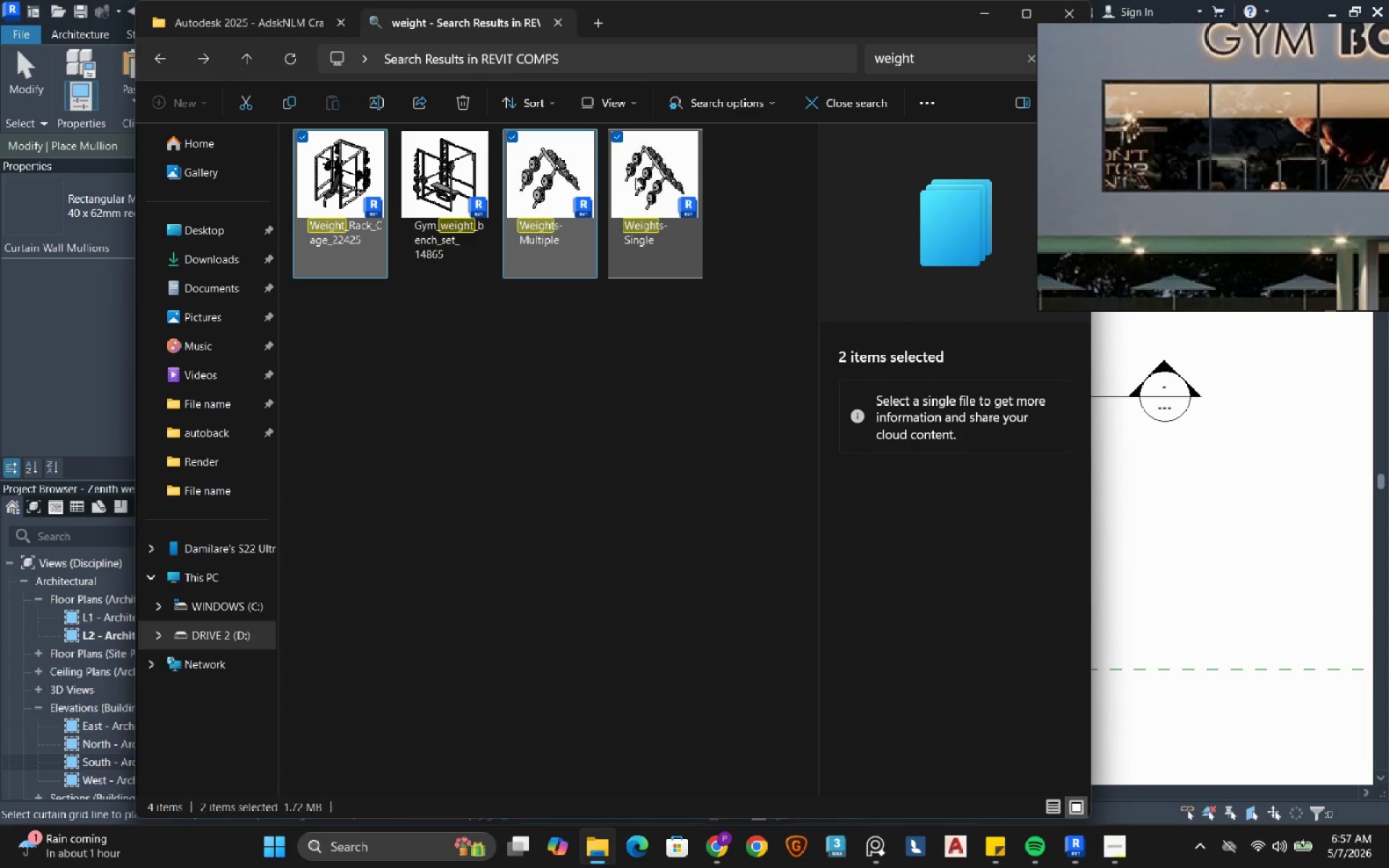 
left_click_drag(start_coordinate=[635, 178], to_coordinate=[1141, 517])
 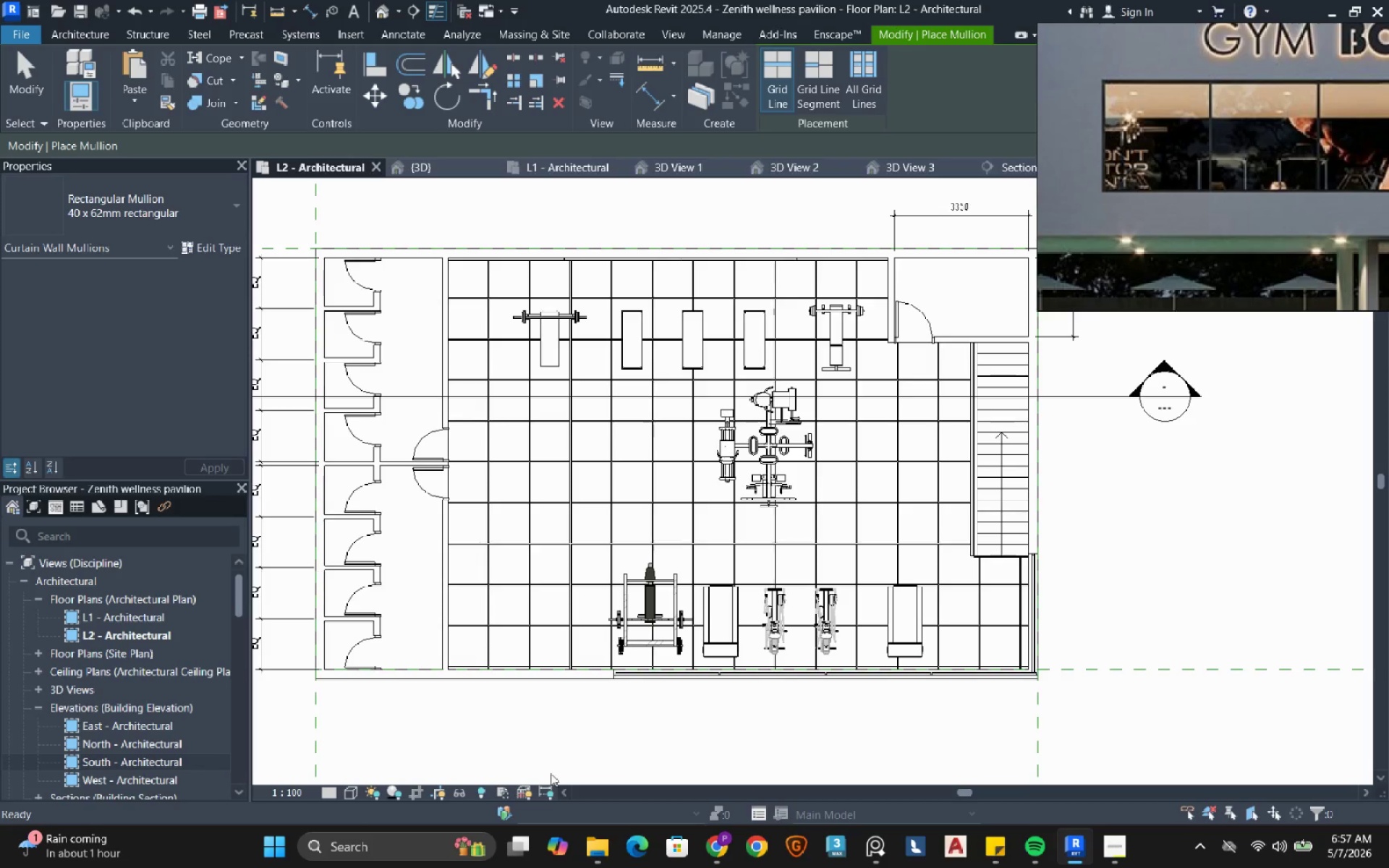 
left_click([585, 847])
 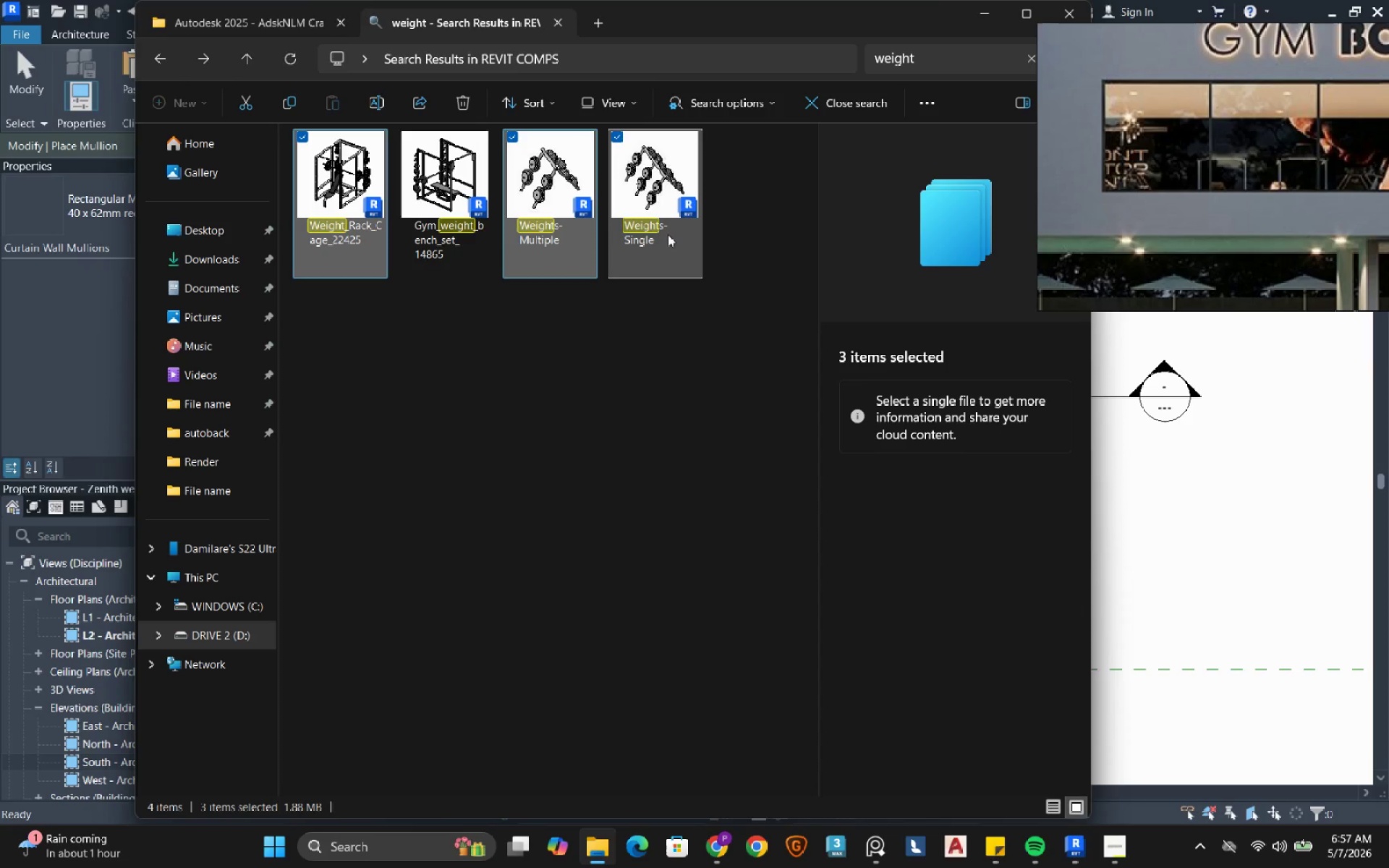 
left_click_drag(start_coordinate=[645, 214], to_coordinate=[745, 396])
 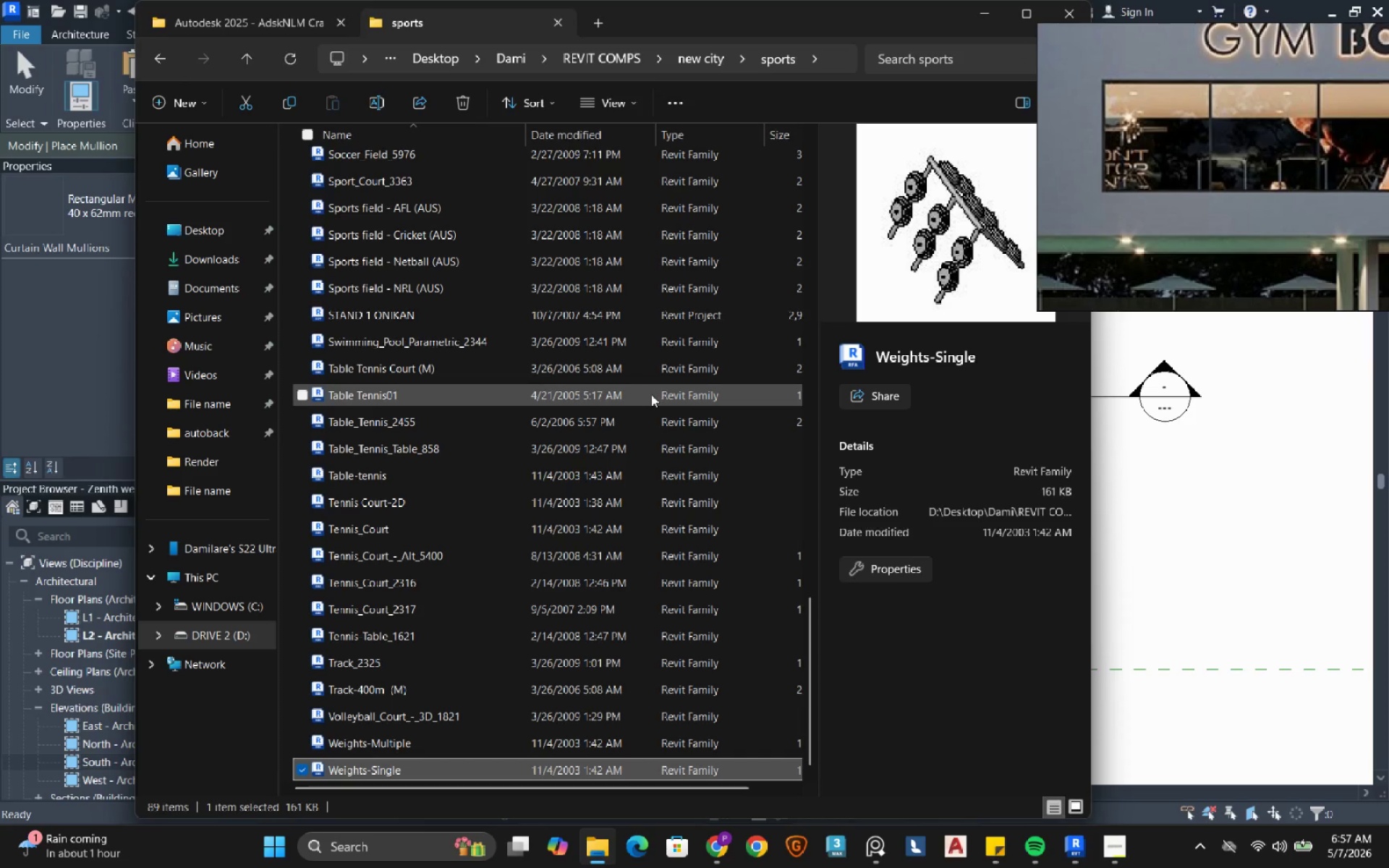 
right_click([645, 214])
 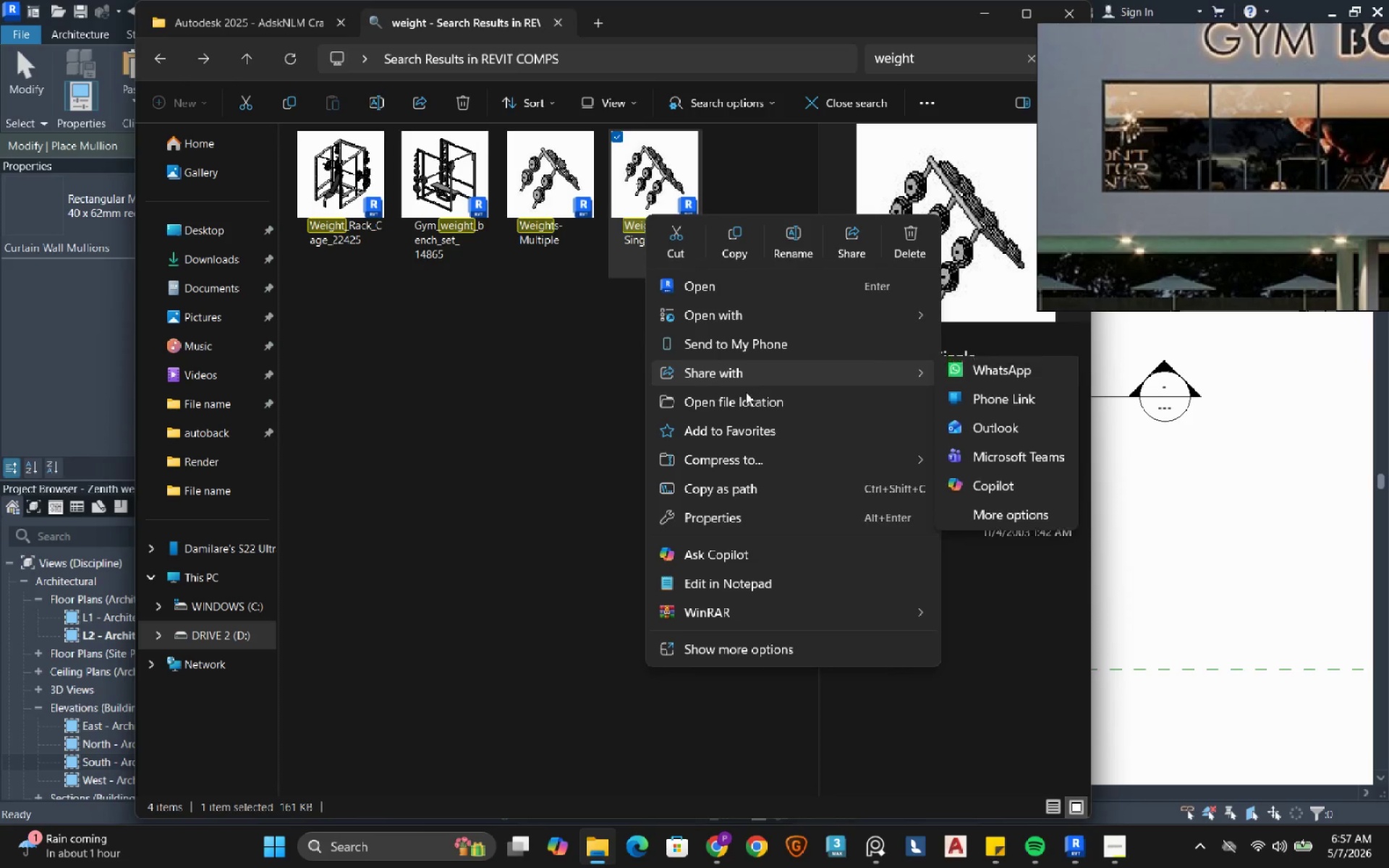 
left_click([745, 396])
 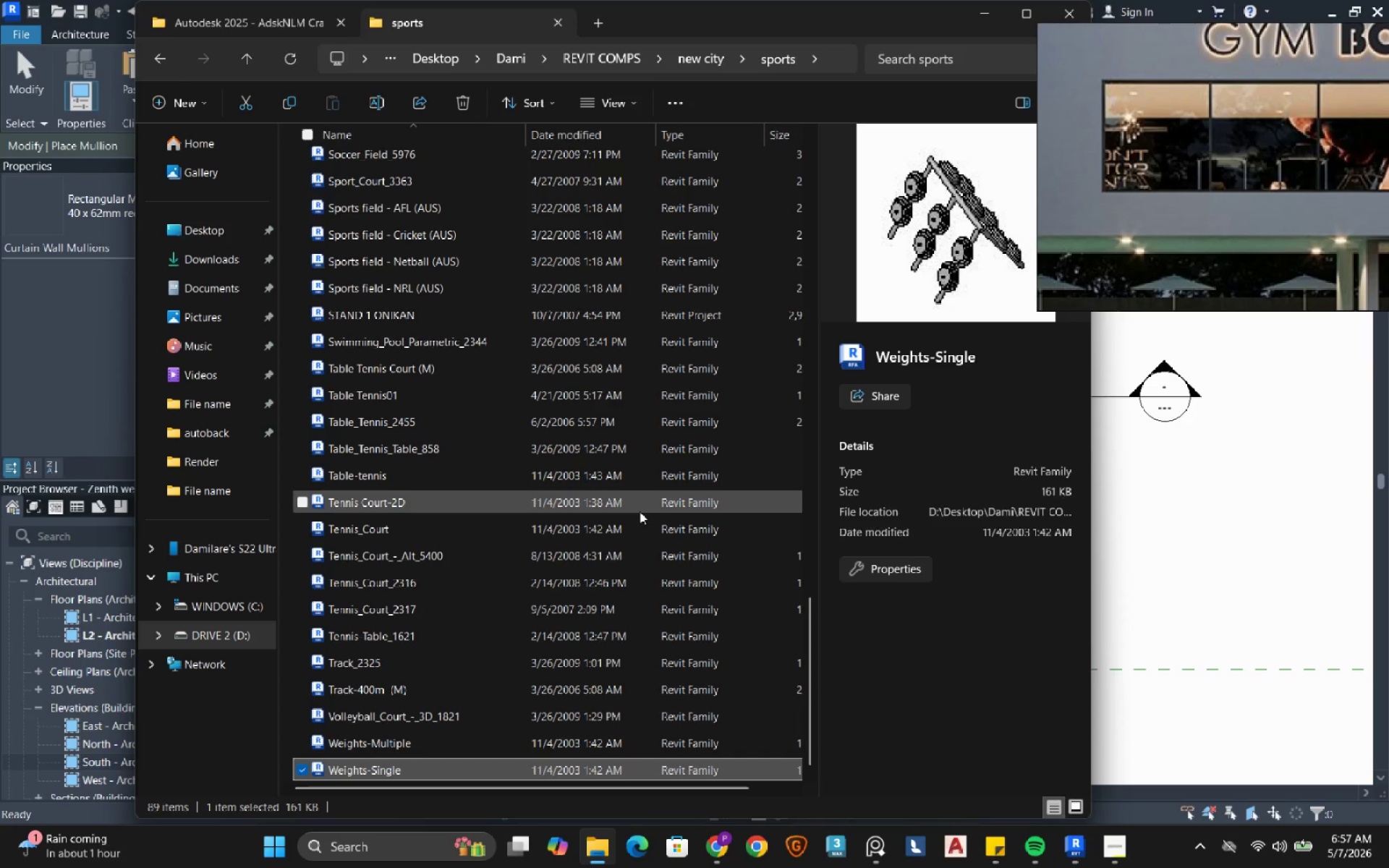 
scroll: coordinate [640, 511], scroll_direction: down, amount: 3.0
 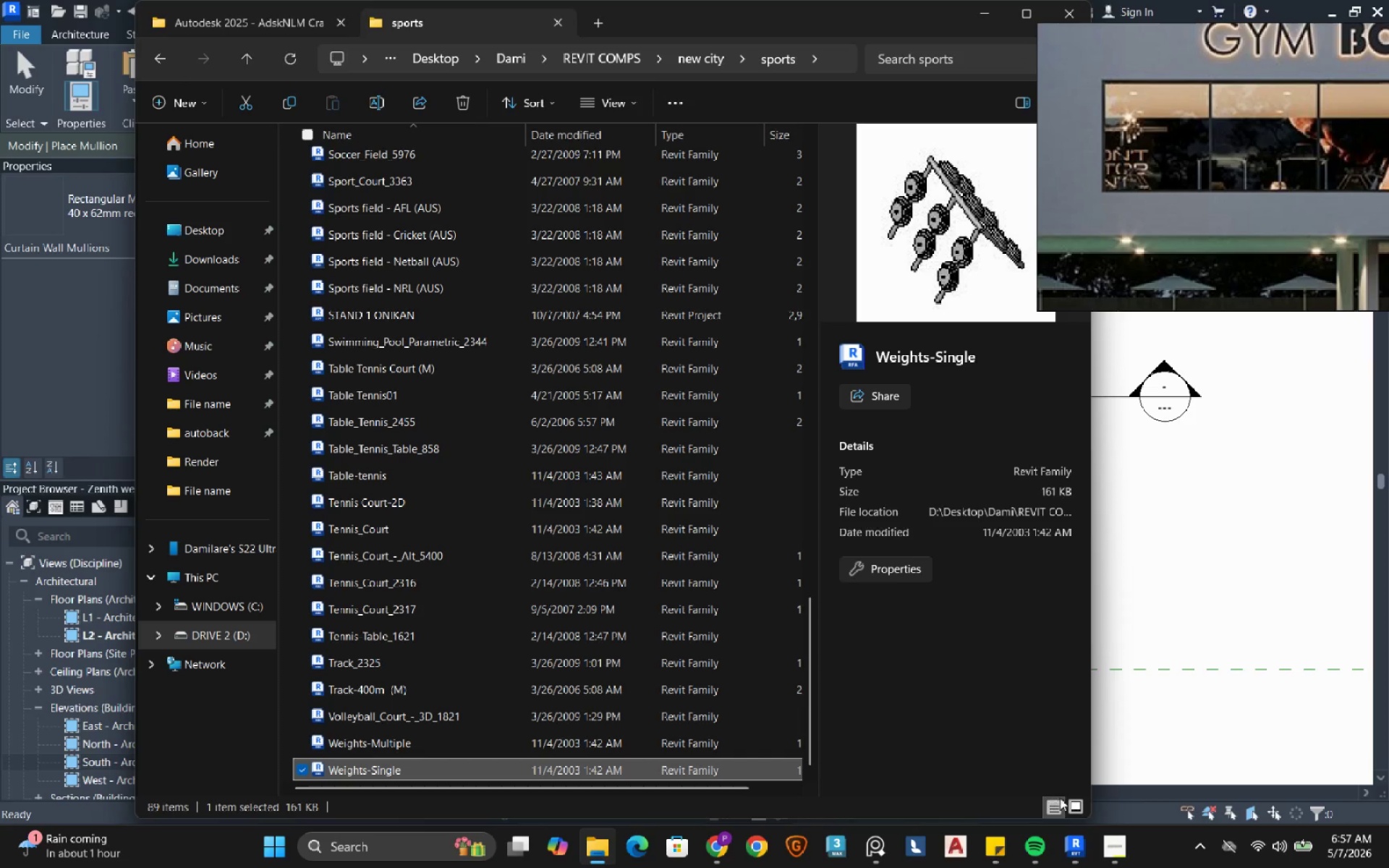 
left_click([1072, 805])
 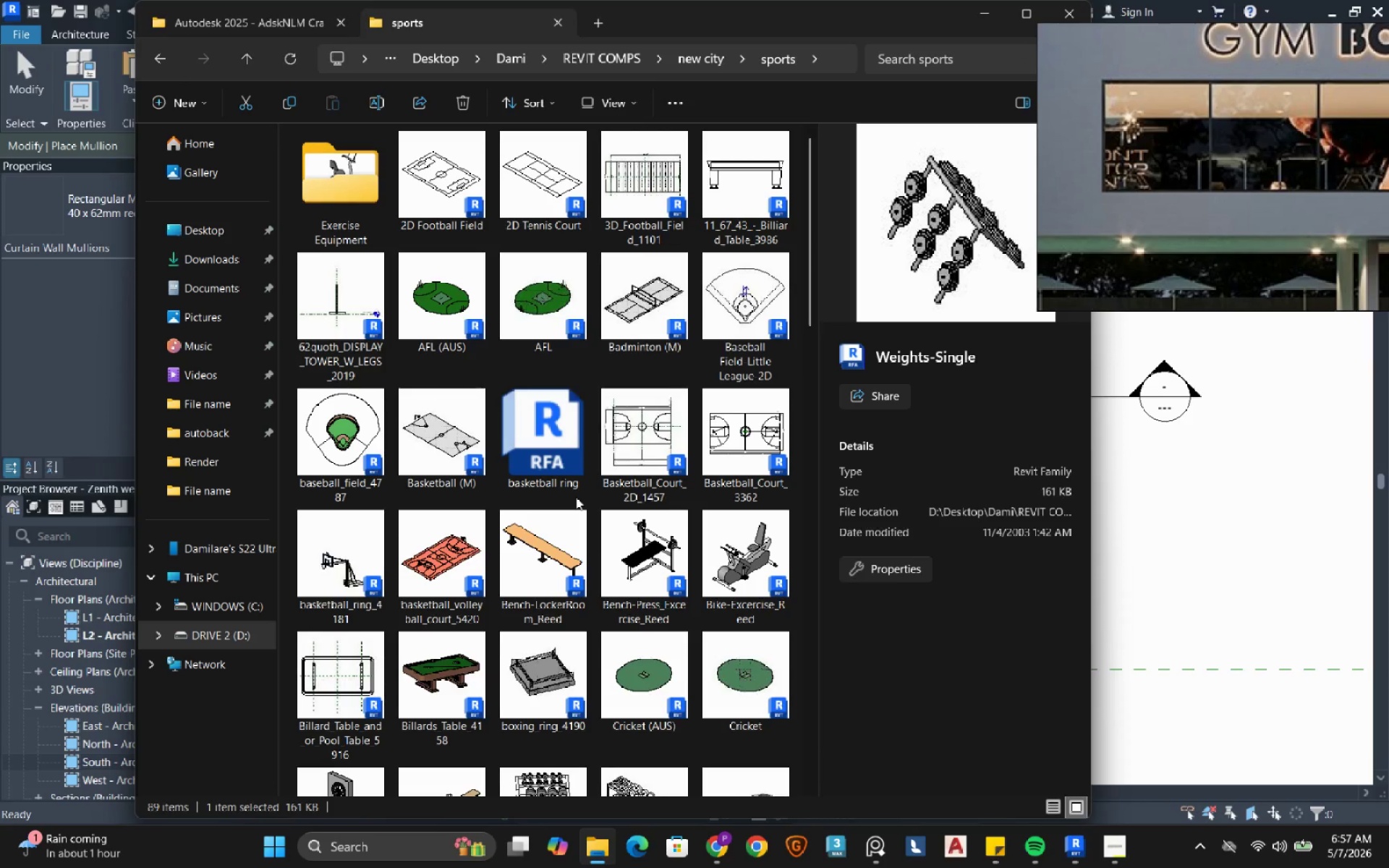 
left_click([729, 539])
 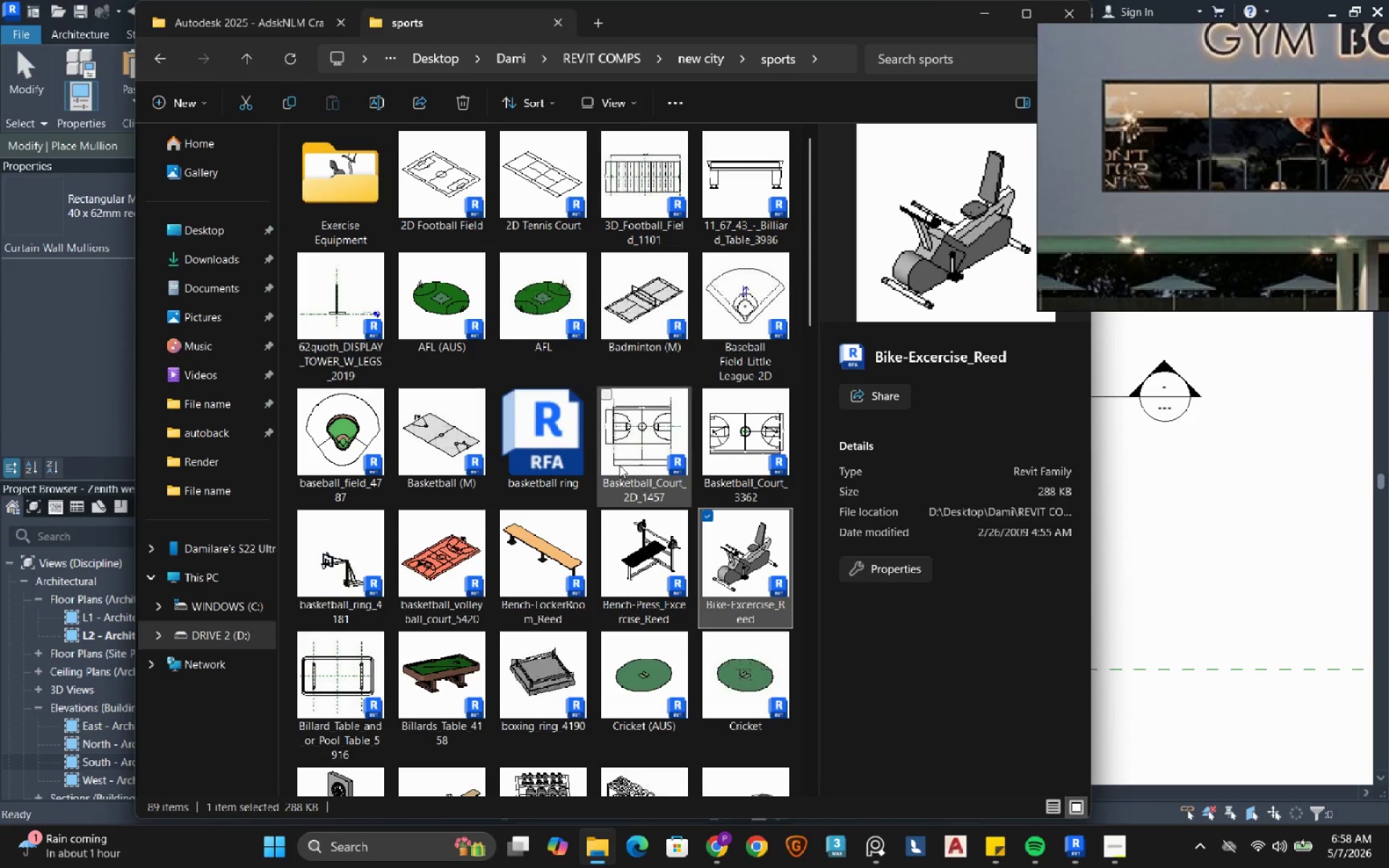 
wait(5.67)
 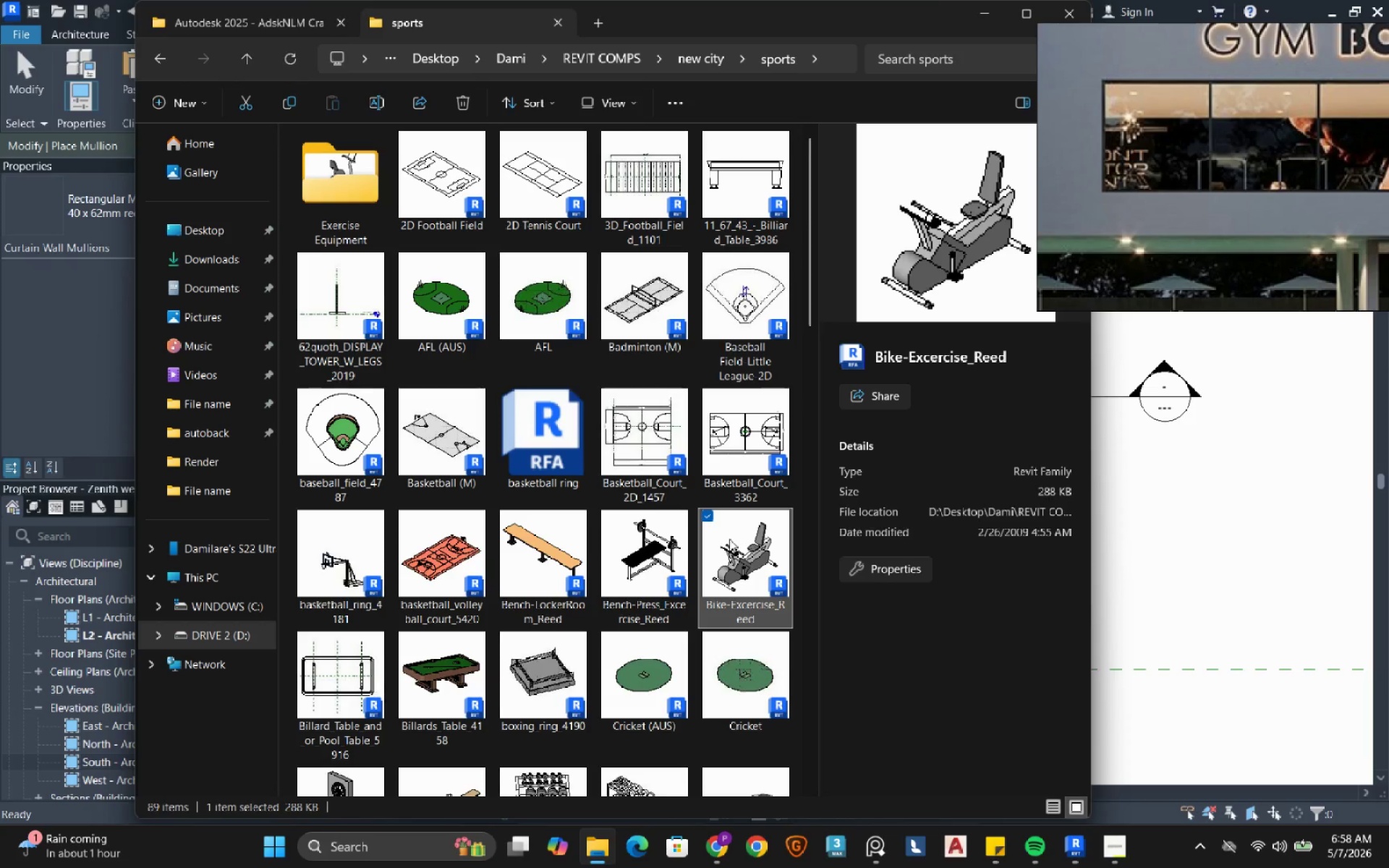 
scroll: coordinate [605, 401], scroll_direction: down, amount: 5.0
 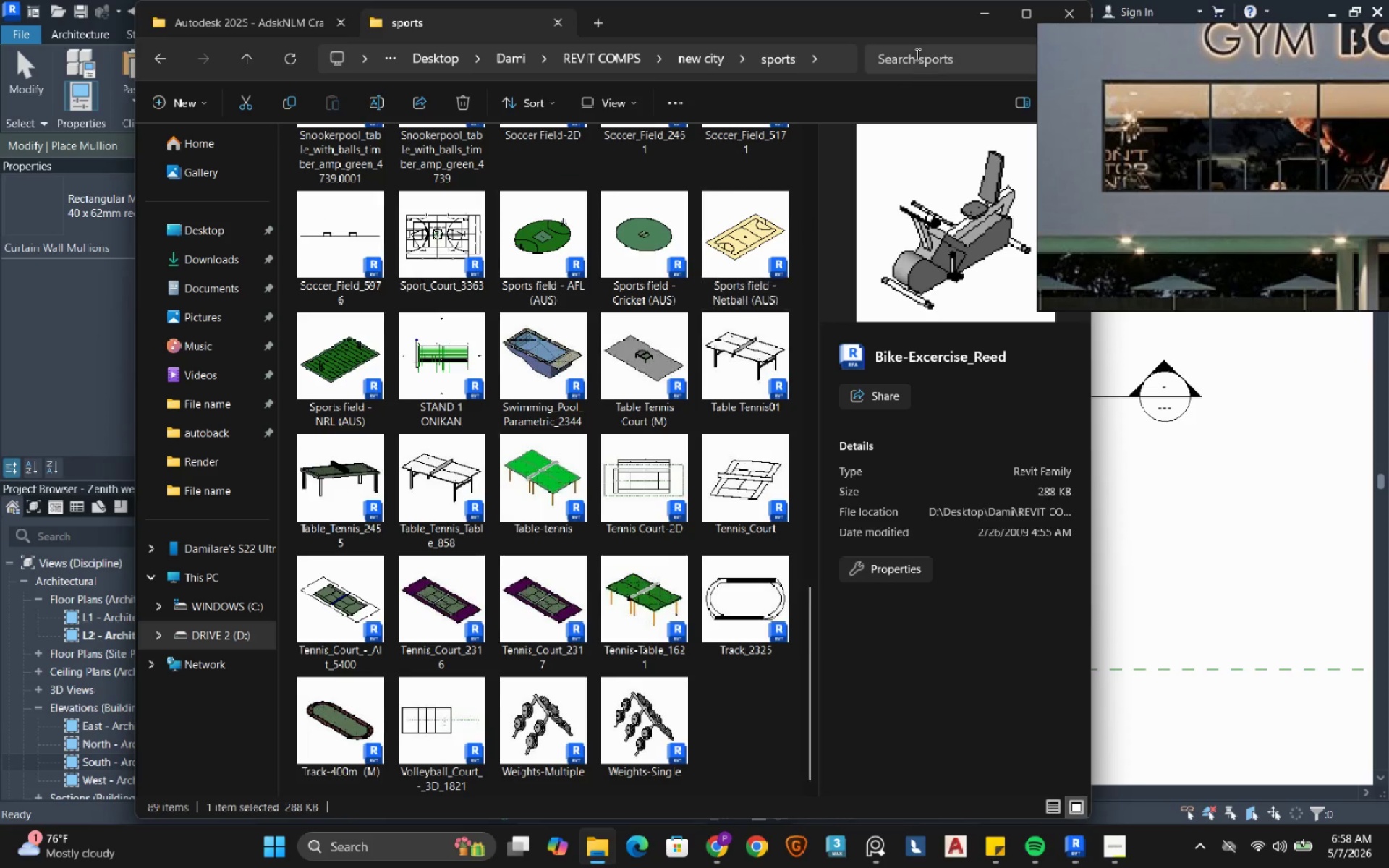 
left_click([980, 17])
 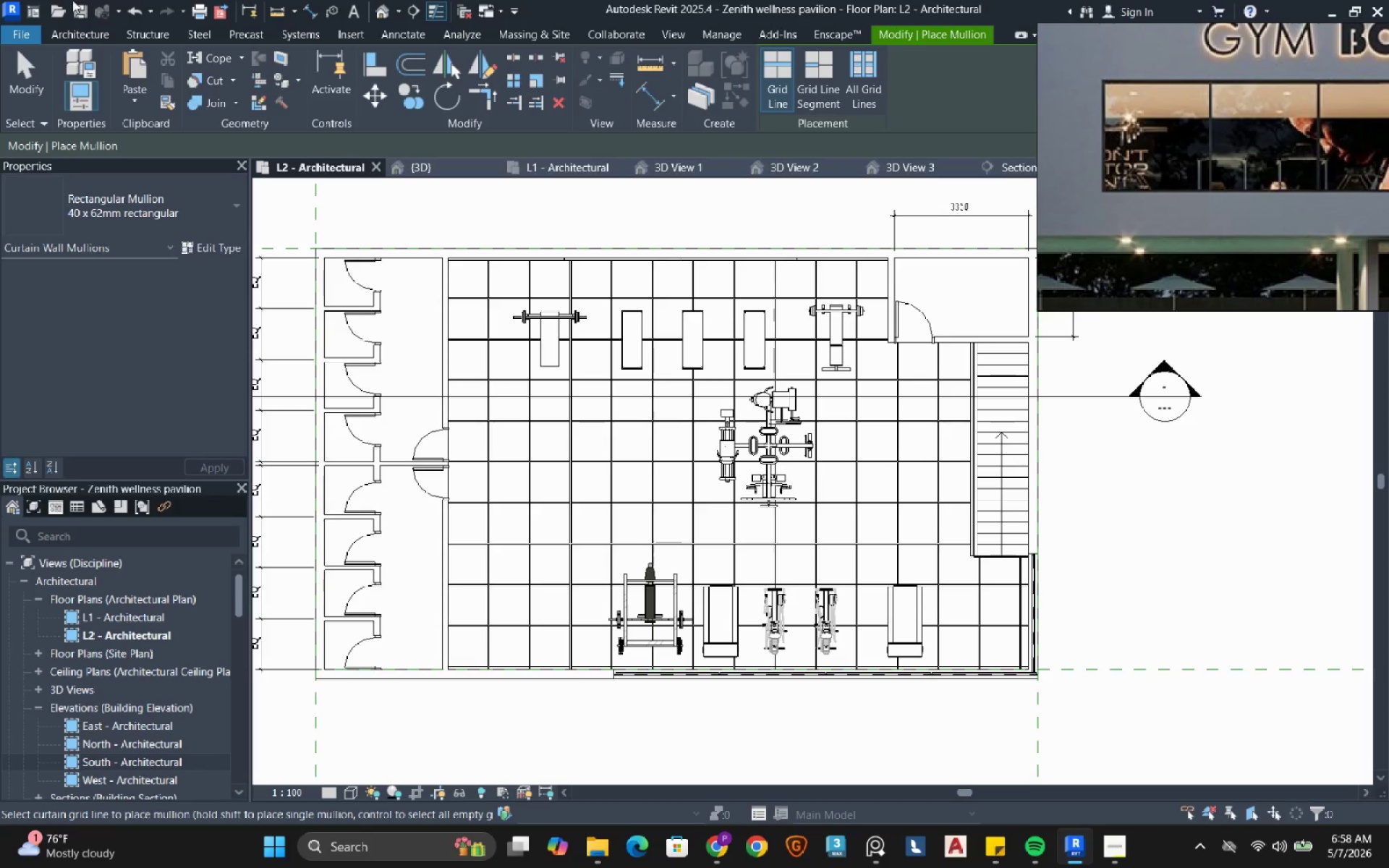 
double_click([59, 38])
 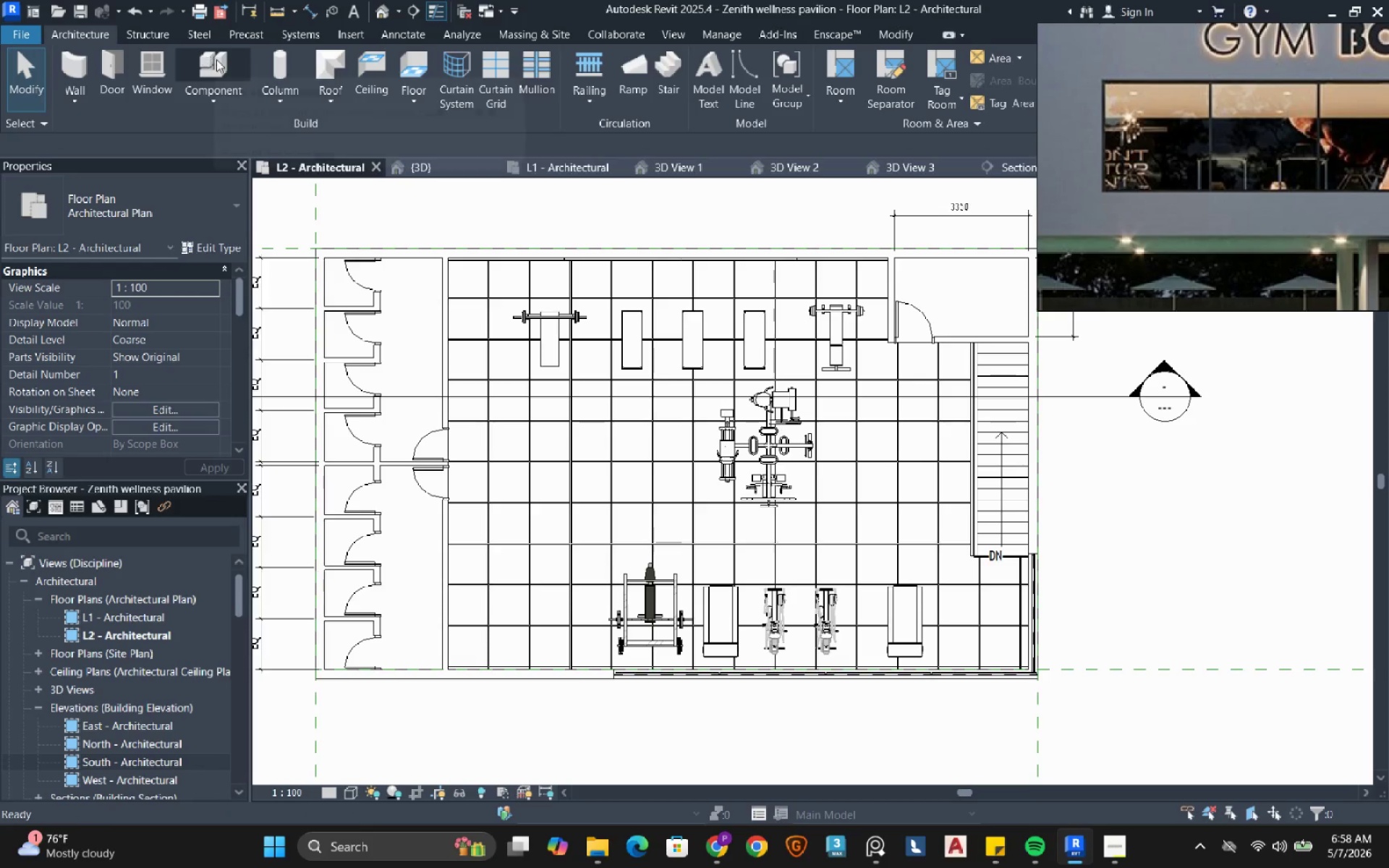 
left_click([218, 60])
 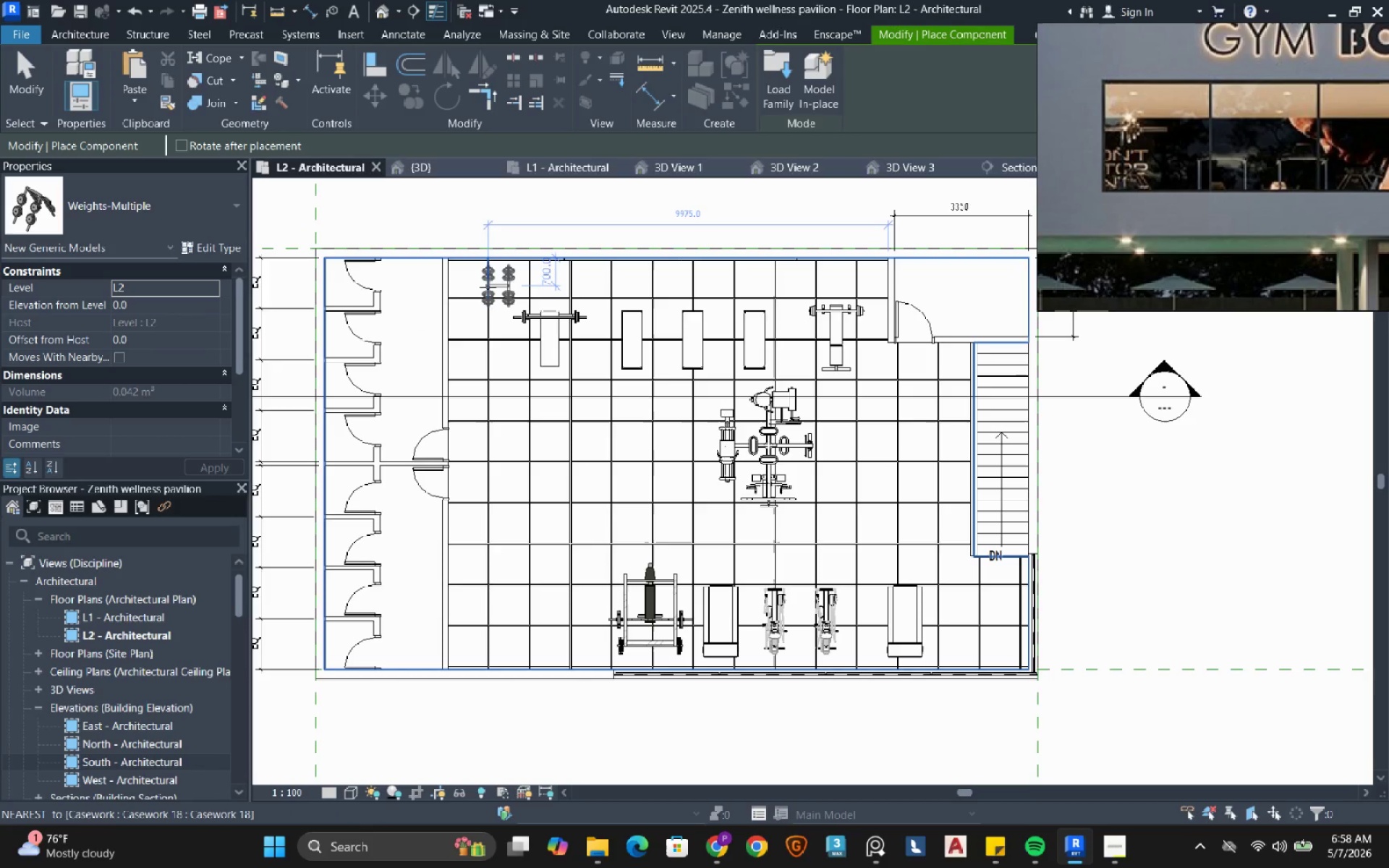 
wait(12.38)
 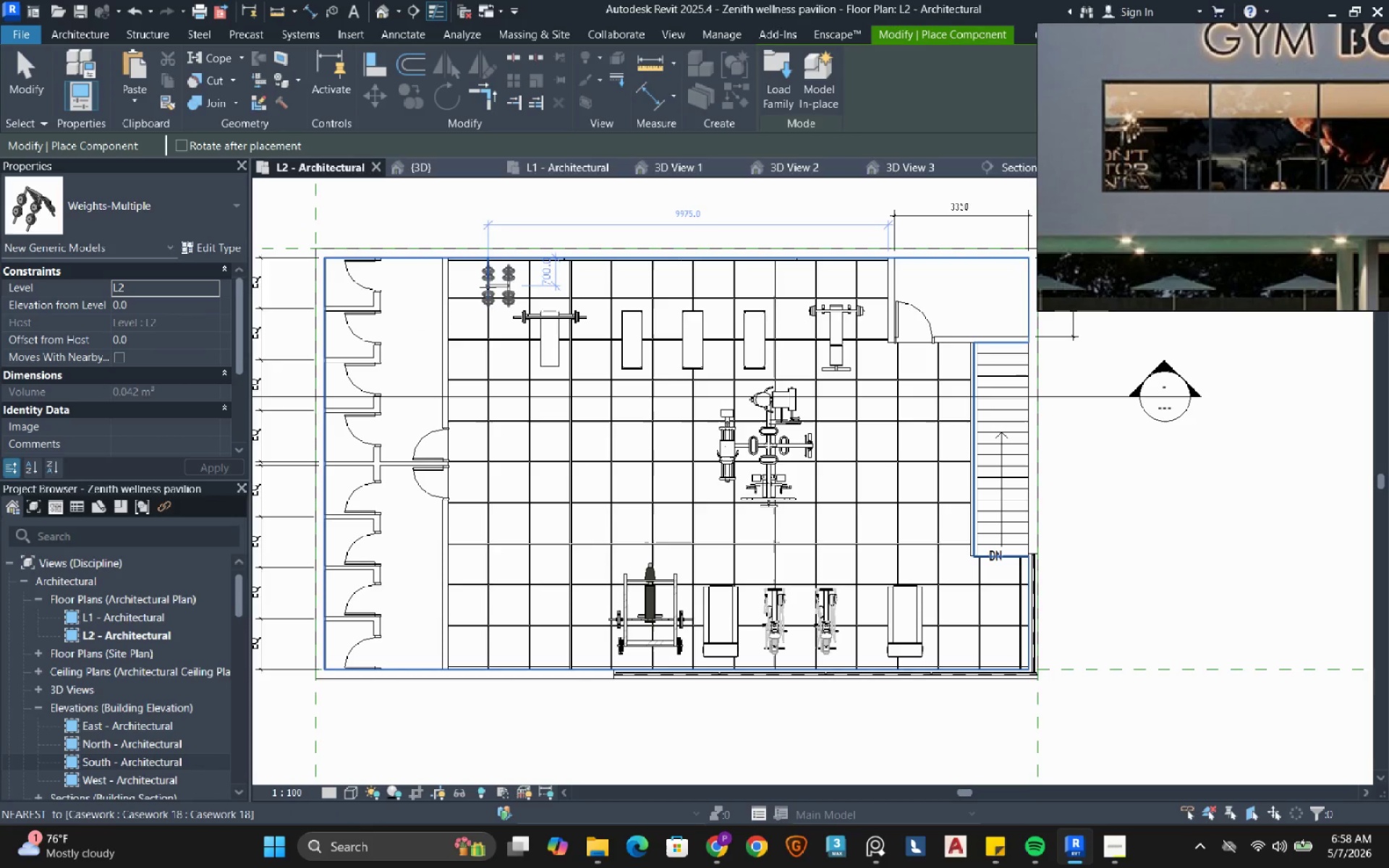 
left_click([484, 289])
 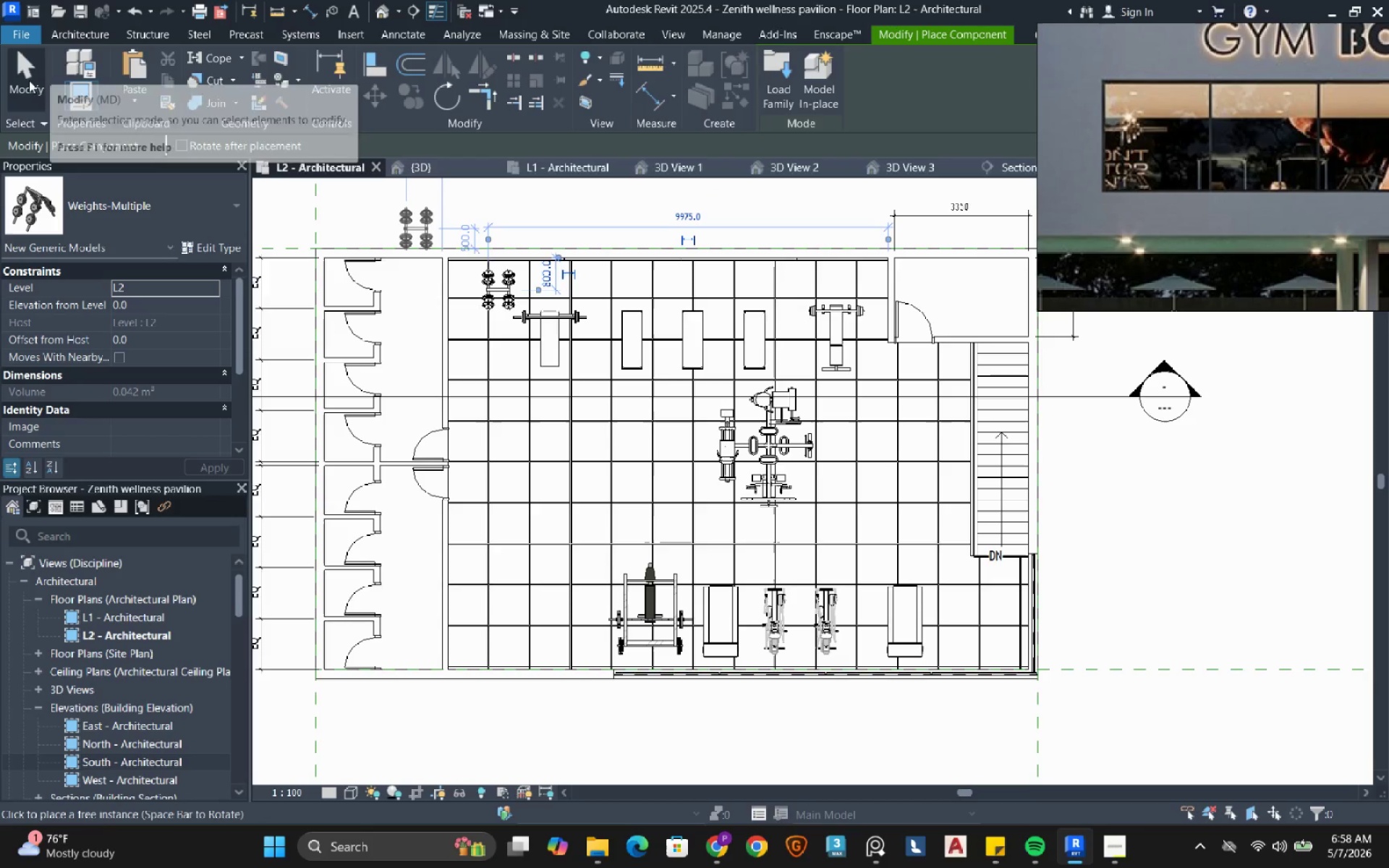 
left_click([488, 279])
 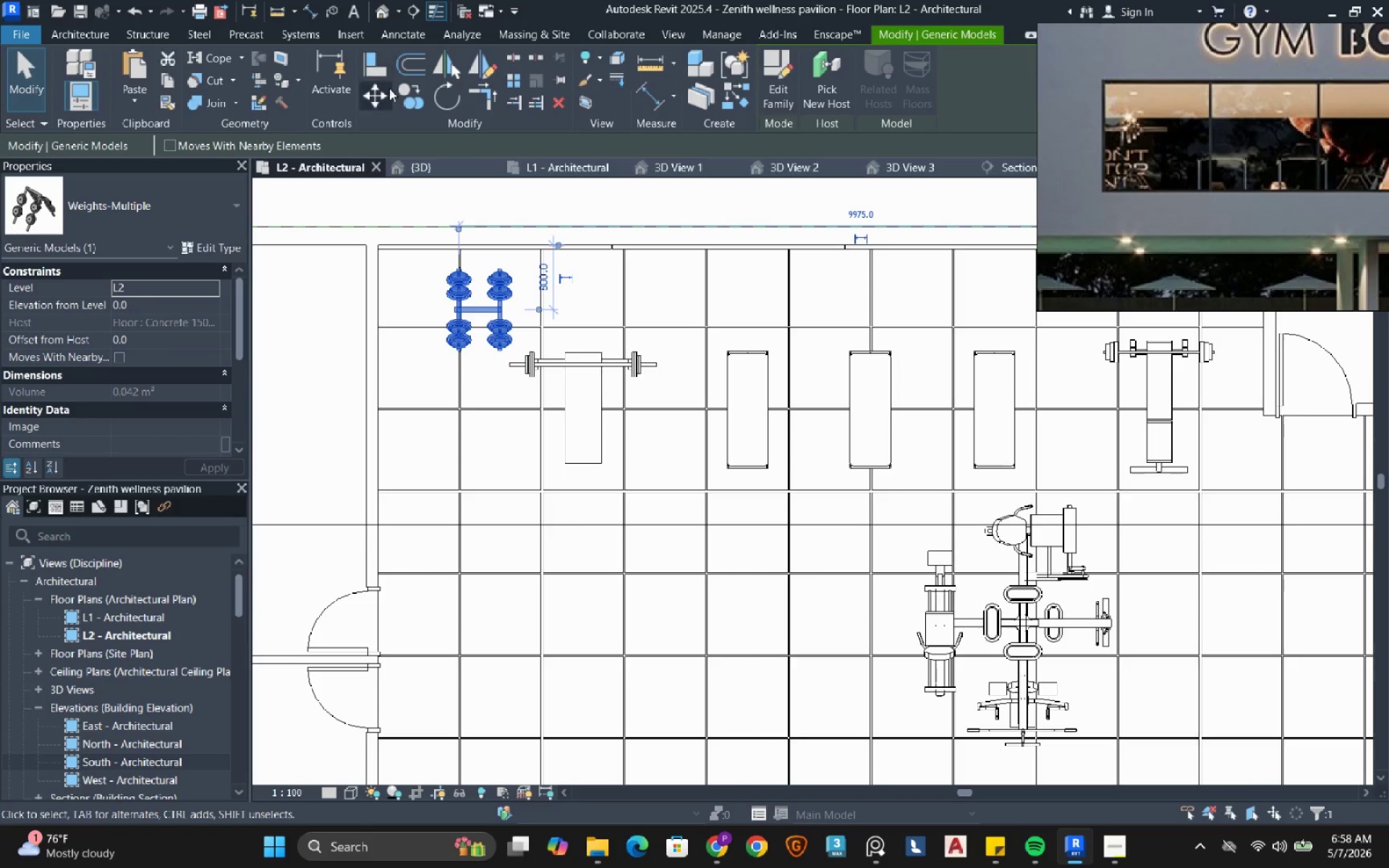 
scroll: coordinate [454, 288], scroll_direction: up, amount: 5.0
 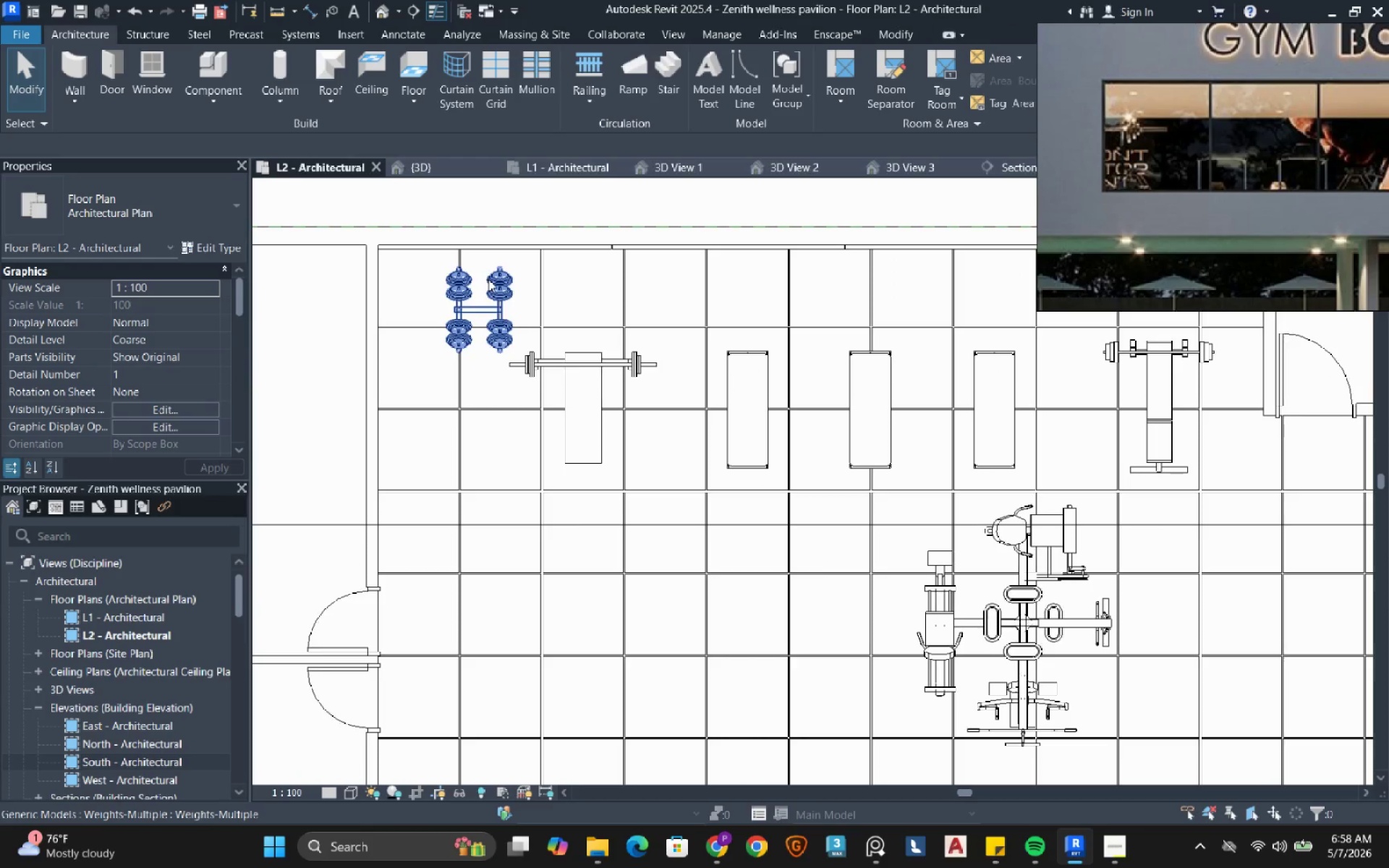 
left_click([409, 106])
 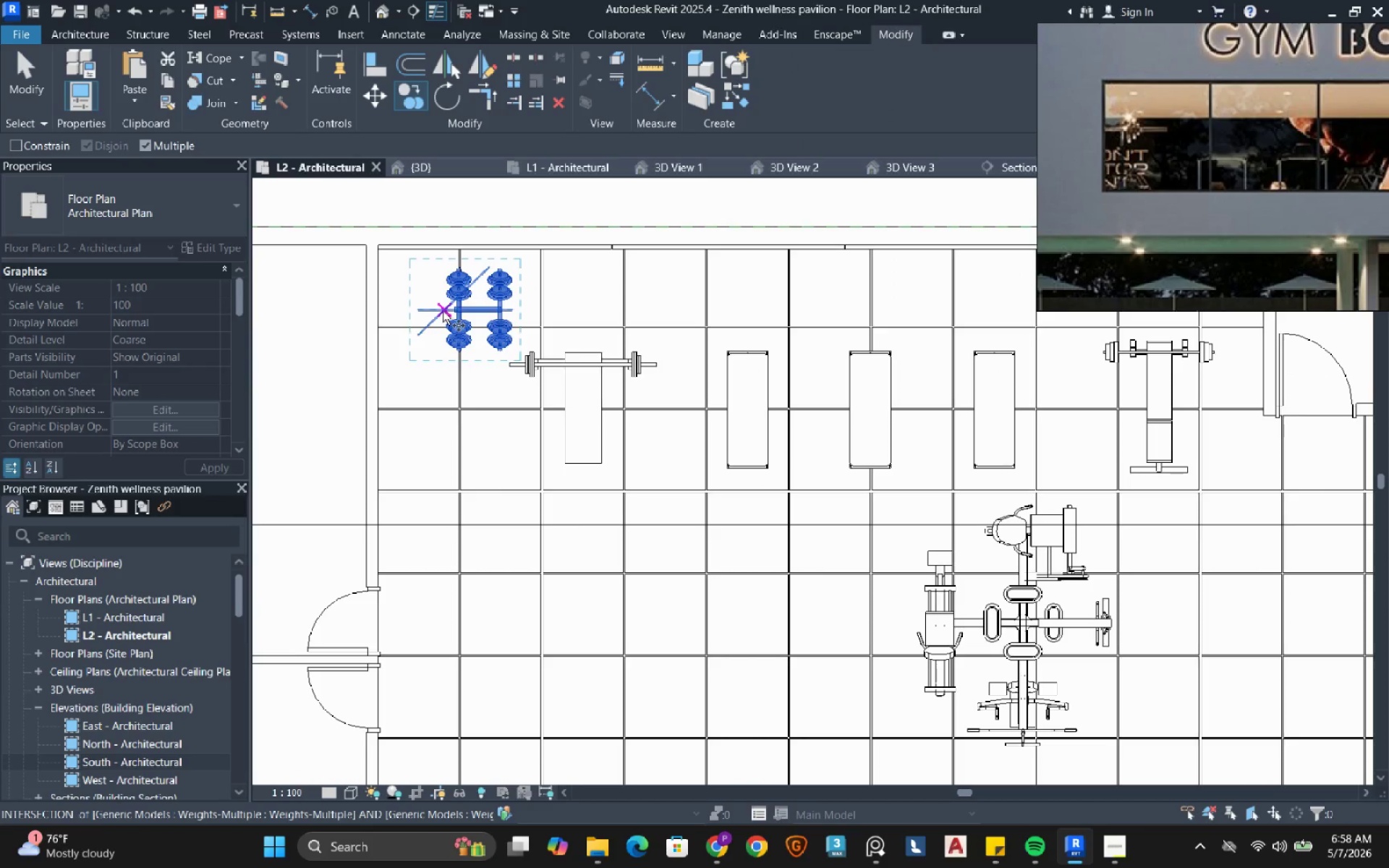 
left_click([440, 311])
 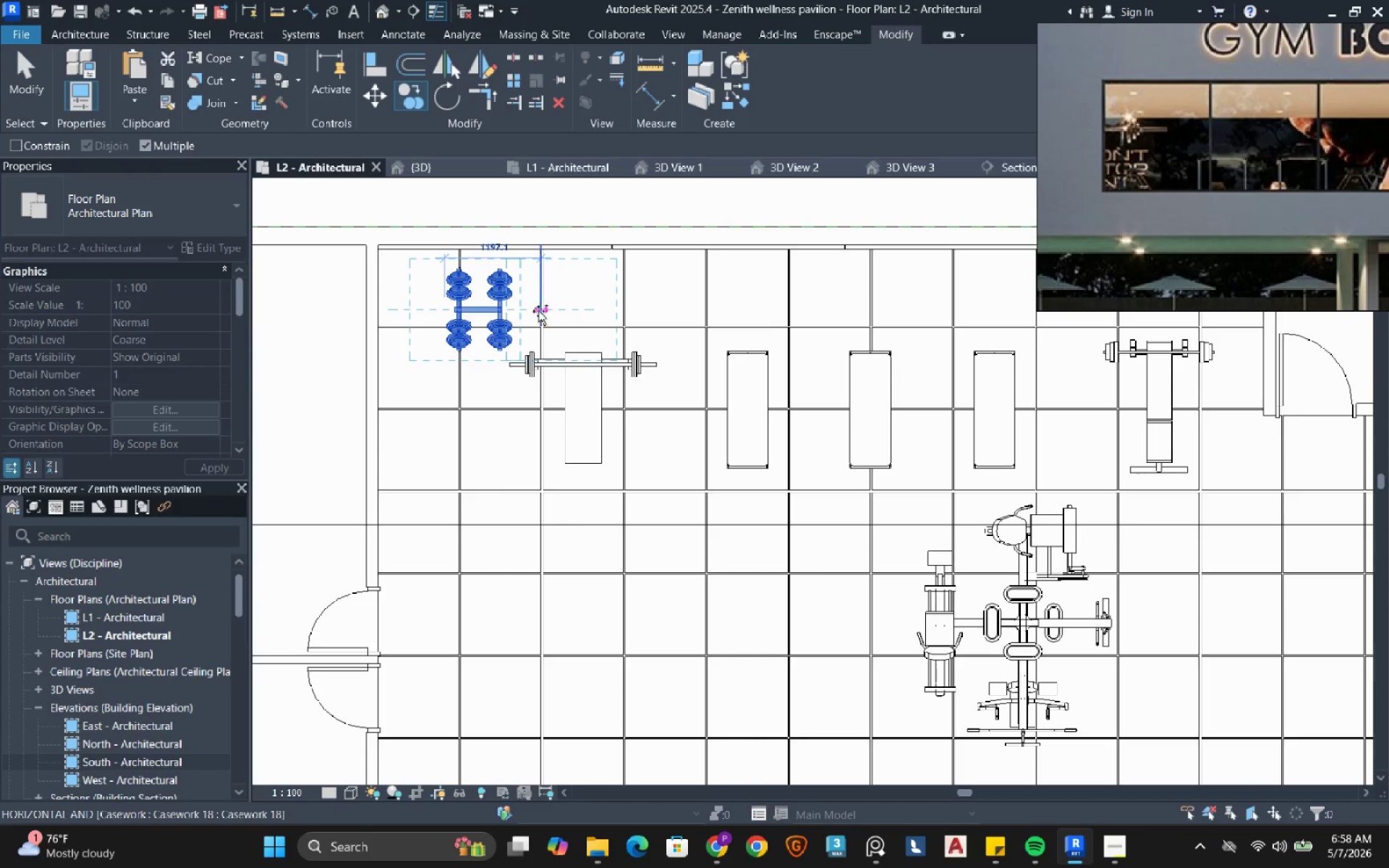 
left_click([538, 311])
 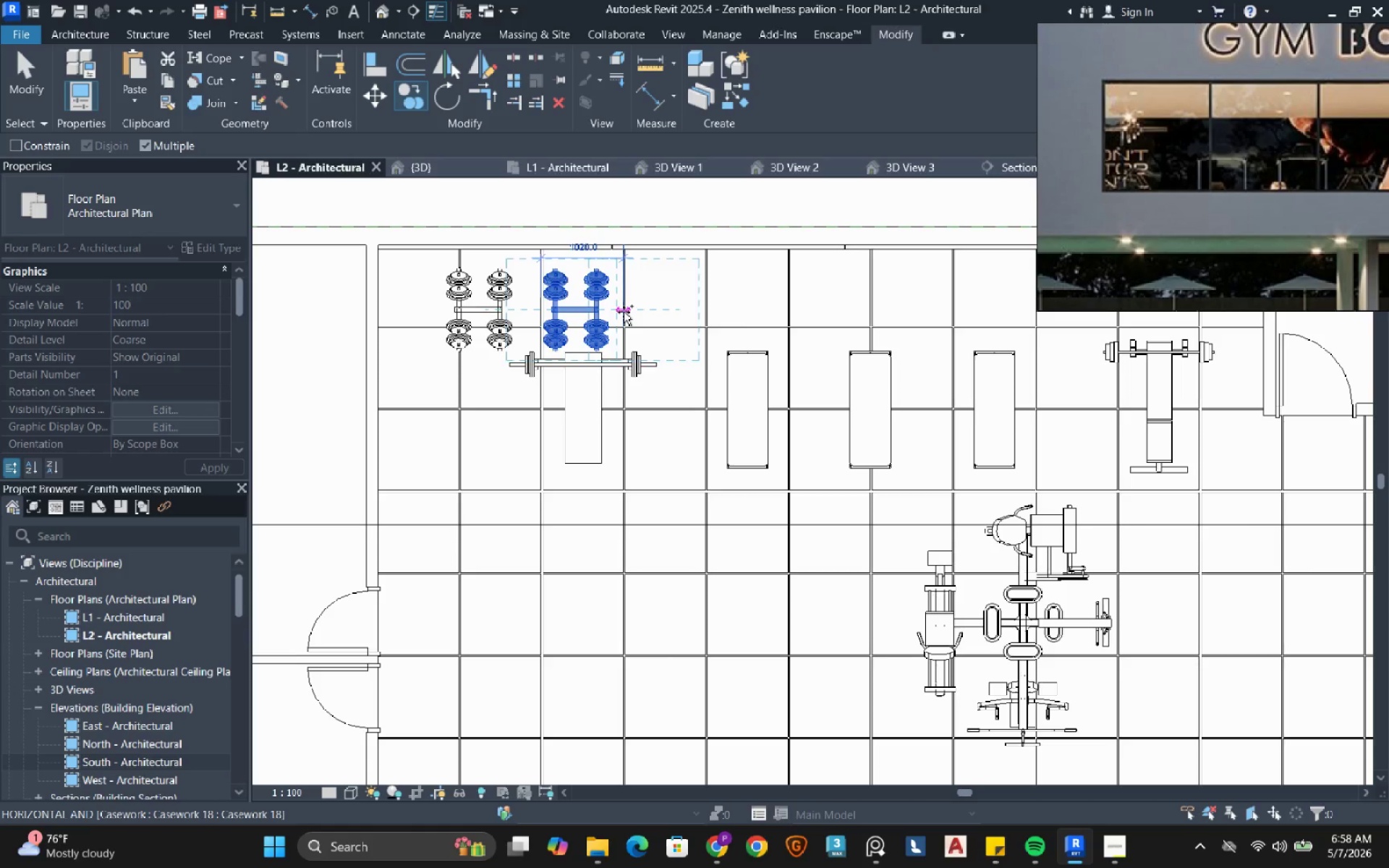 
left_click([625, 312])
 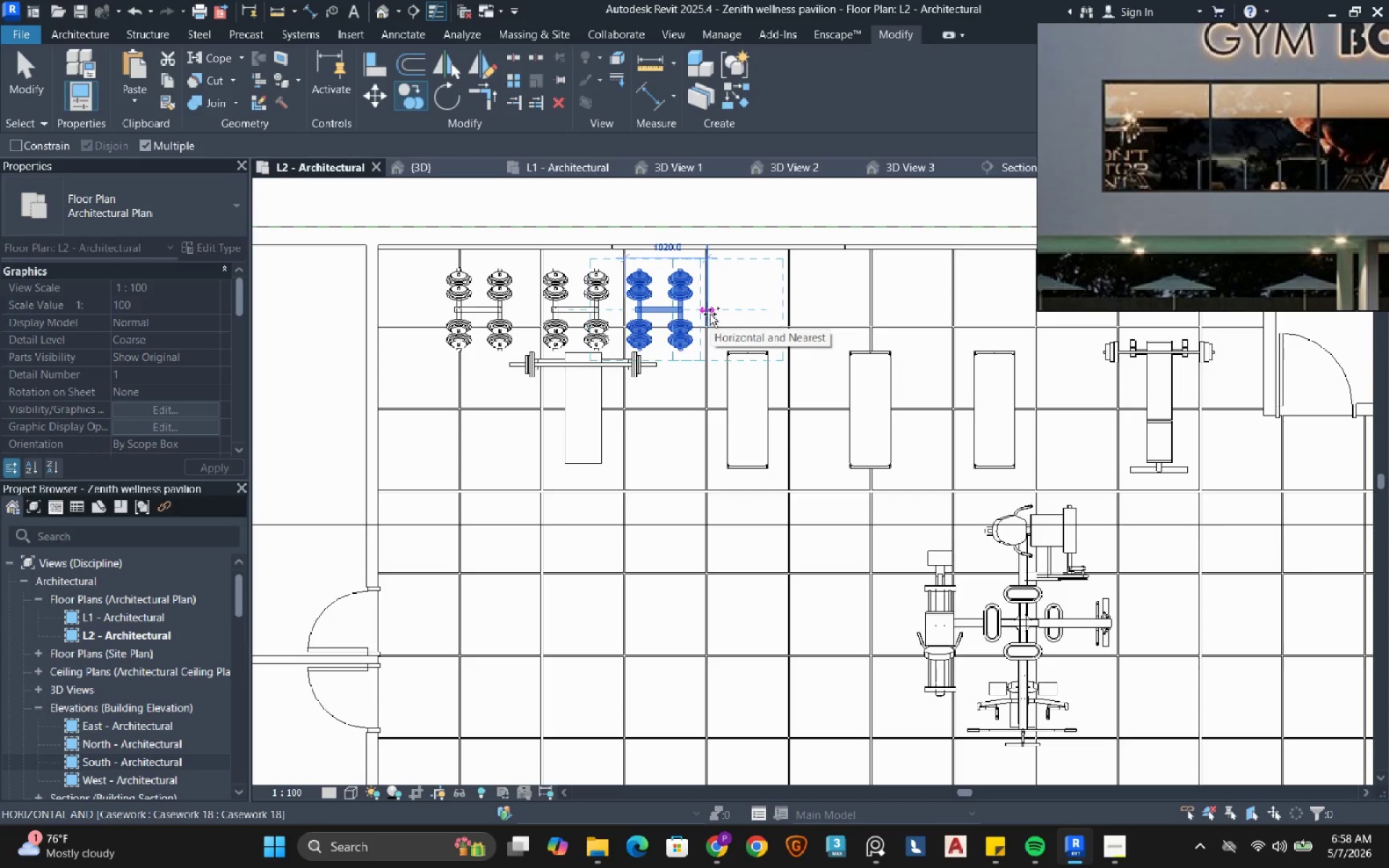 
left_click([710, 314])
 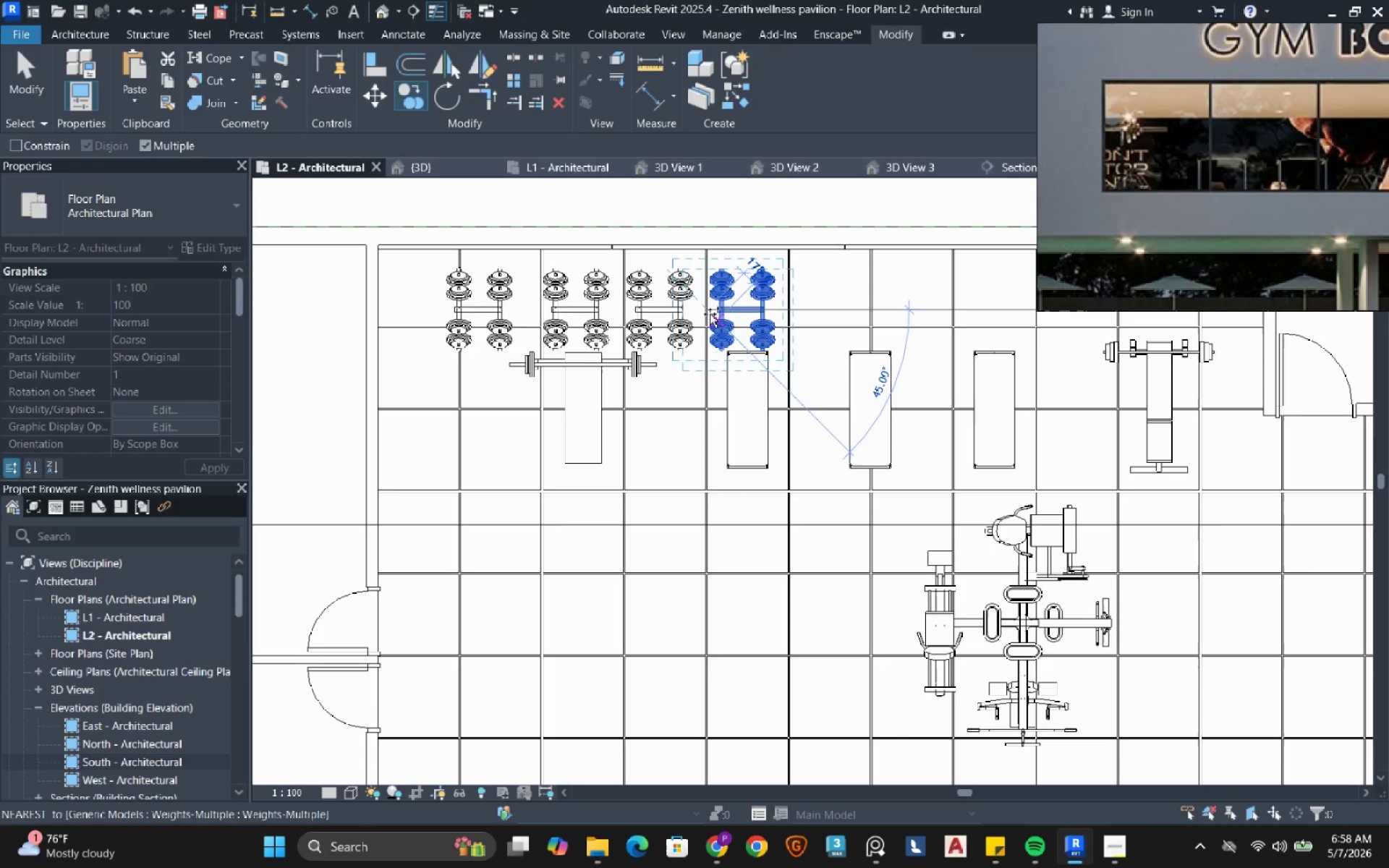 
right_click([710, 314])
 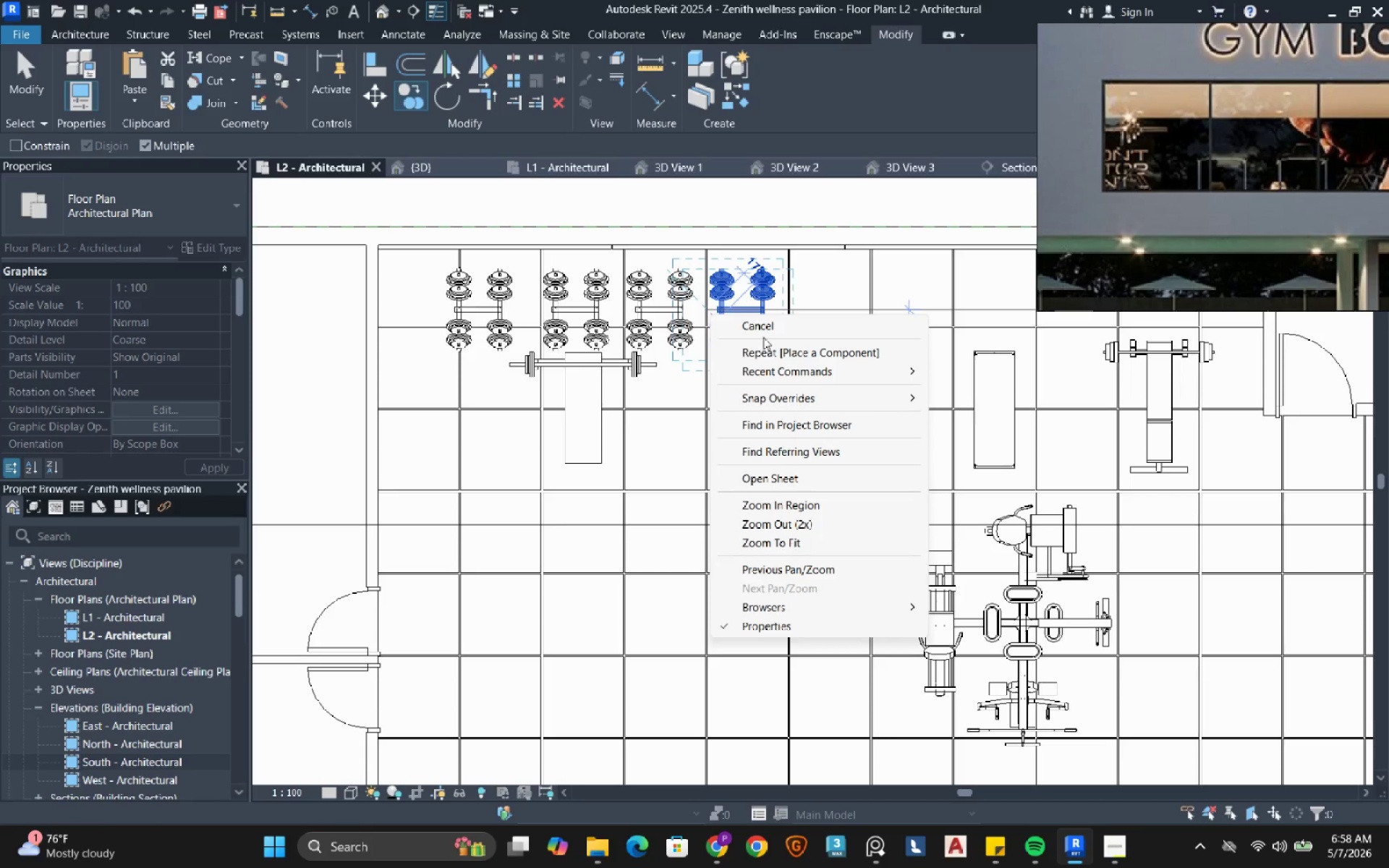 
left_click([767, 330])
 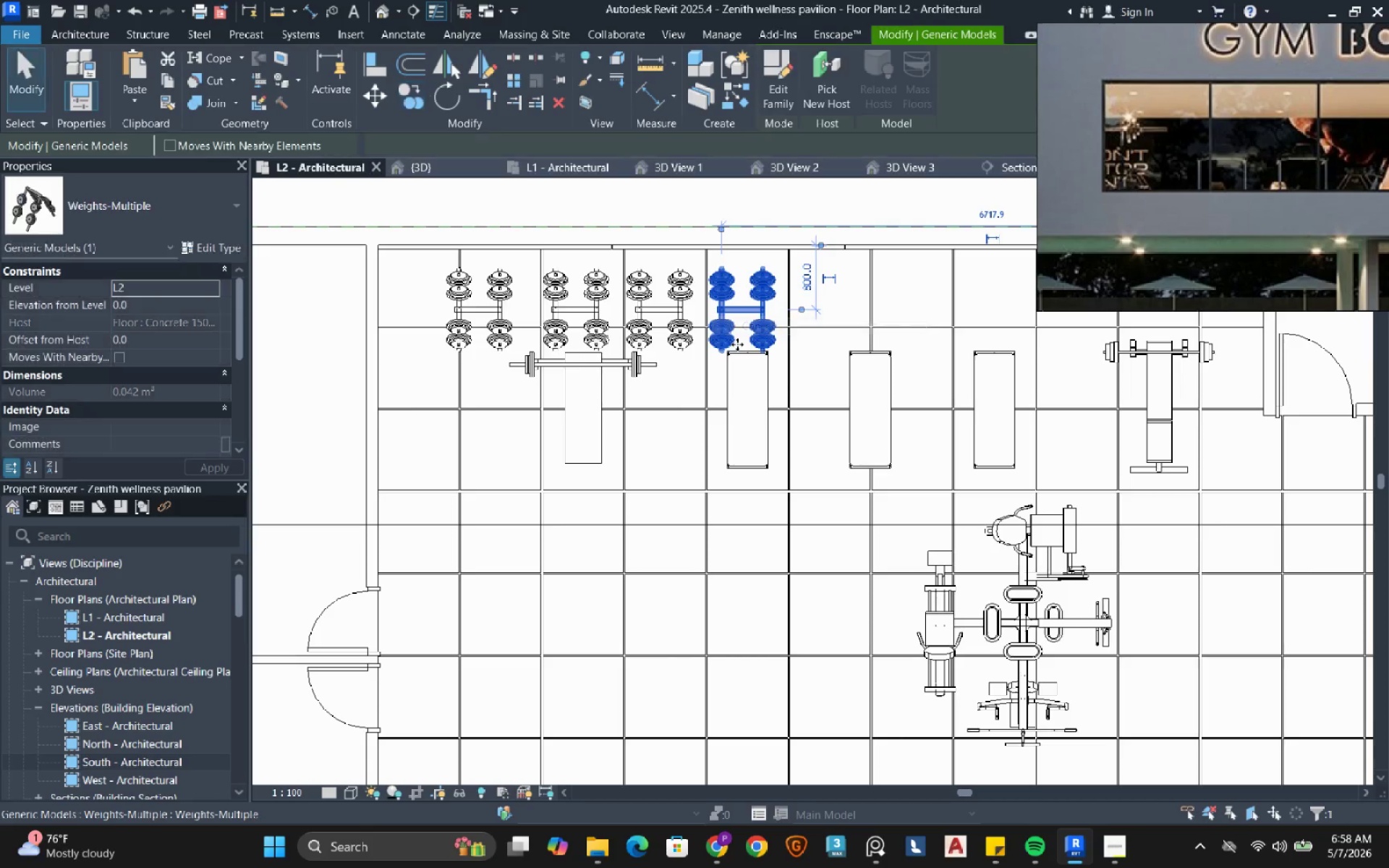 
scroll: coordinate [832, 365], scroll_direction: down, amount: 5.0
 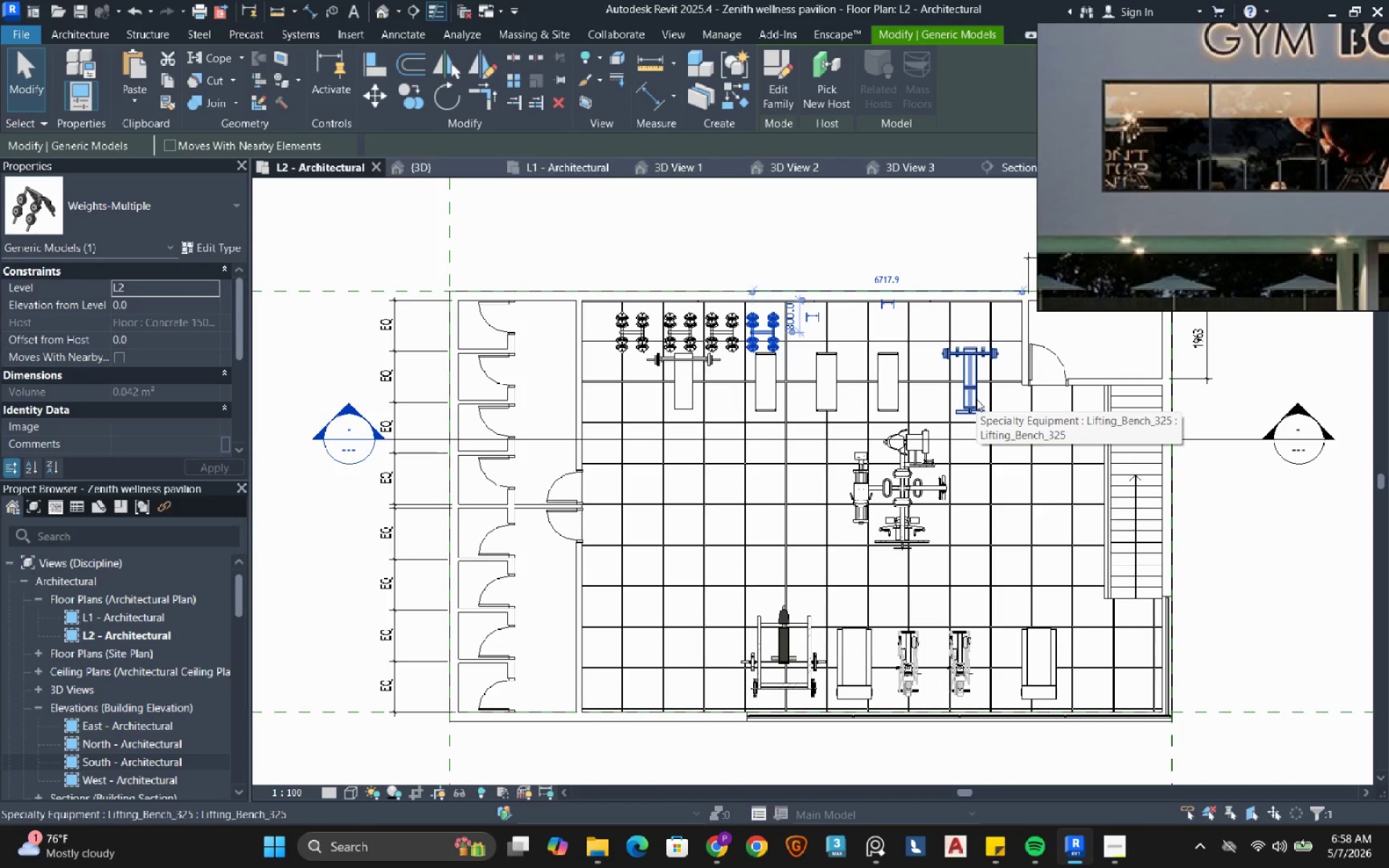 
left_click([786, 208])
 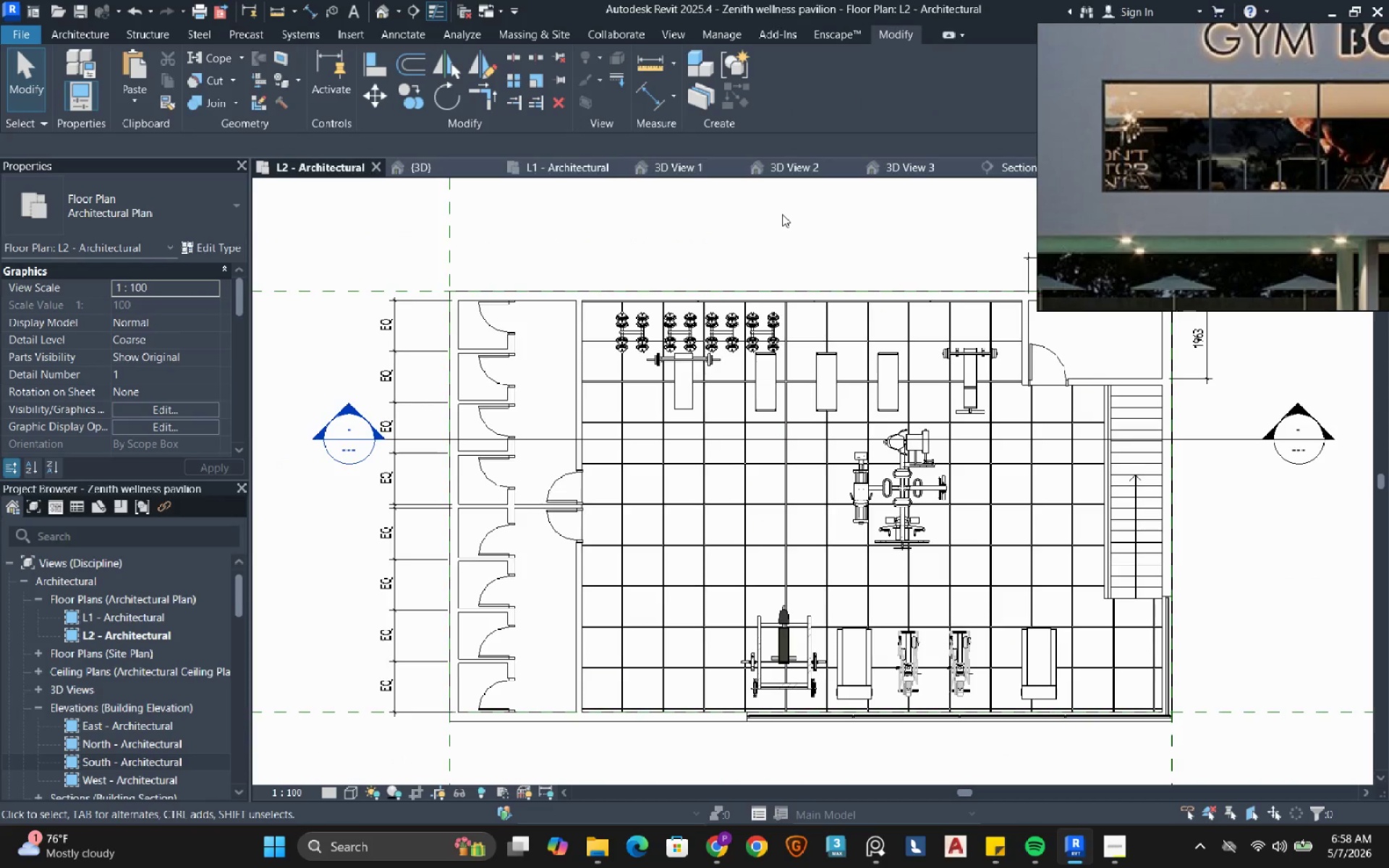 
left_click([613, 343])
 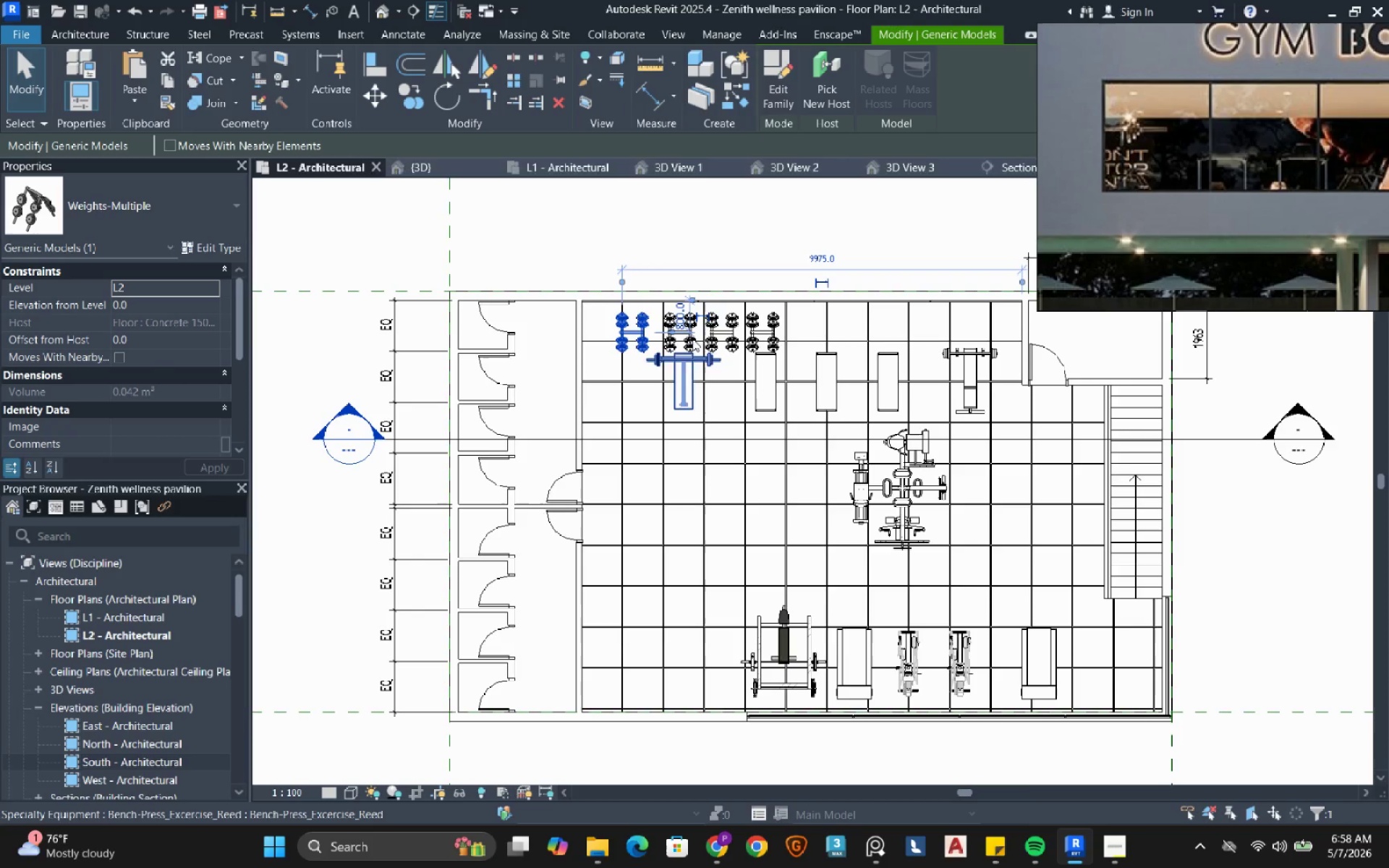 
scroll: coordinate [693, 336], scroll_direction: up, amount: 2.0
 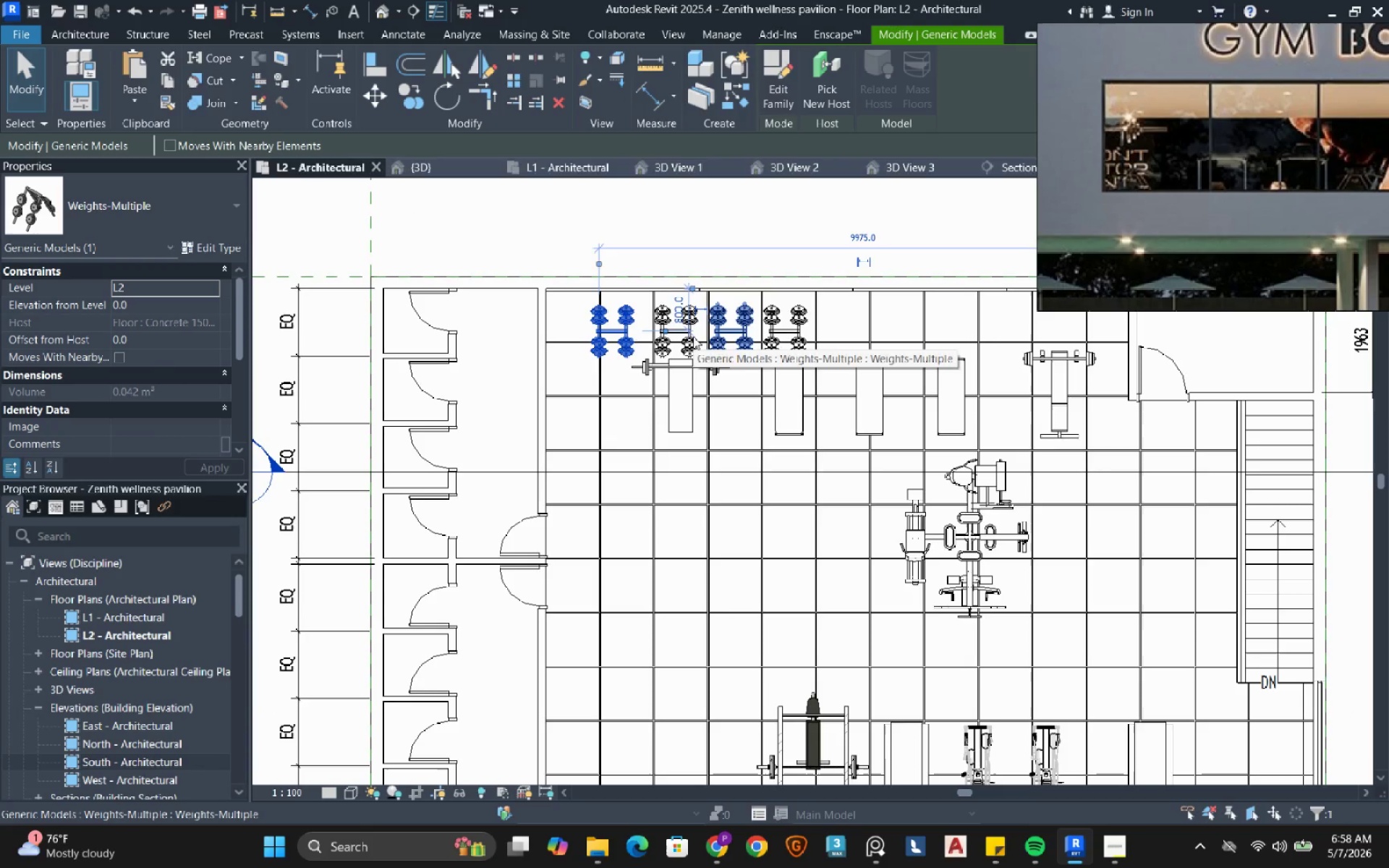 
type(sa)
 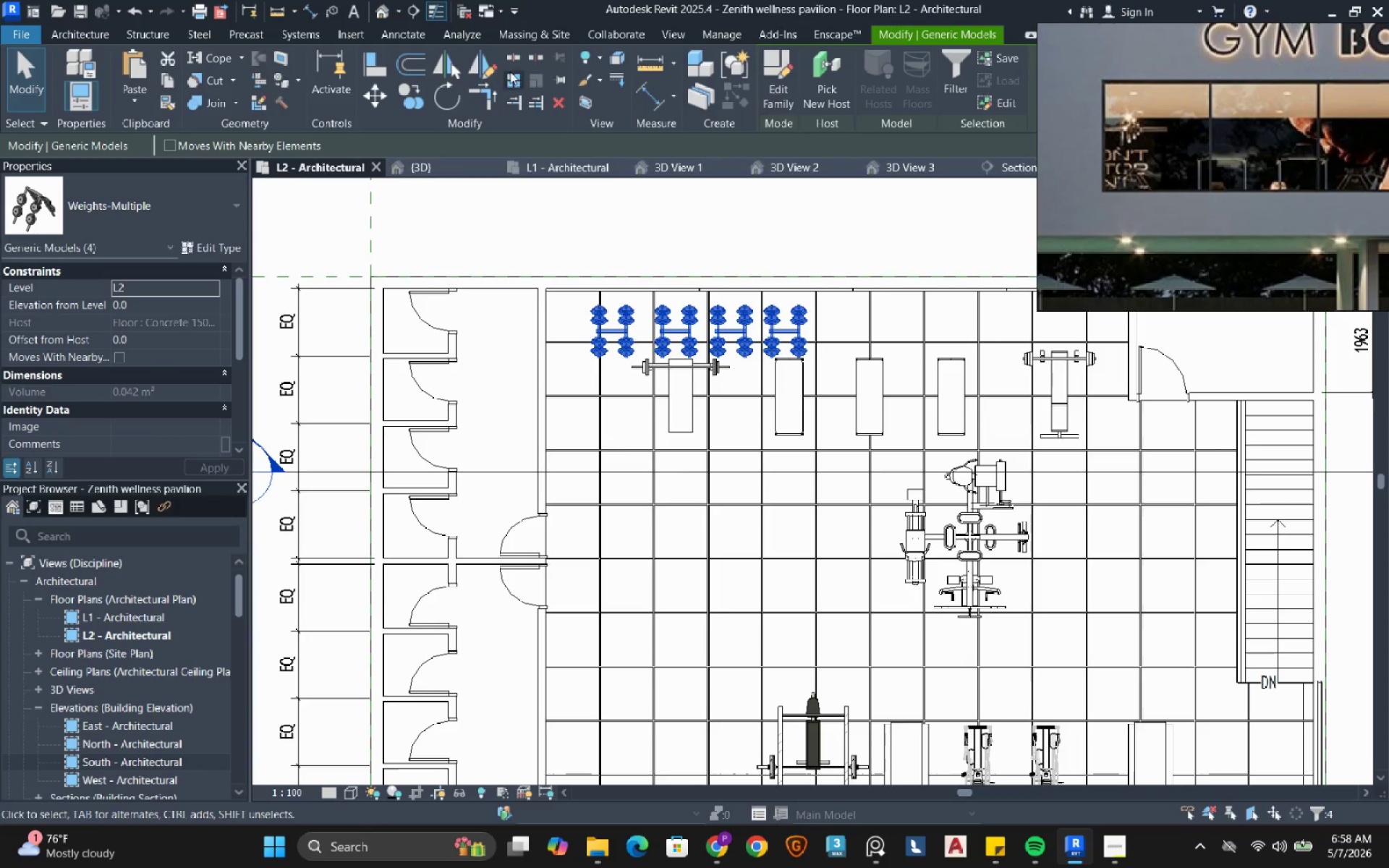 
left_click([480, 65])
 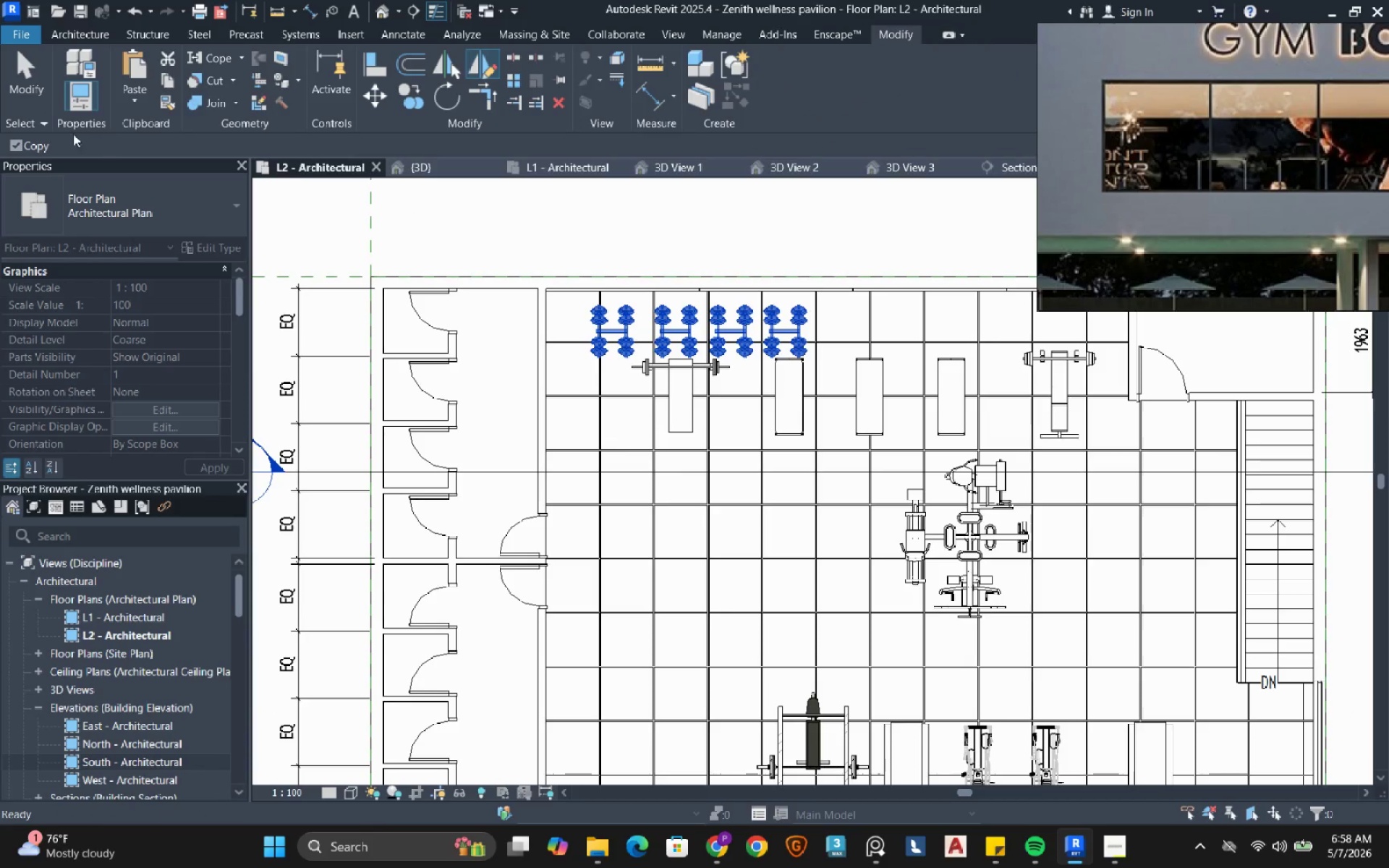 
left_click([30, 140])
 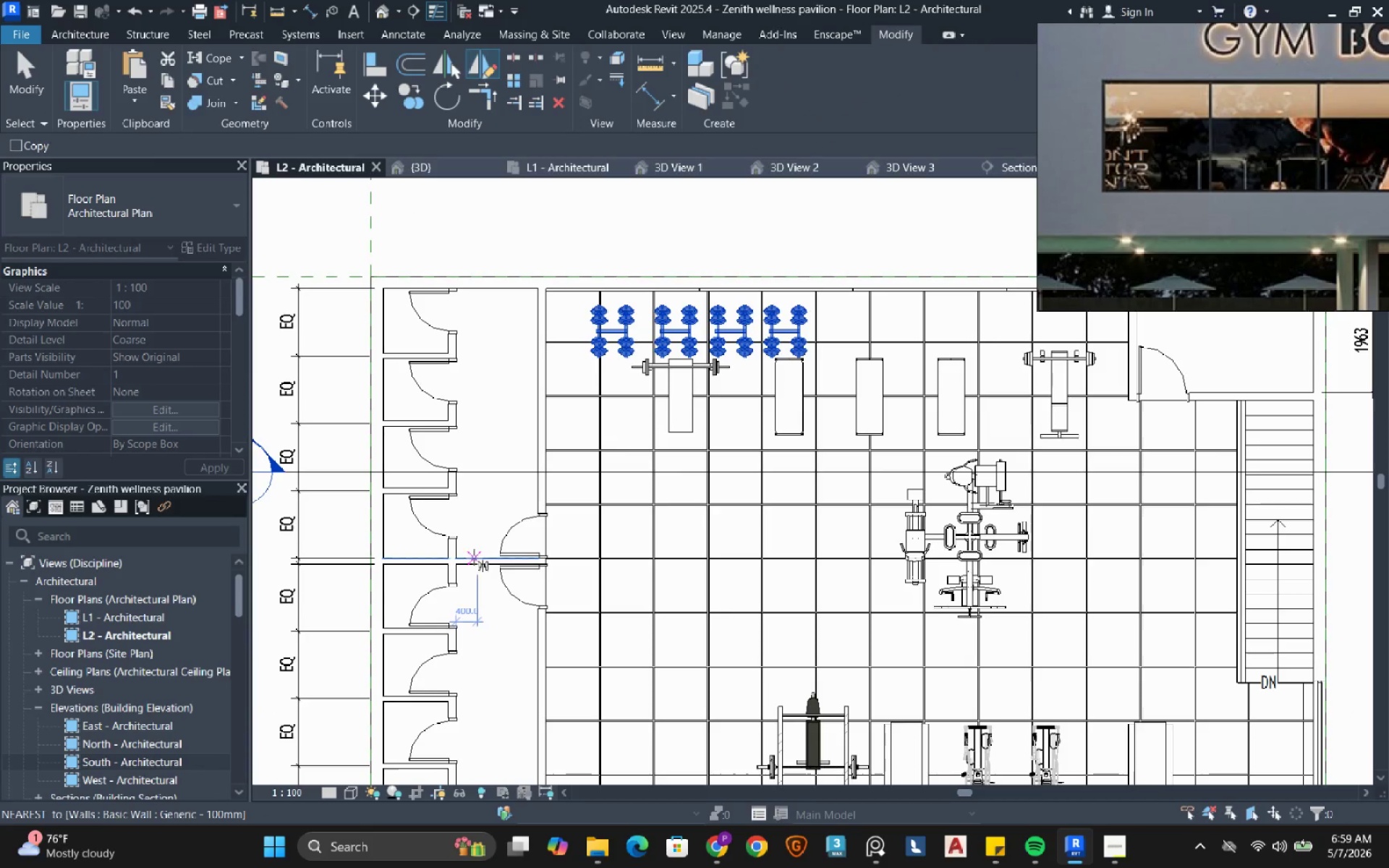 
scroll: coordinate [462, 567], scroll_direction: up, amount: 7.0
 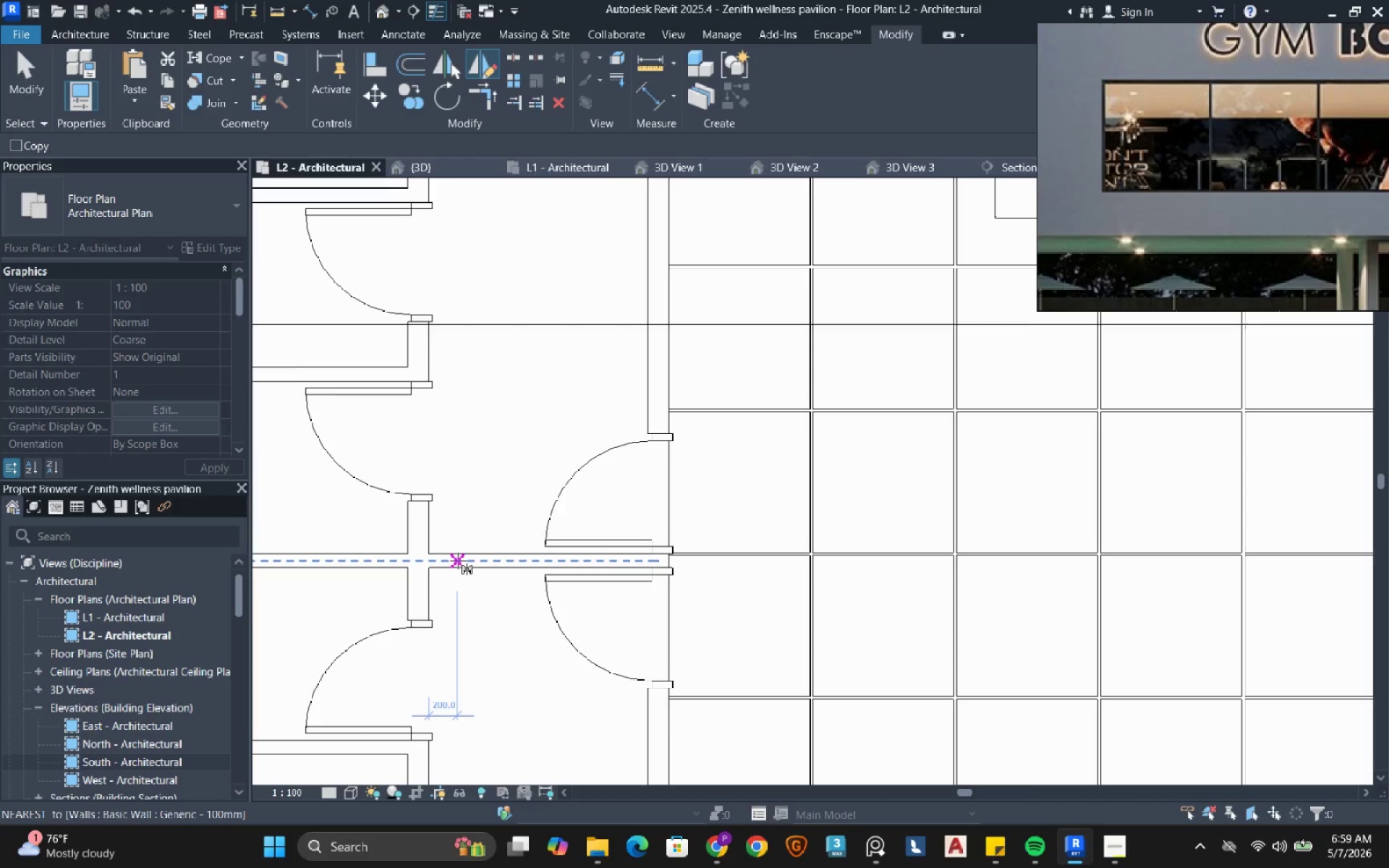 
left_click([458, 561])
 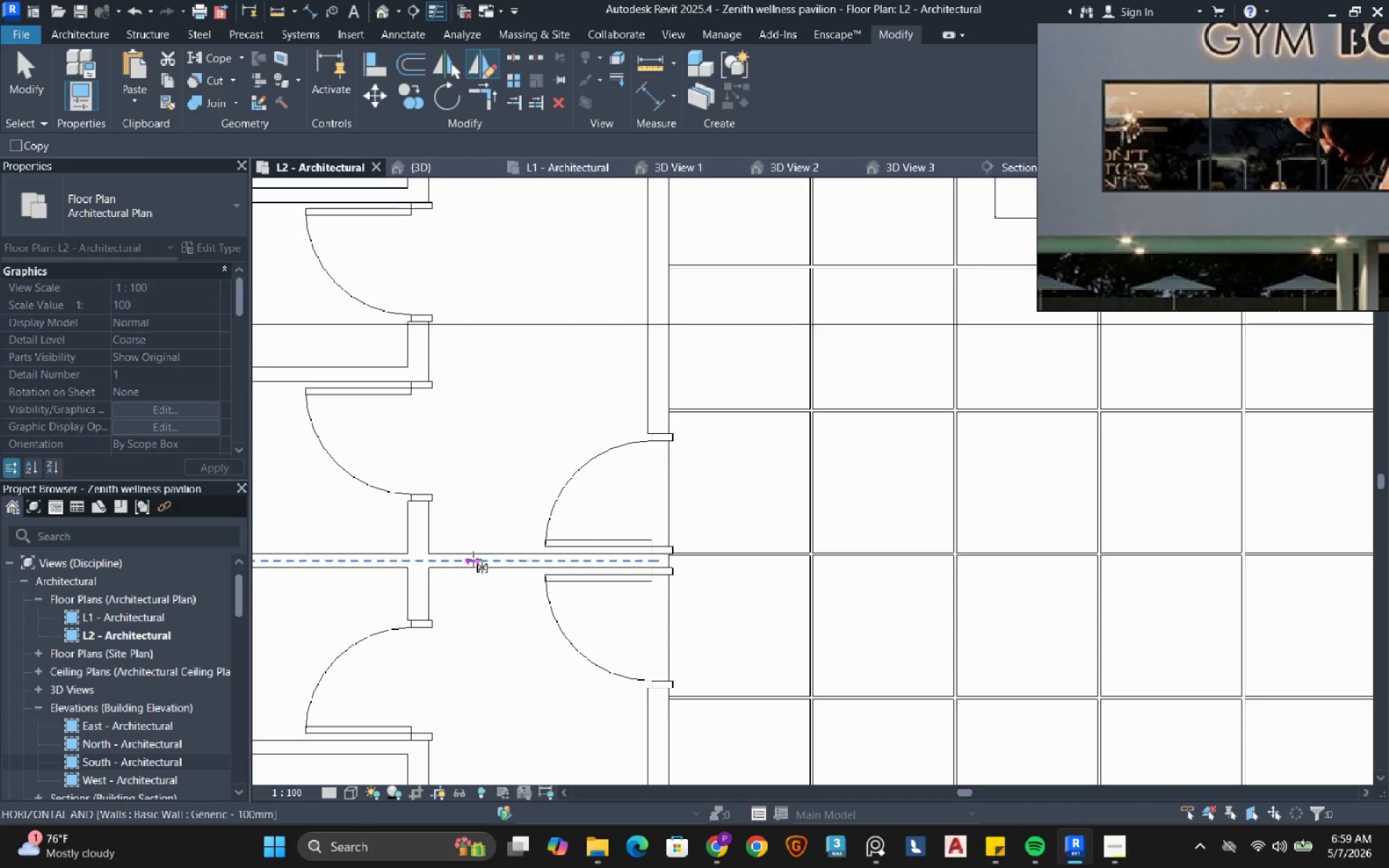 
left_click([474, 559])
 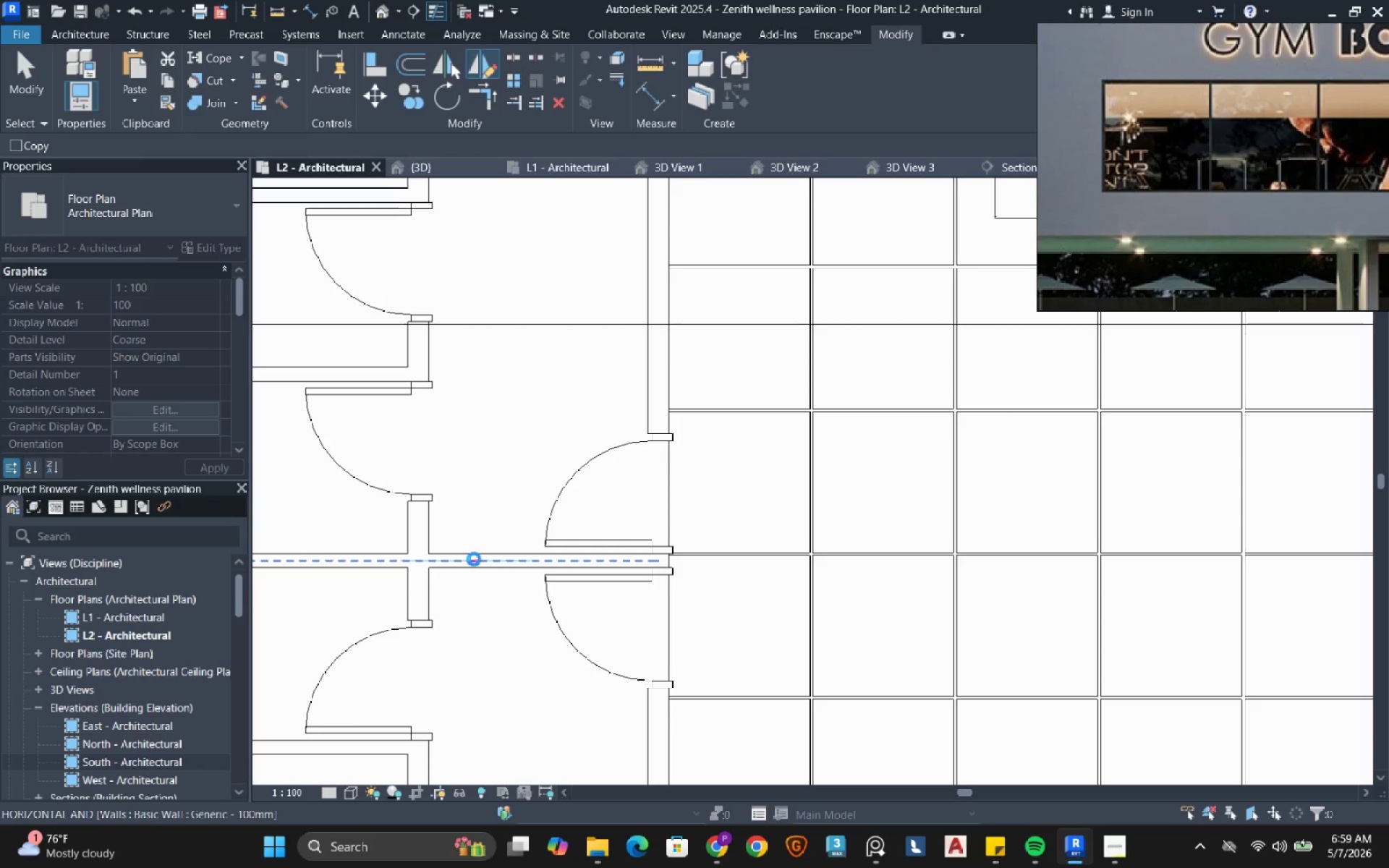 
scroll: coordinate [474, 559], scroll_direction: down, amount: 4.0
 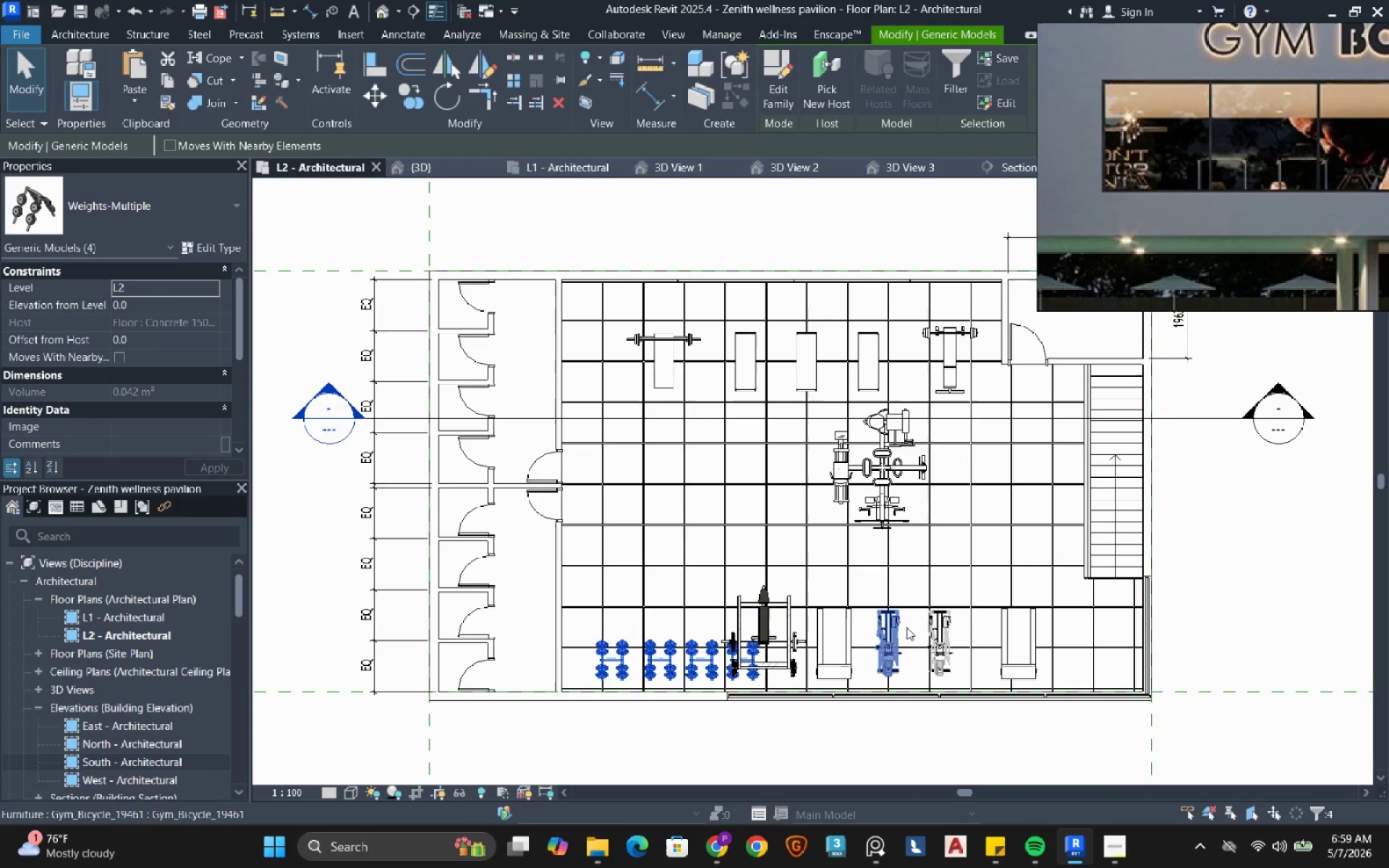 
key(ArrowLeft)
 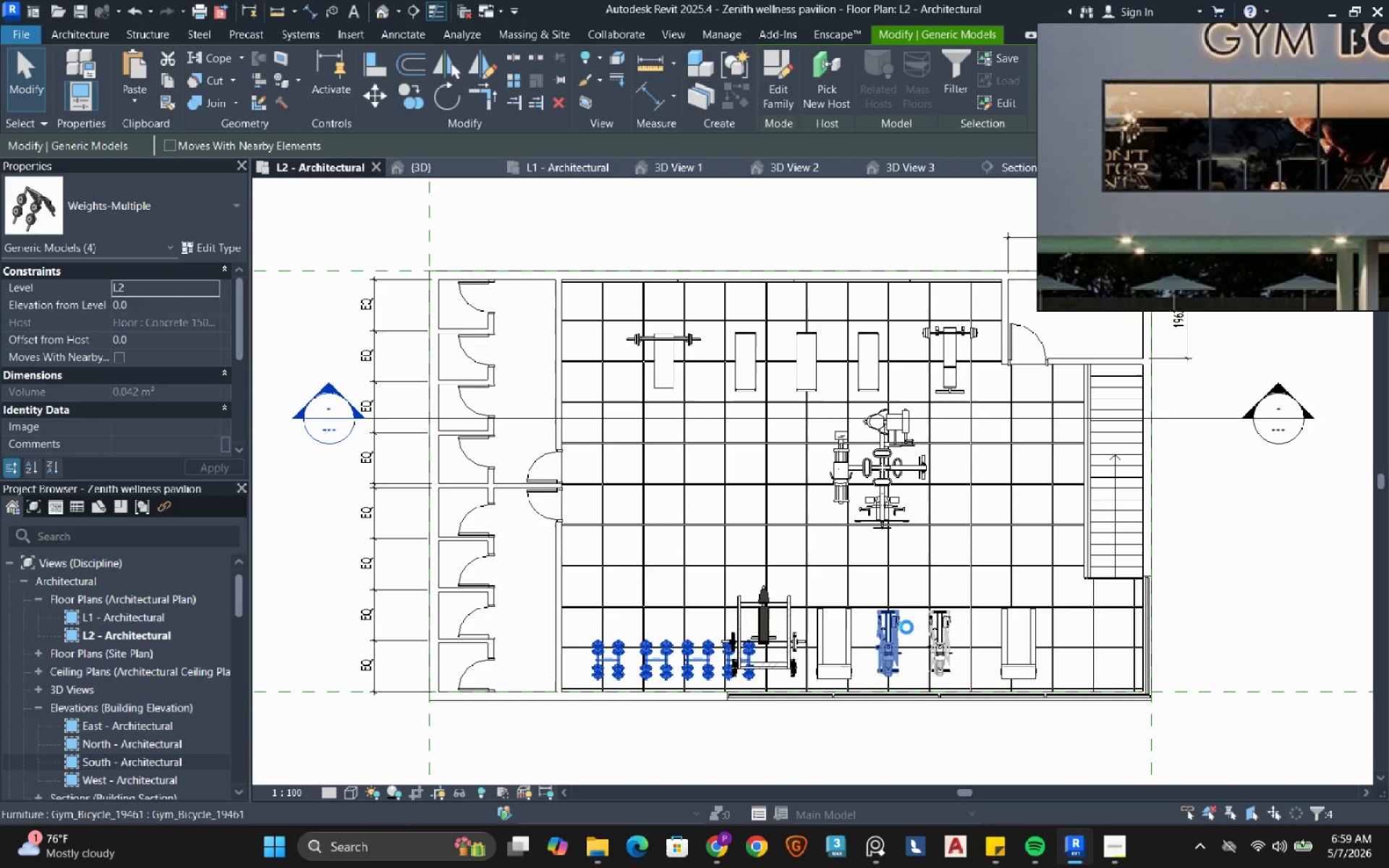 
key(ArrowLeft)
 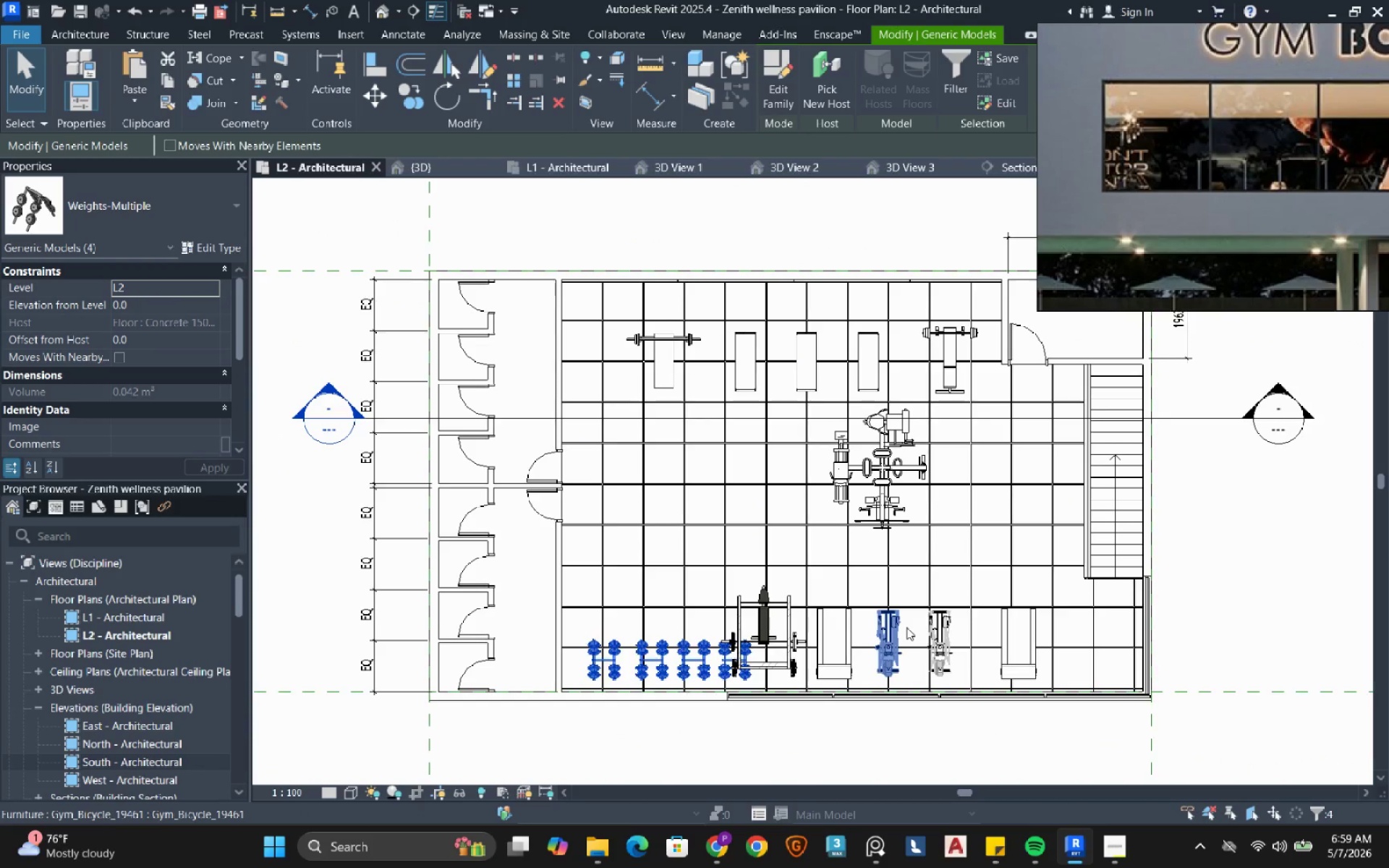 
key(ArrowLeft)
 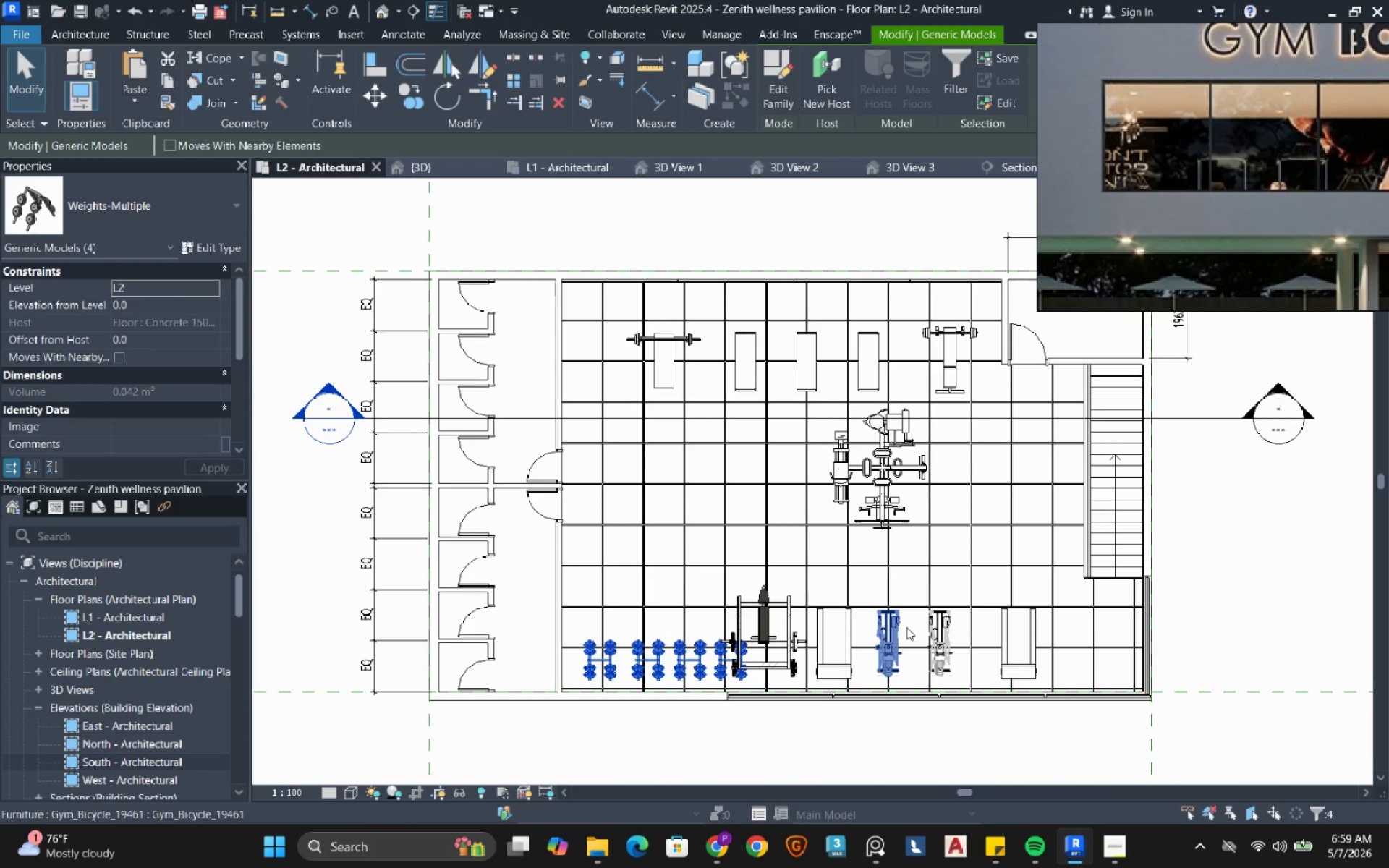 
key(ArrowLeft)
 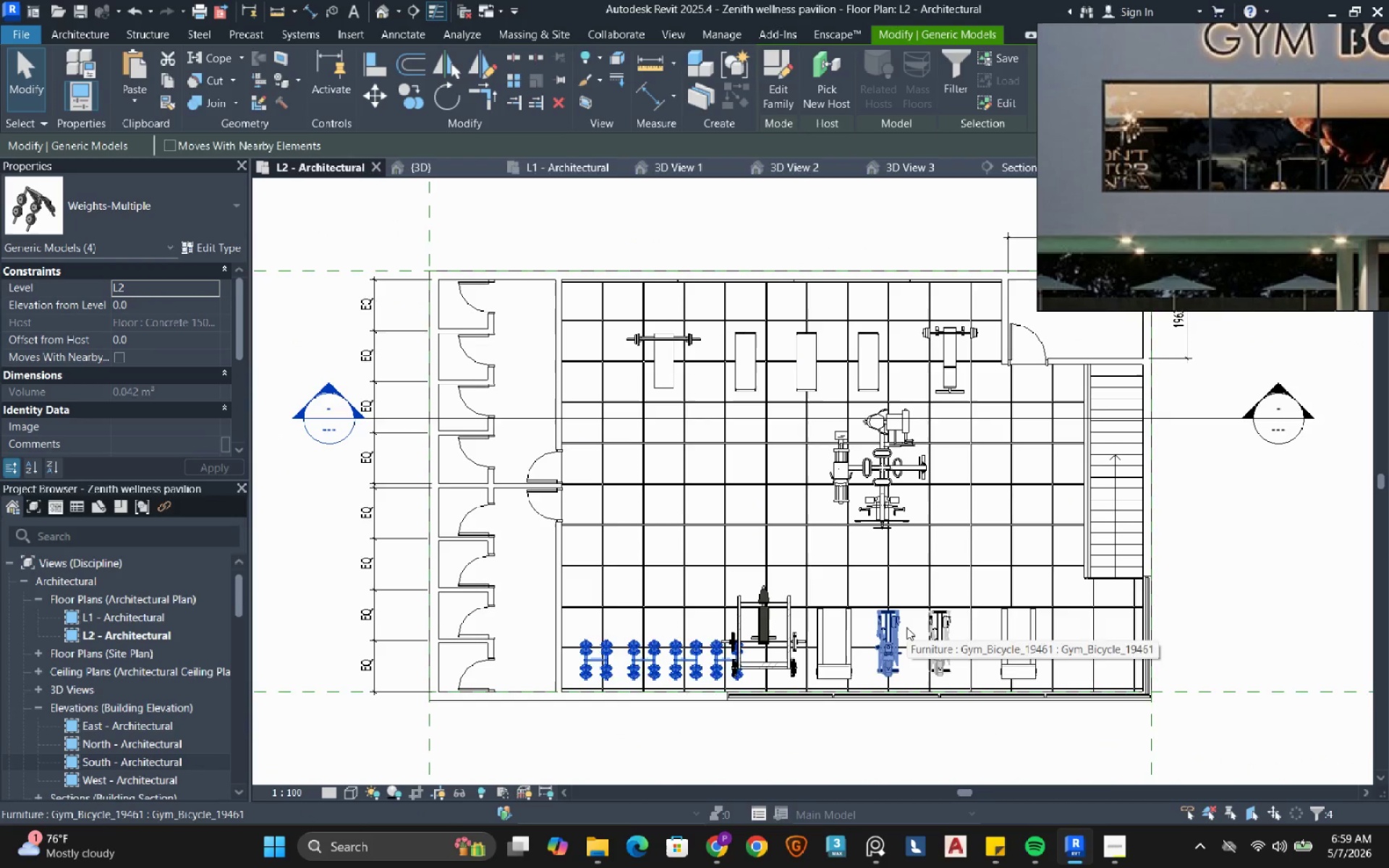 
key(ArrowLeft)
 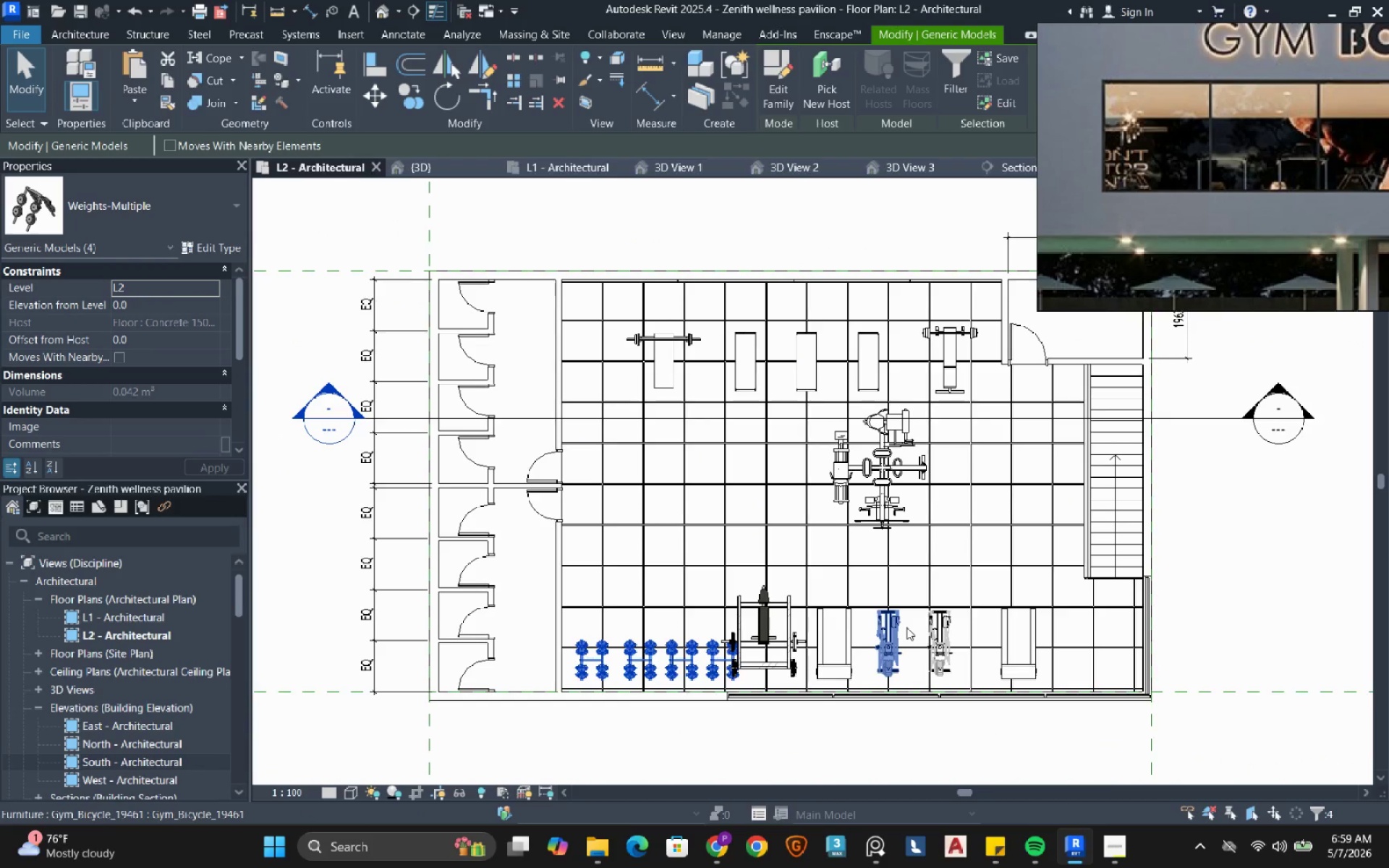 
key(ArrowLeft)
 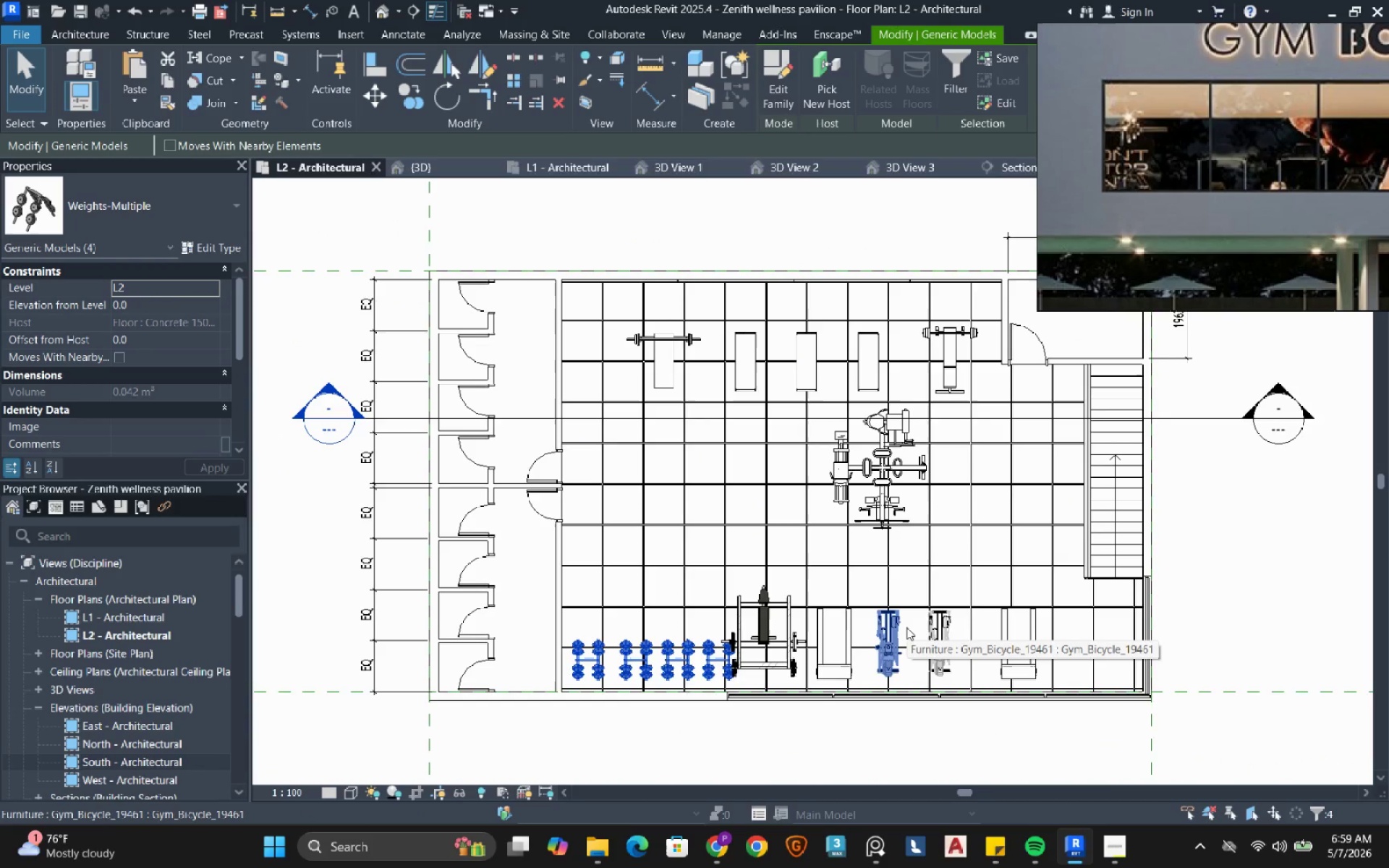 
key(ArrowLeft)
 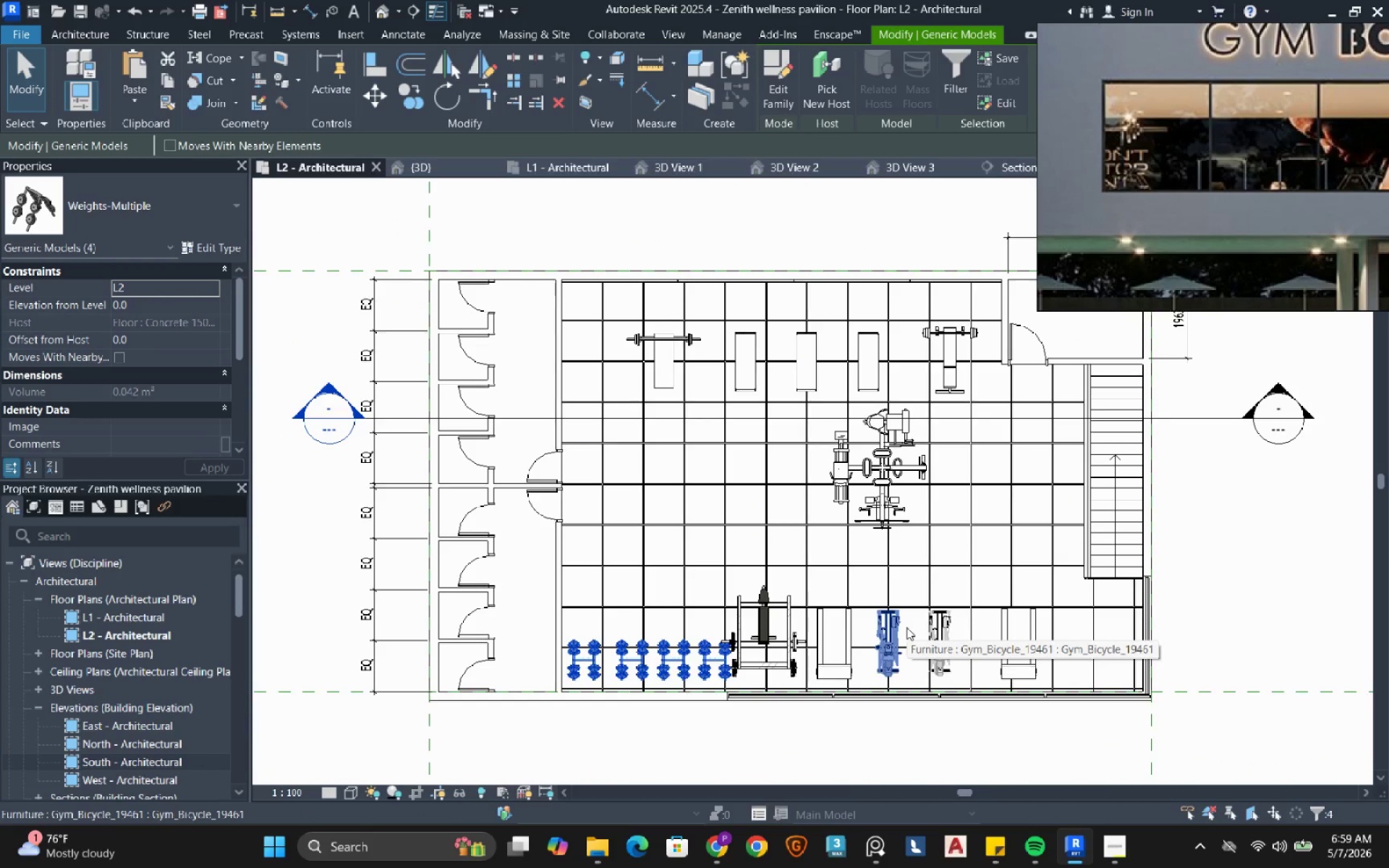 
key(ArrowRight)
 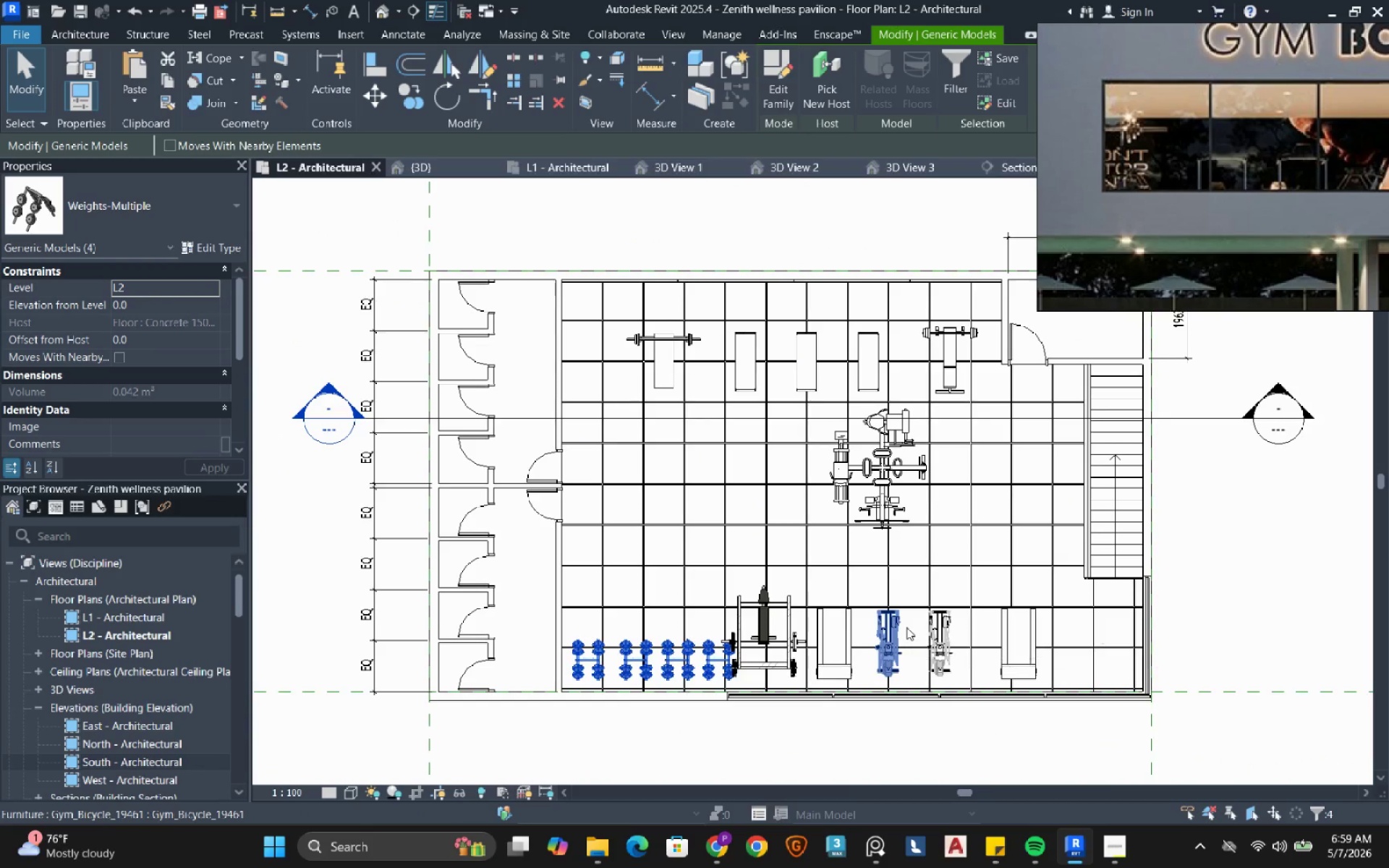 
key(ArrowRight)
 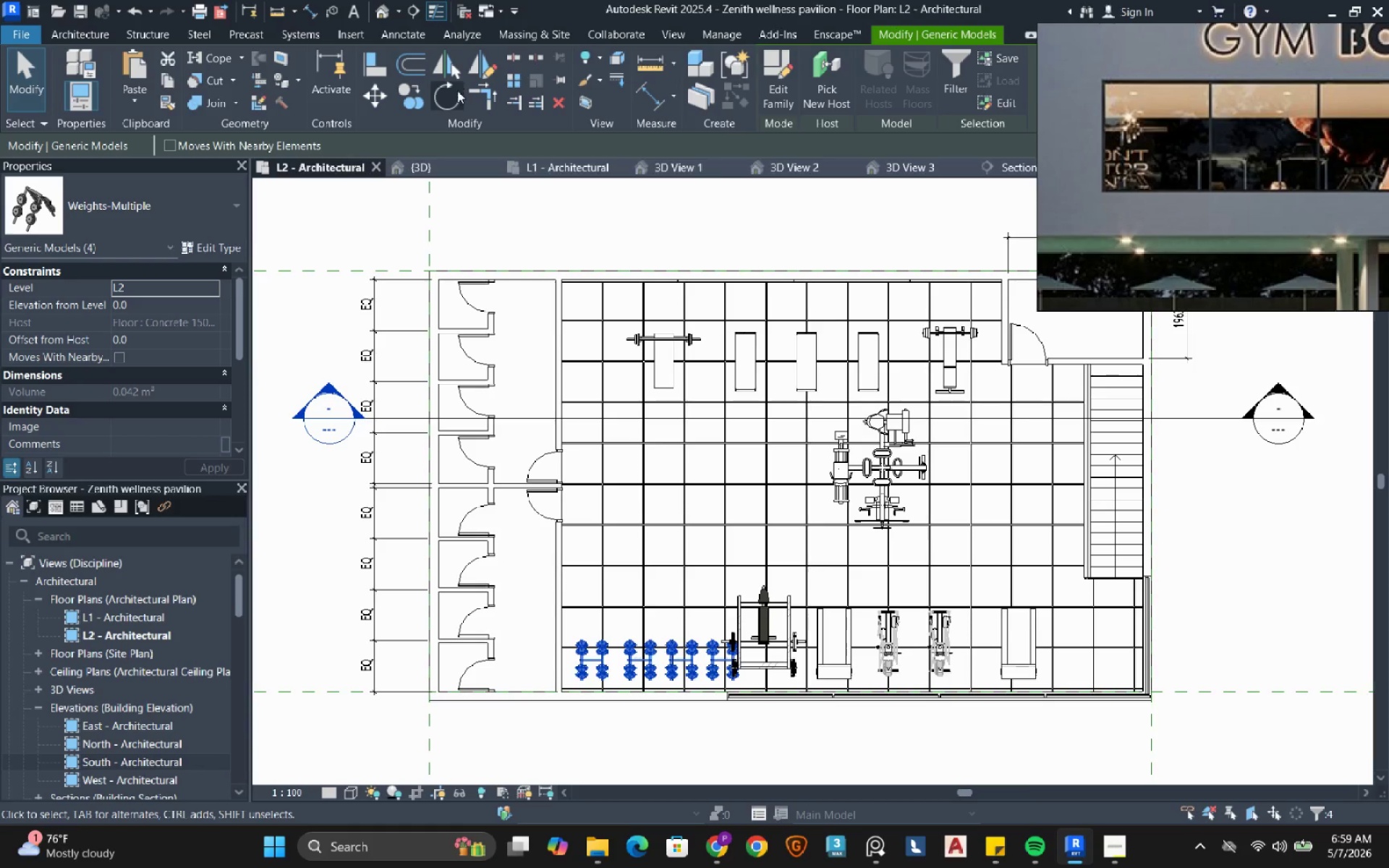 
left_click([447, 98])
 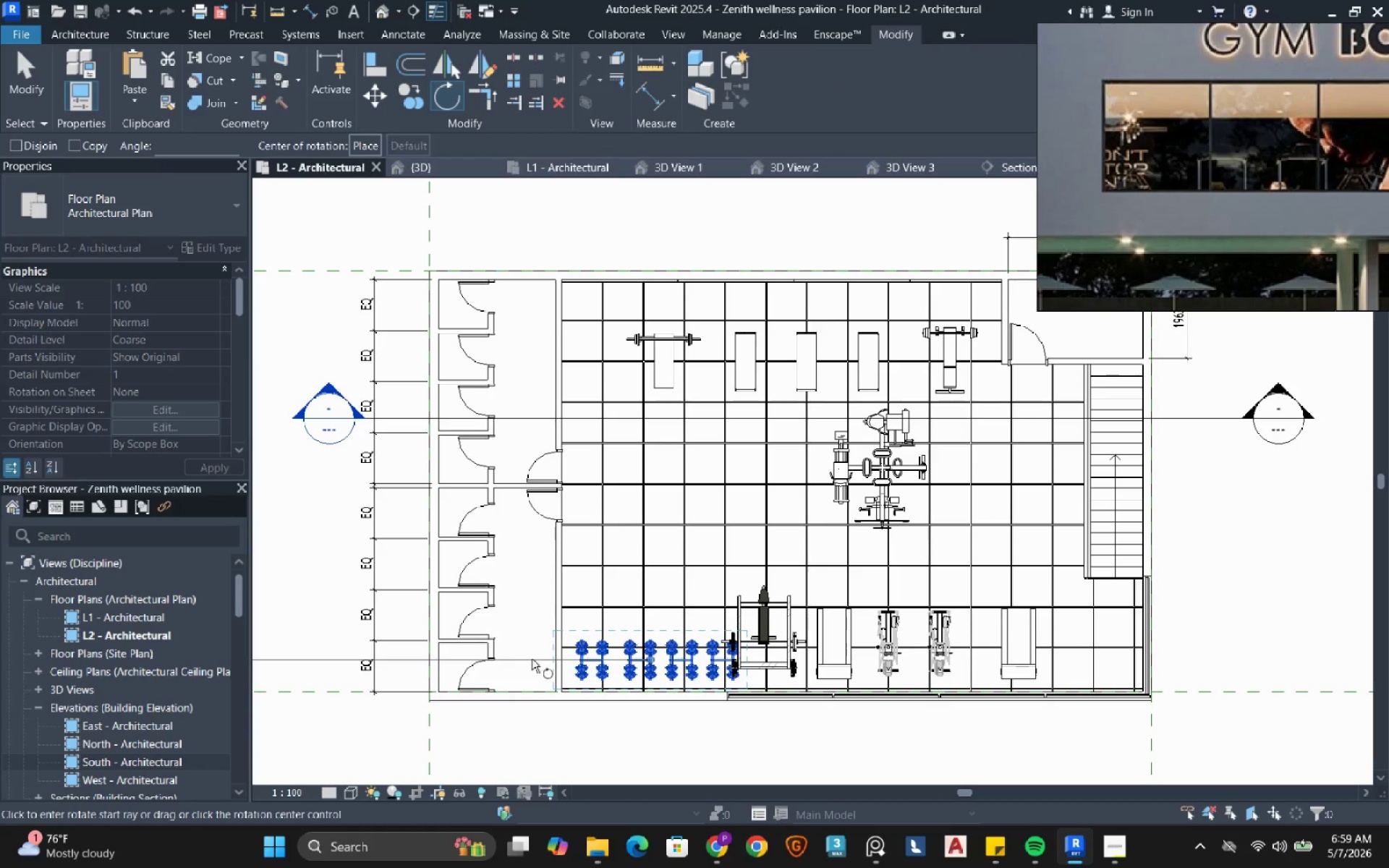 
left_click([530, 662])
 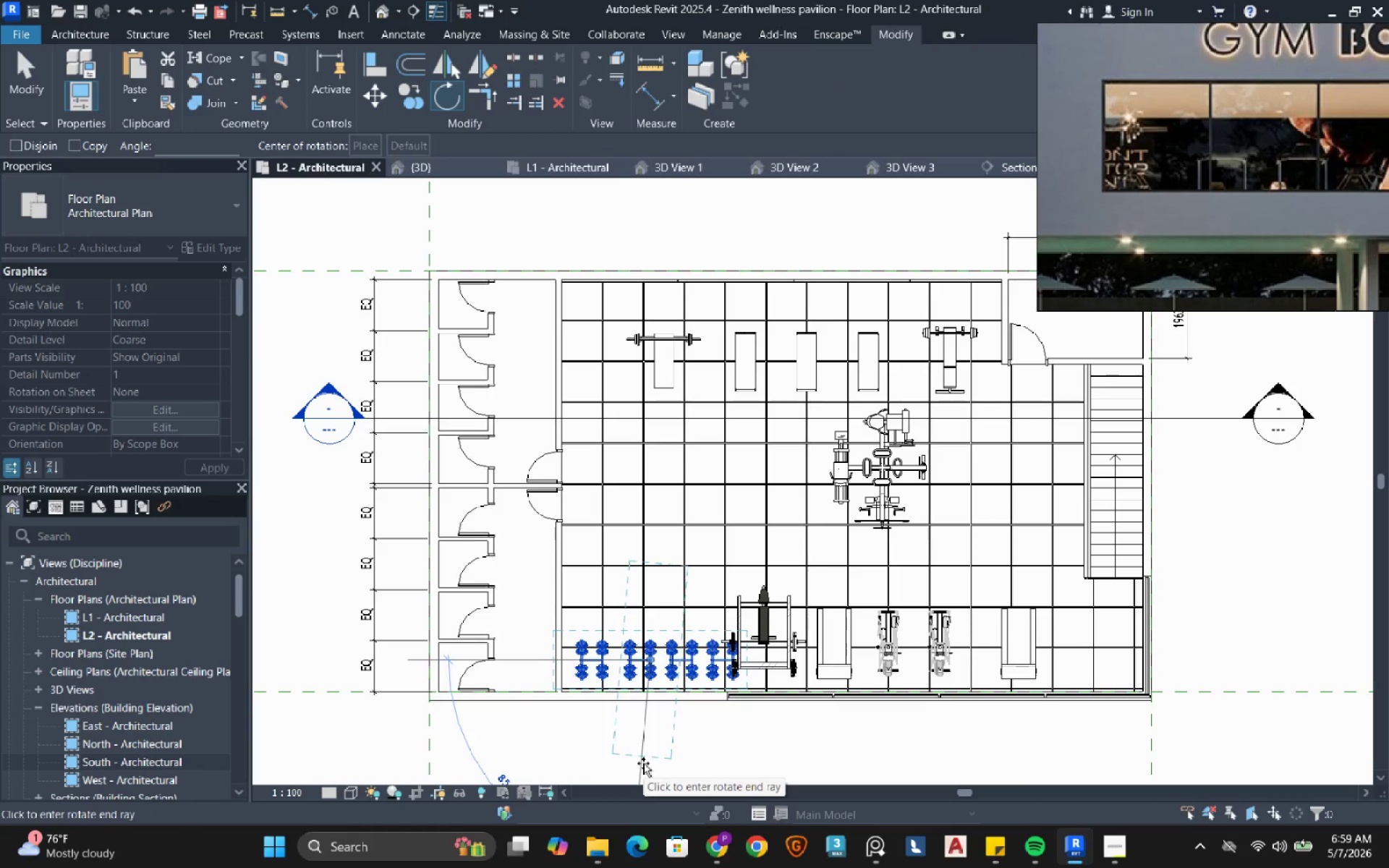 
left_click([650, 766])
 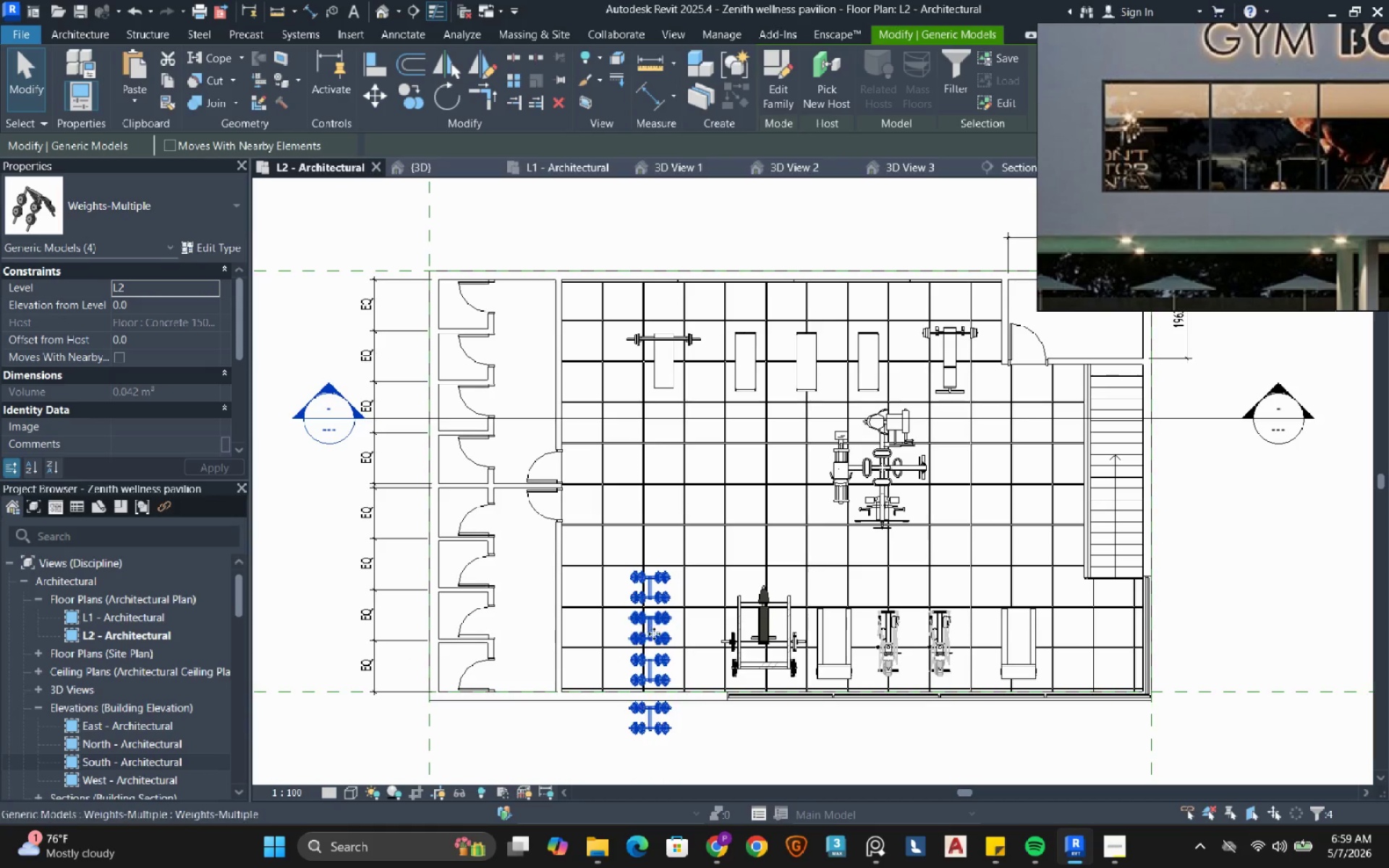 
scroll: coordinate [641, 675], scroll_direction: up, amount: 3.0
 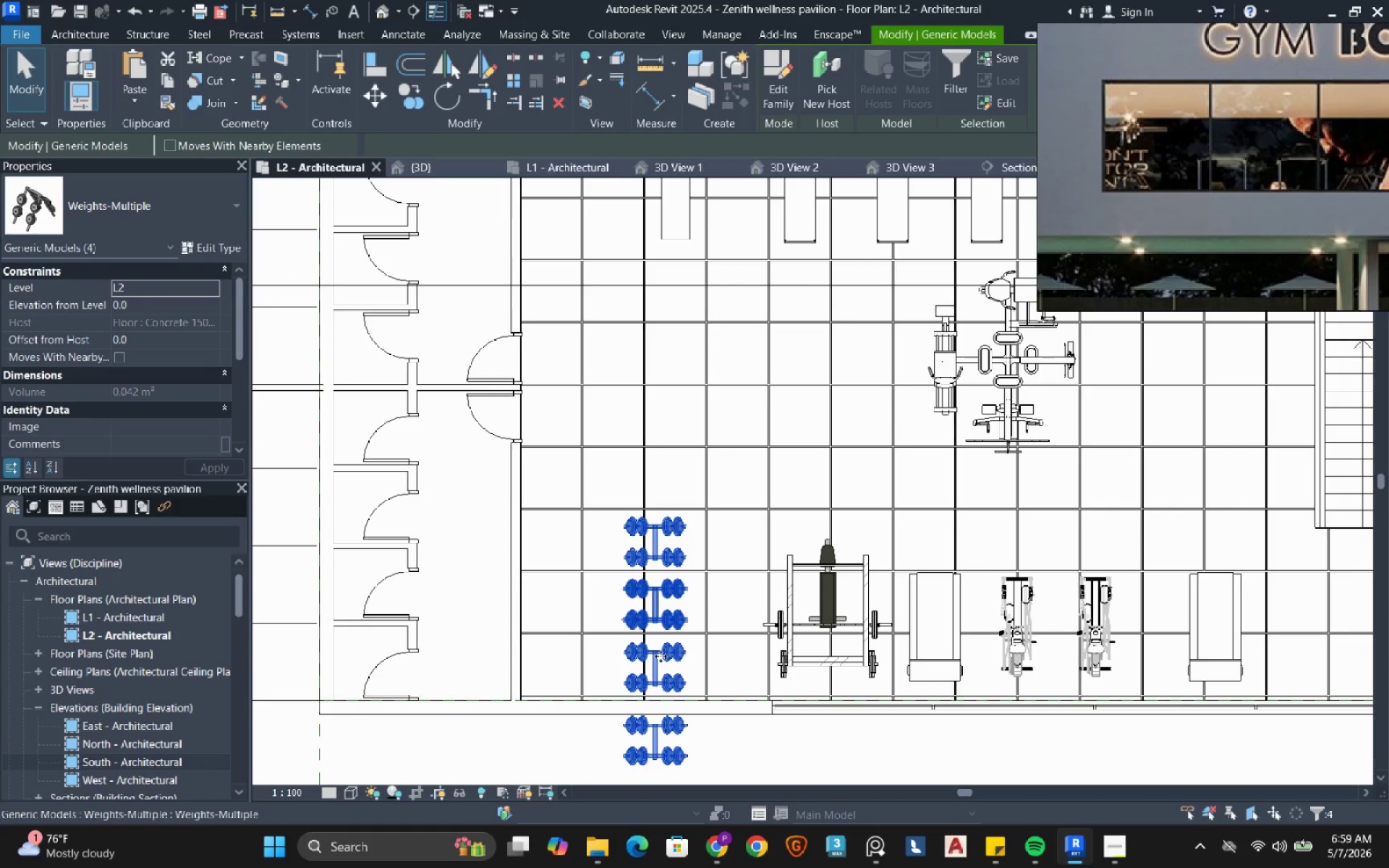 
left_click_drag(start_coordinate=[658, 656], to_coordinate=[569, 587])
 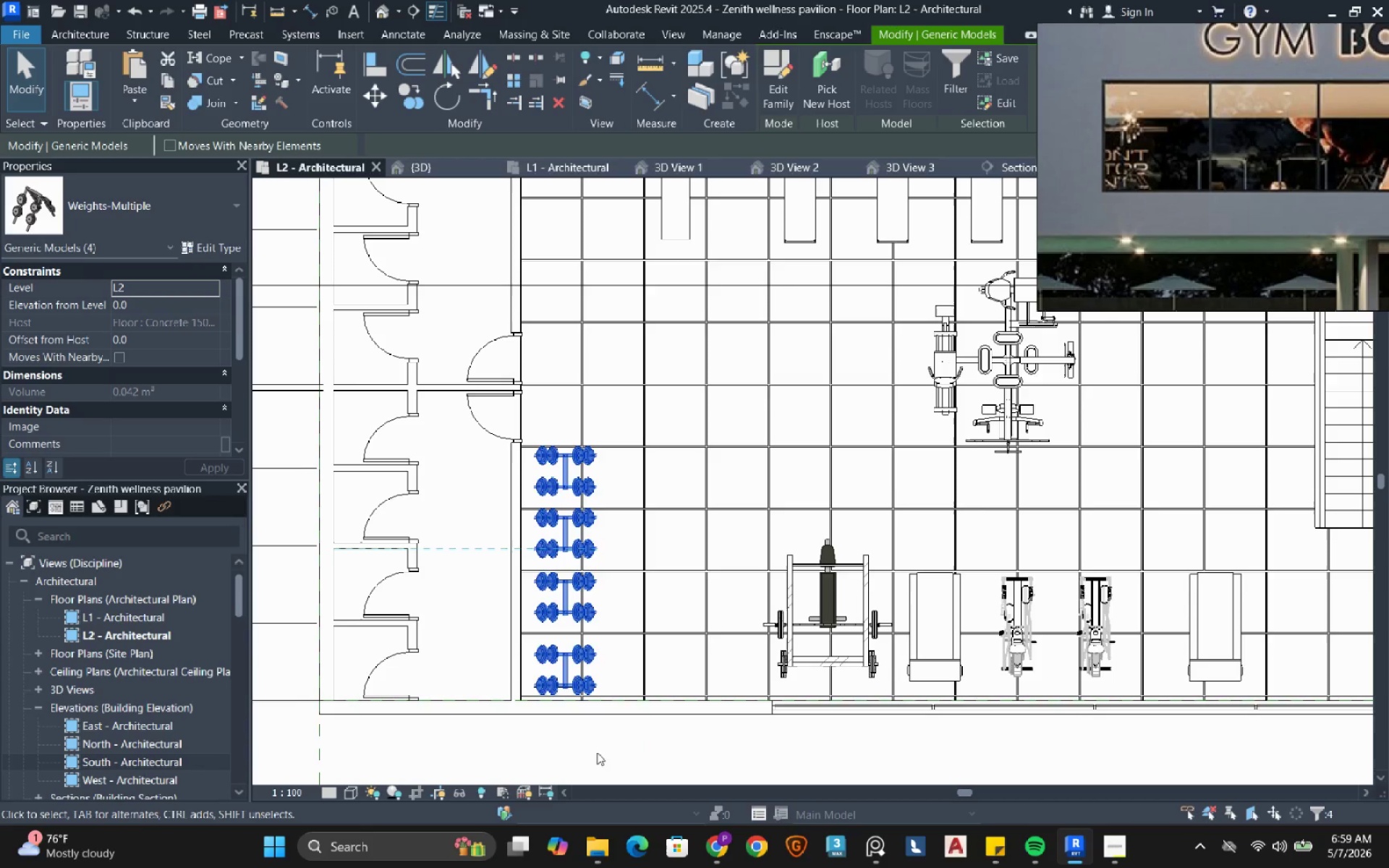 
left_click([597, 752])
 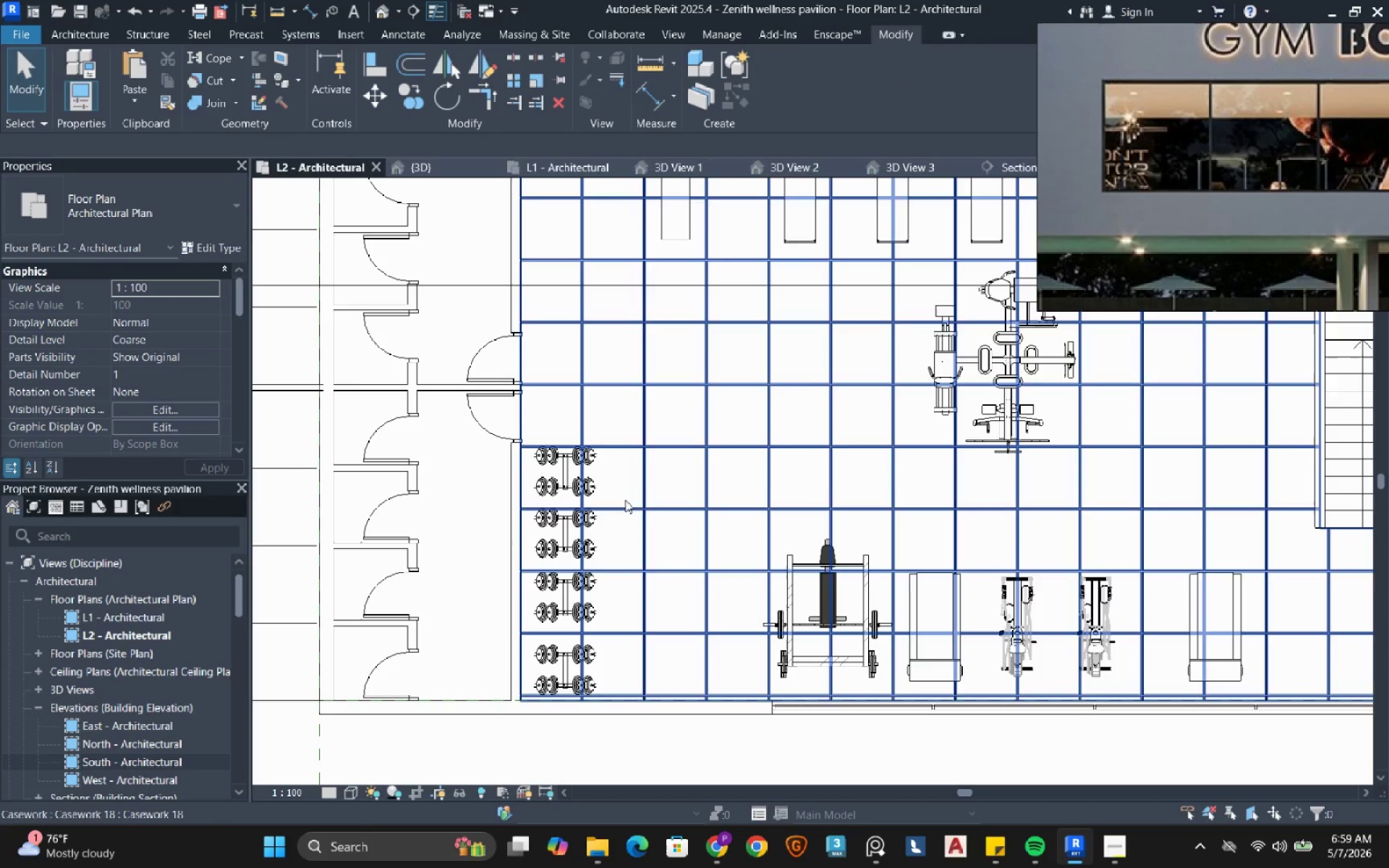 
left_click([564, 480])
 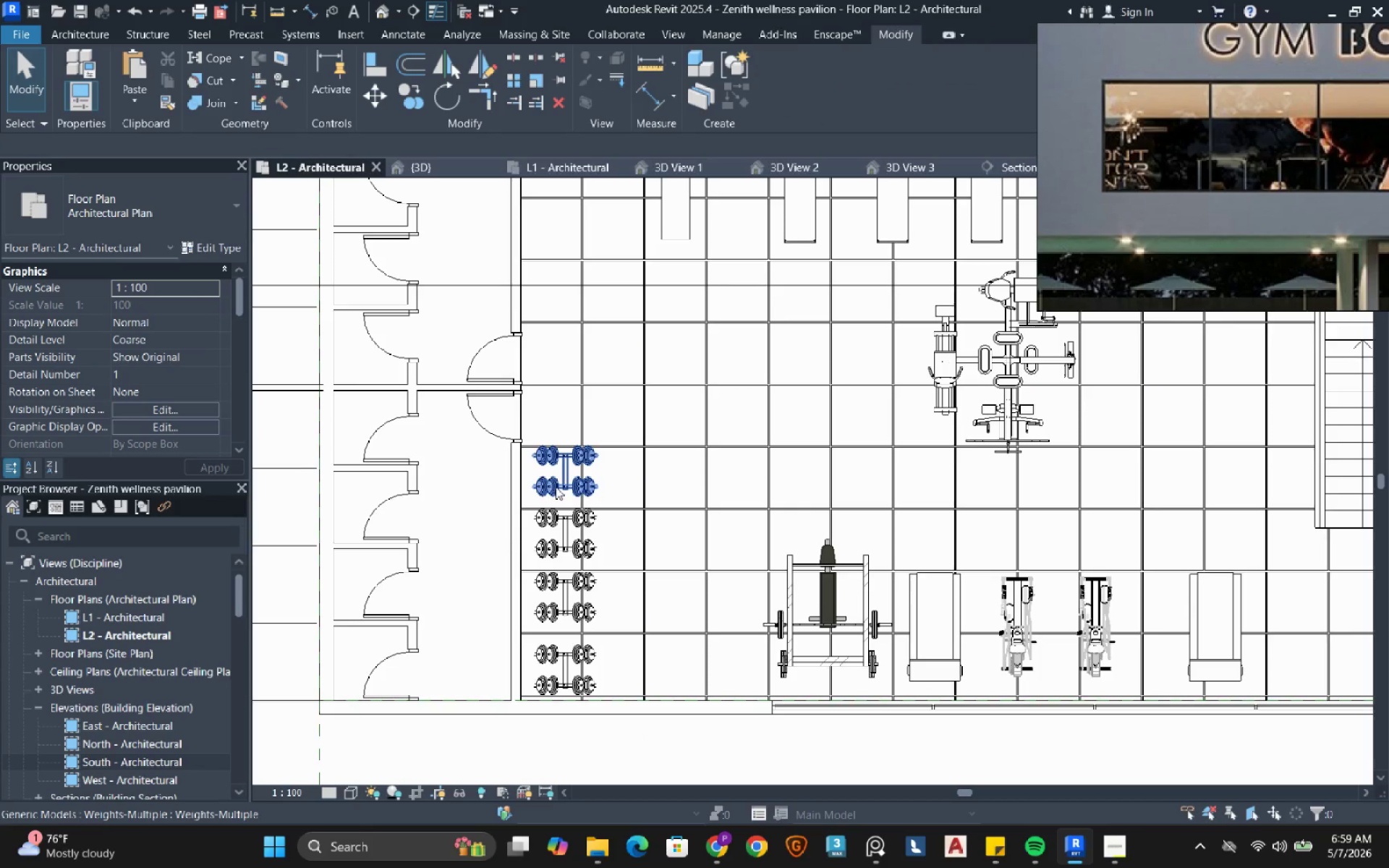 
left_click([556, 487])
 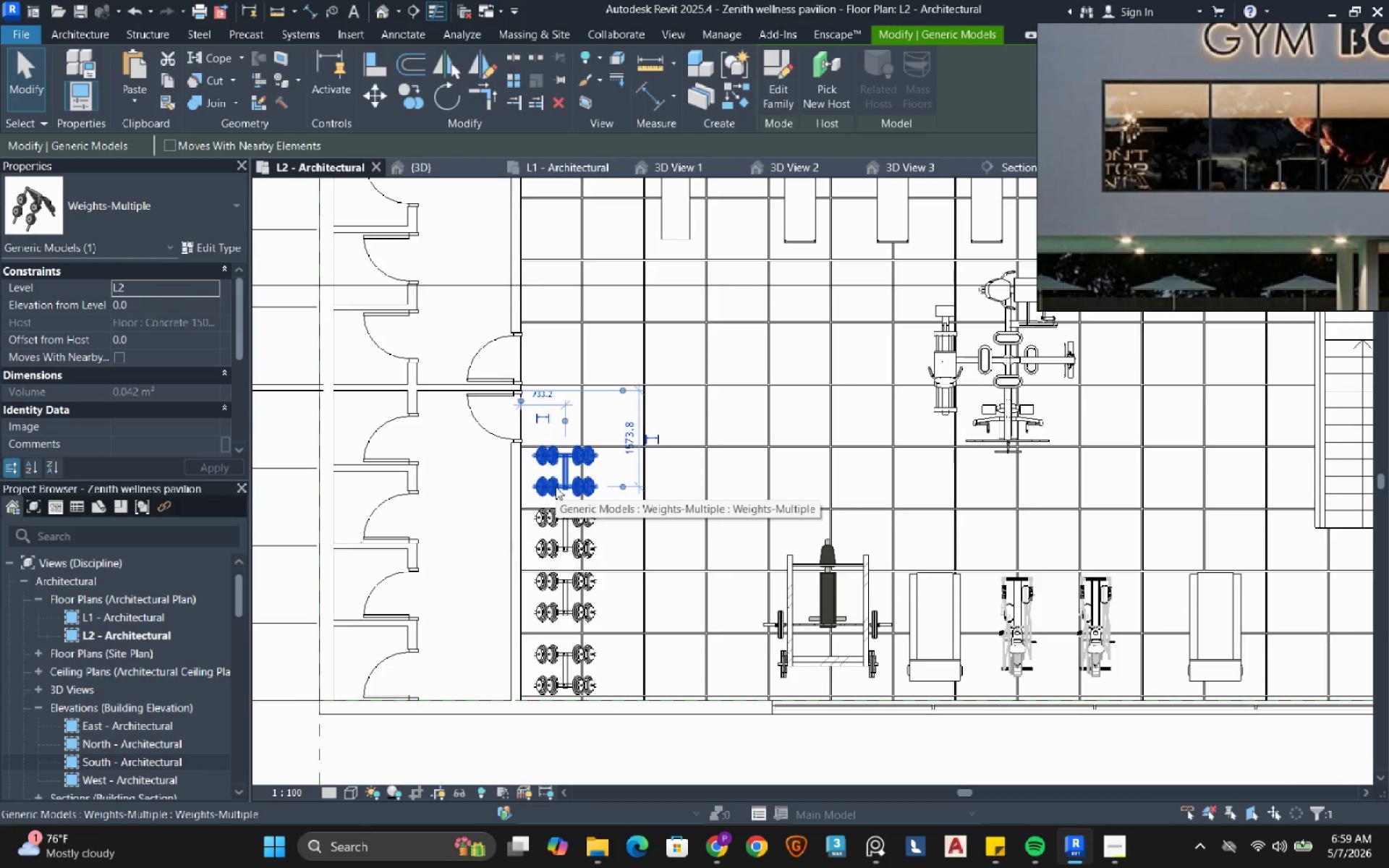 
type(de)
 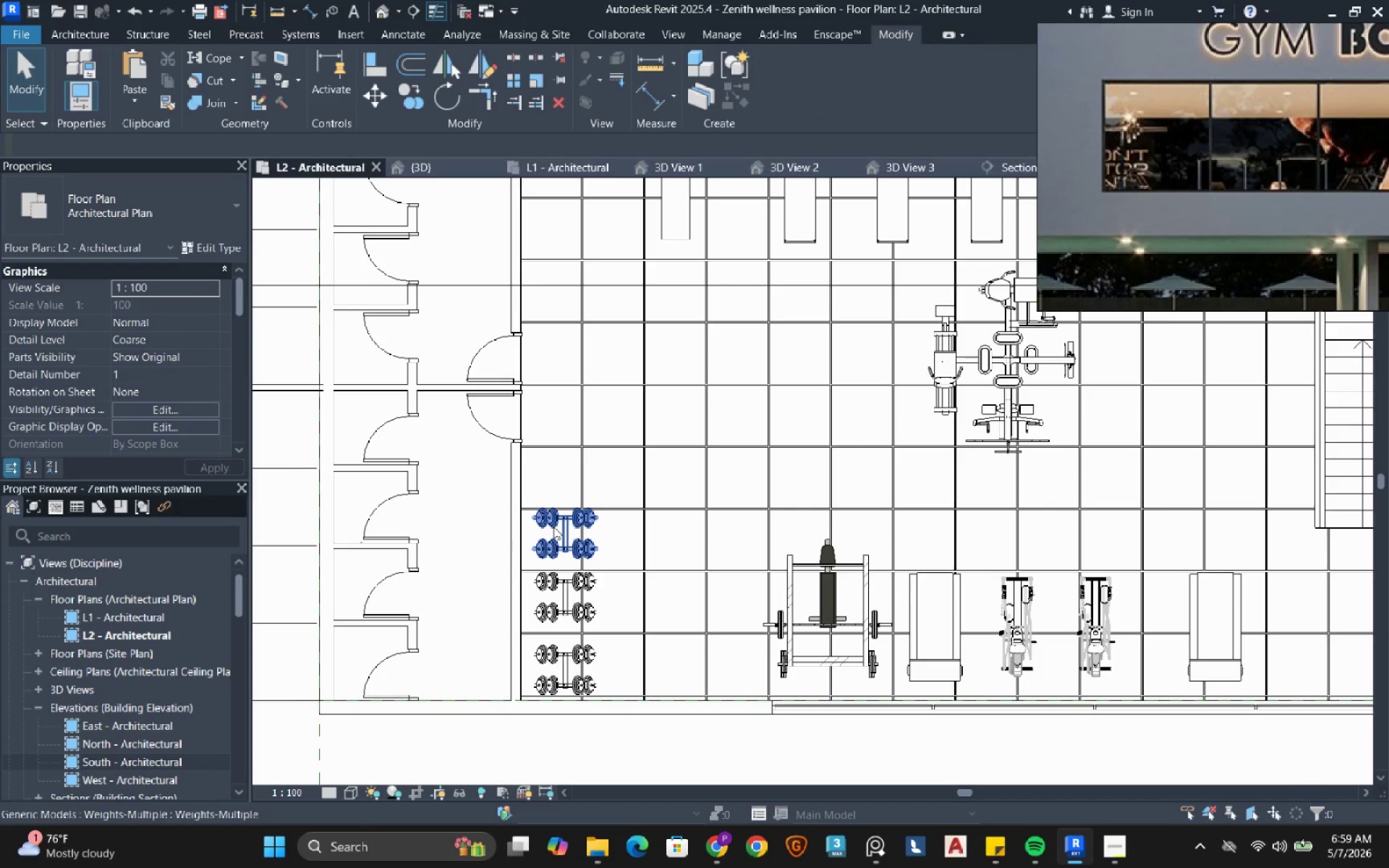 
left_click([553, 527])
 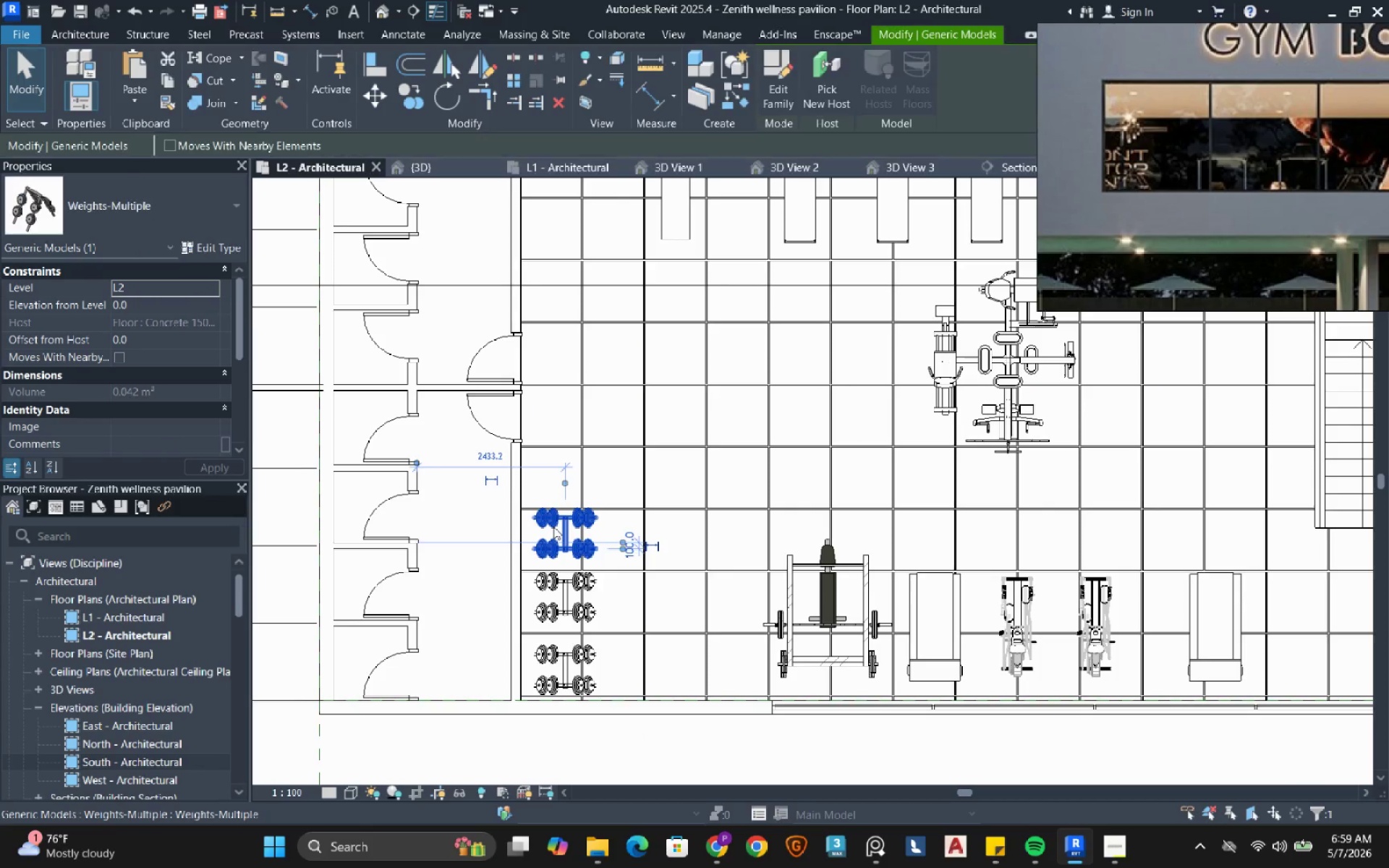 
type(sa)
 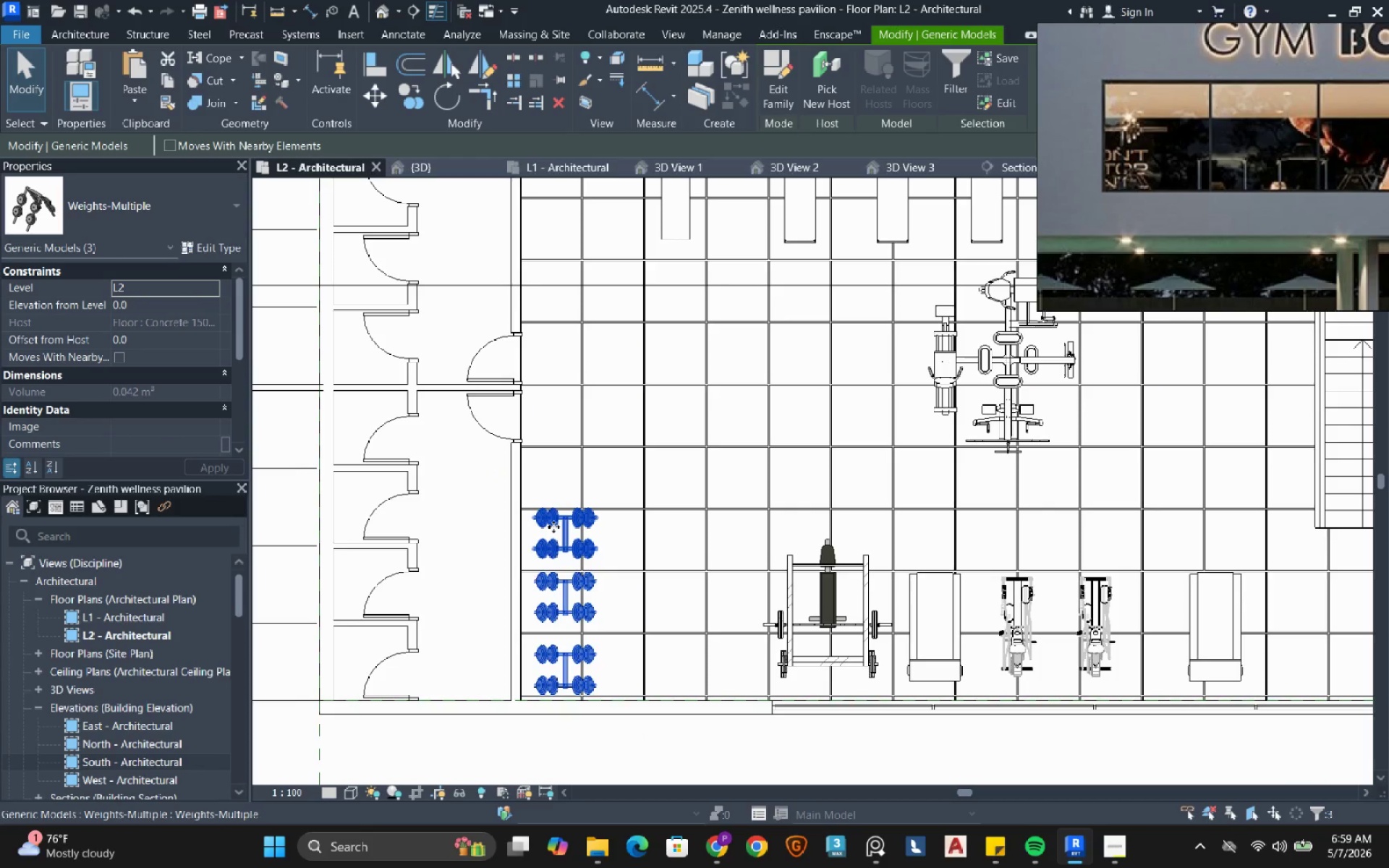 
key(ArrowUp)
 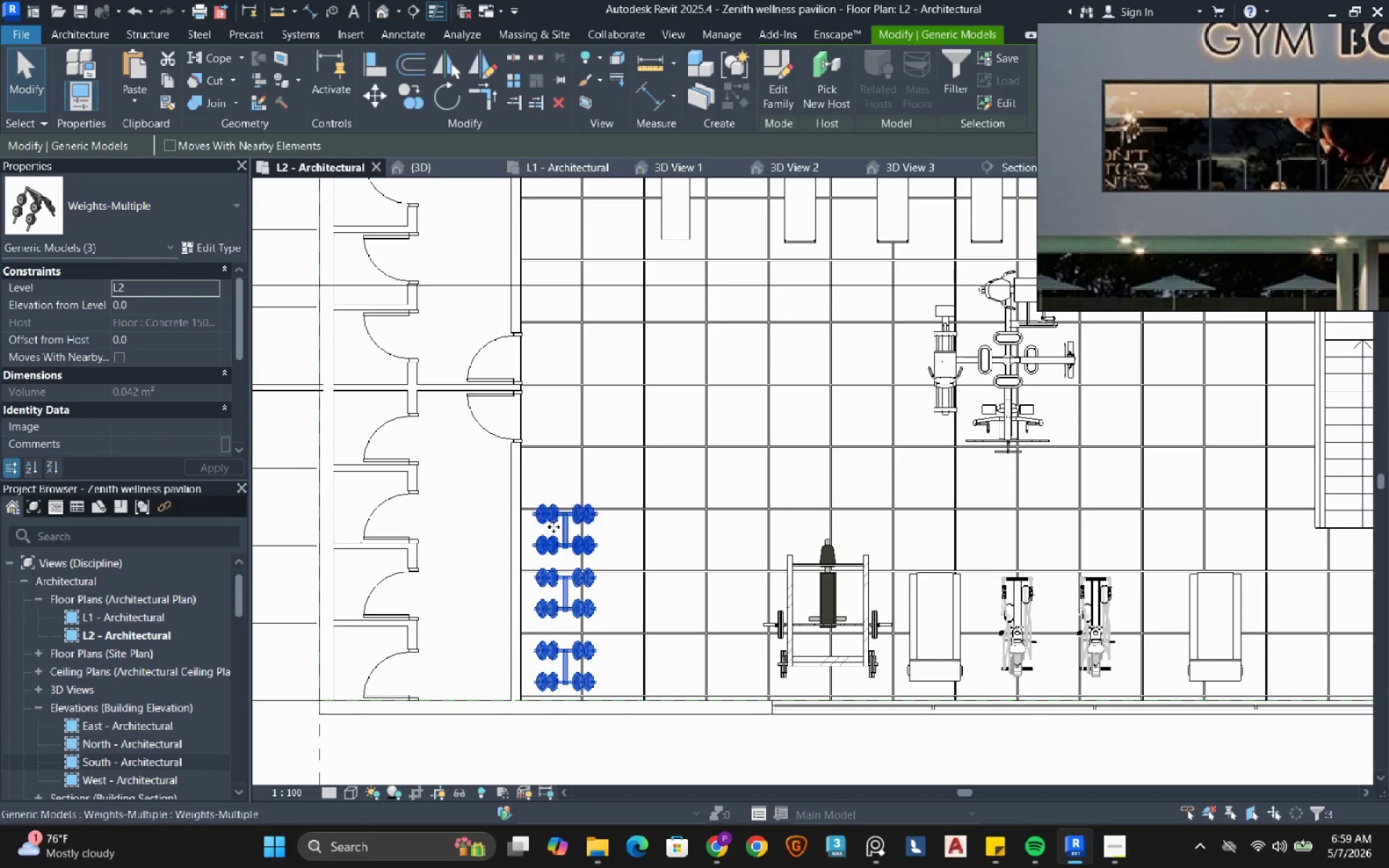 
key(ArrowUp)
 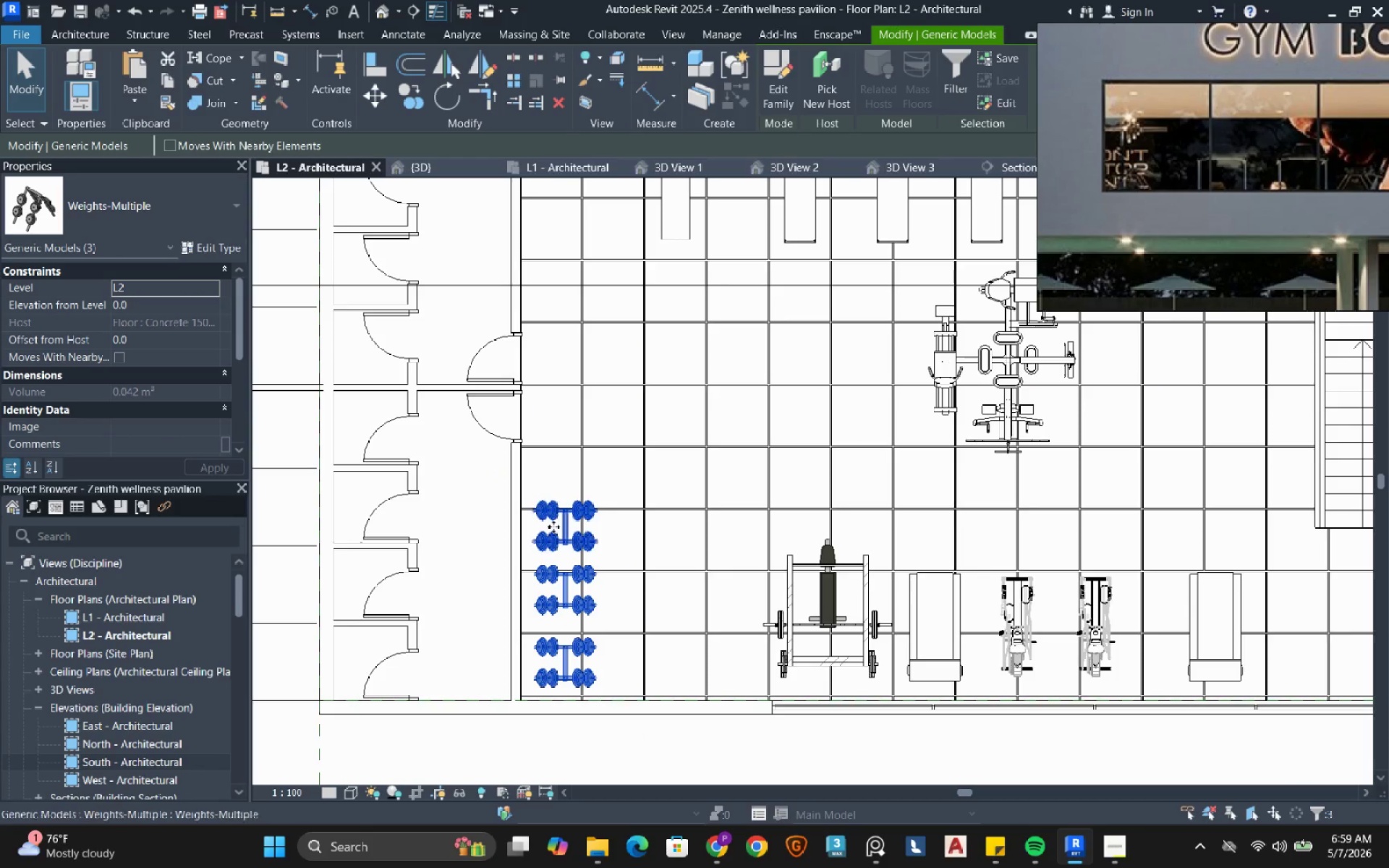 
key(ArrowUp)
 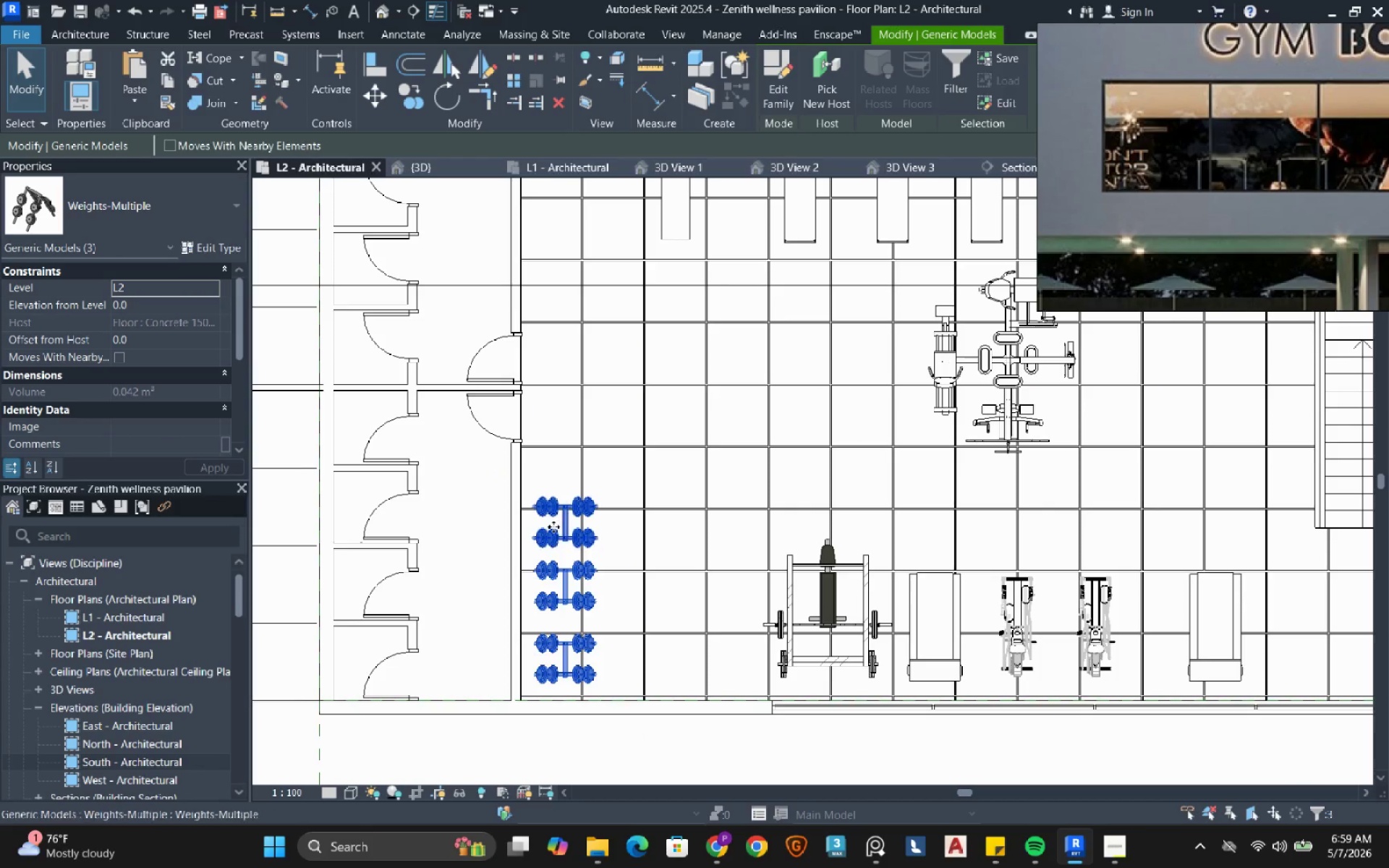 
key(ArrowUp)
 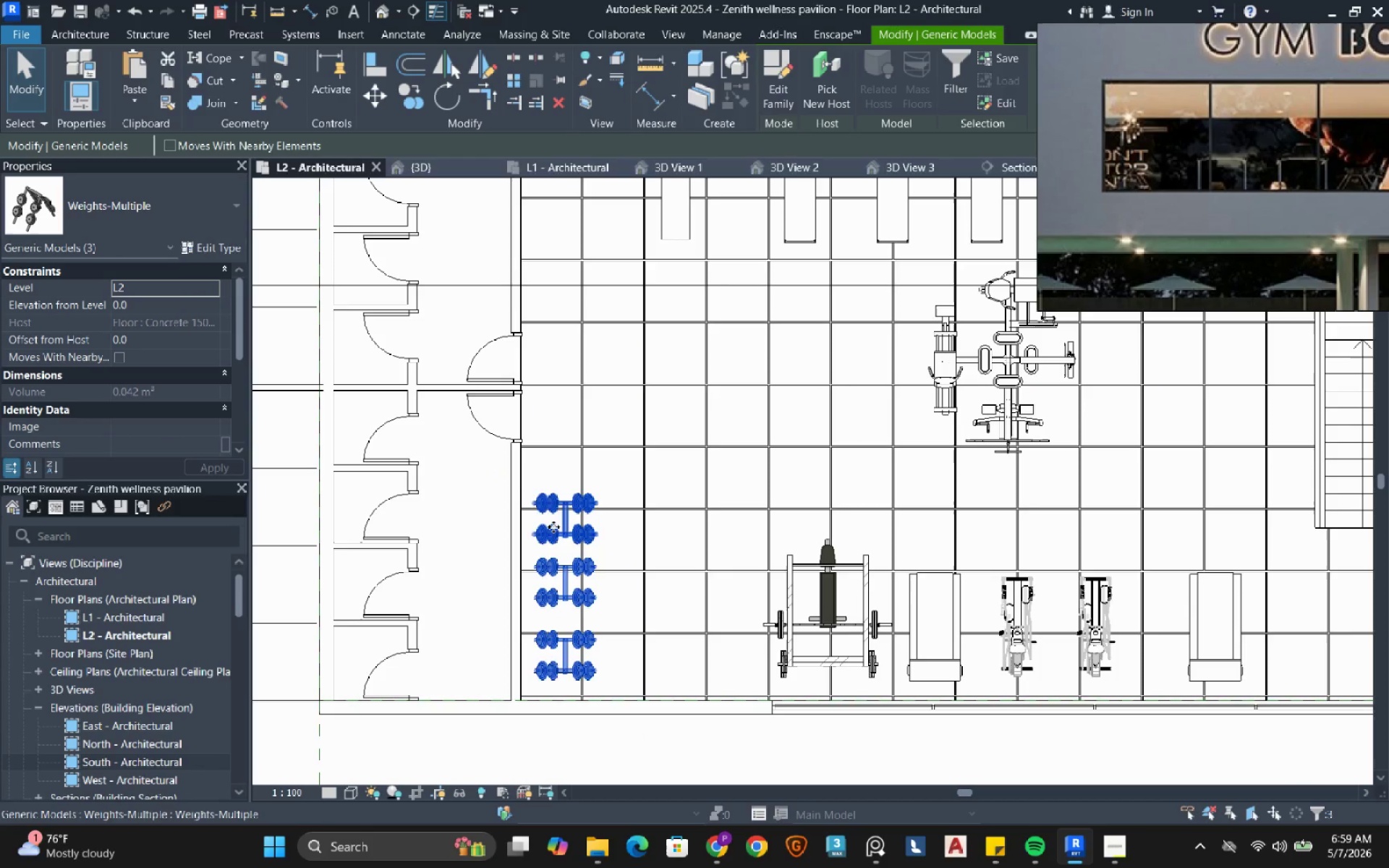 
key(ArrowUp)
 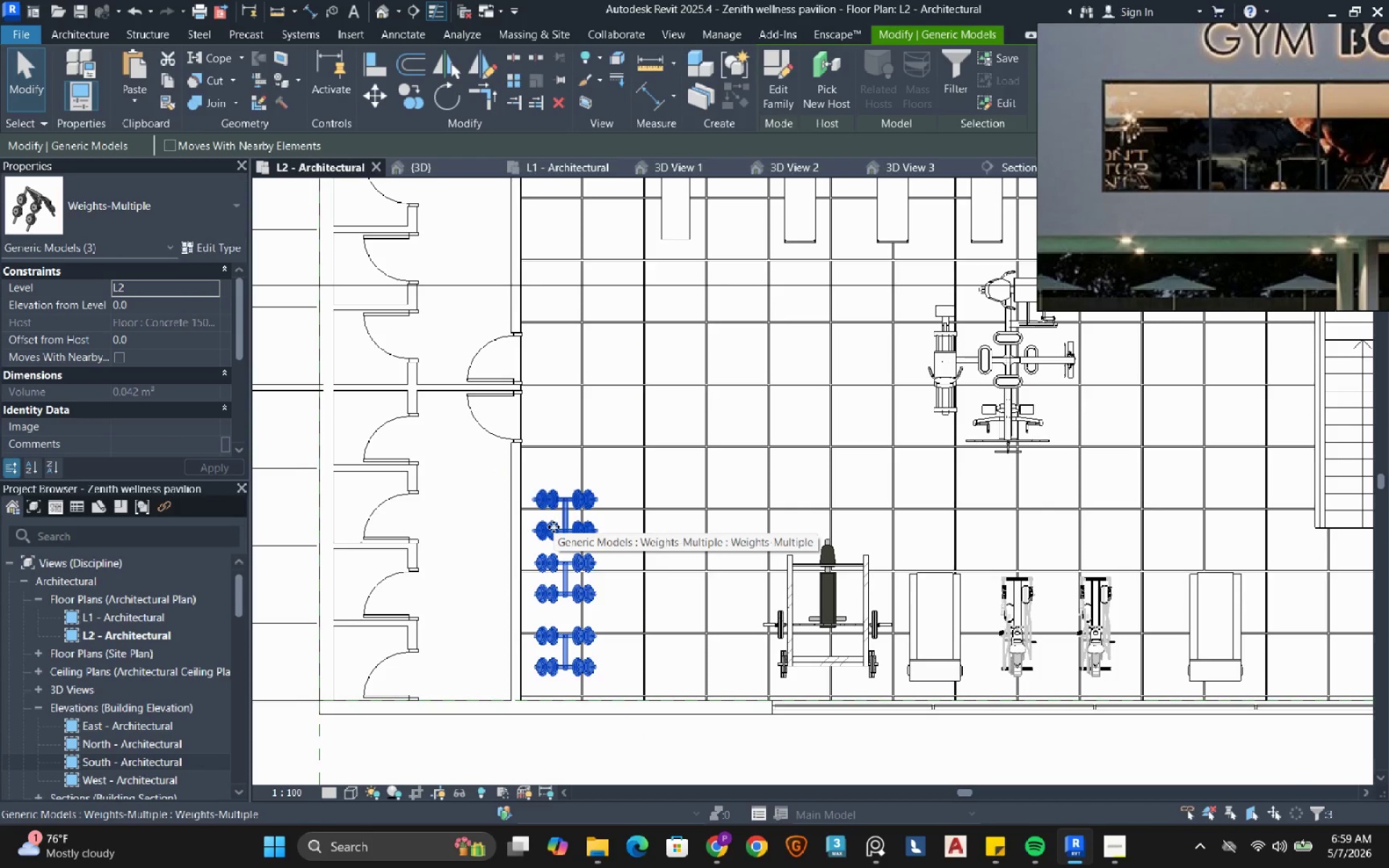 
key(ArrowLeft)
 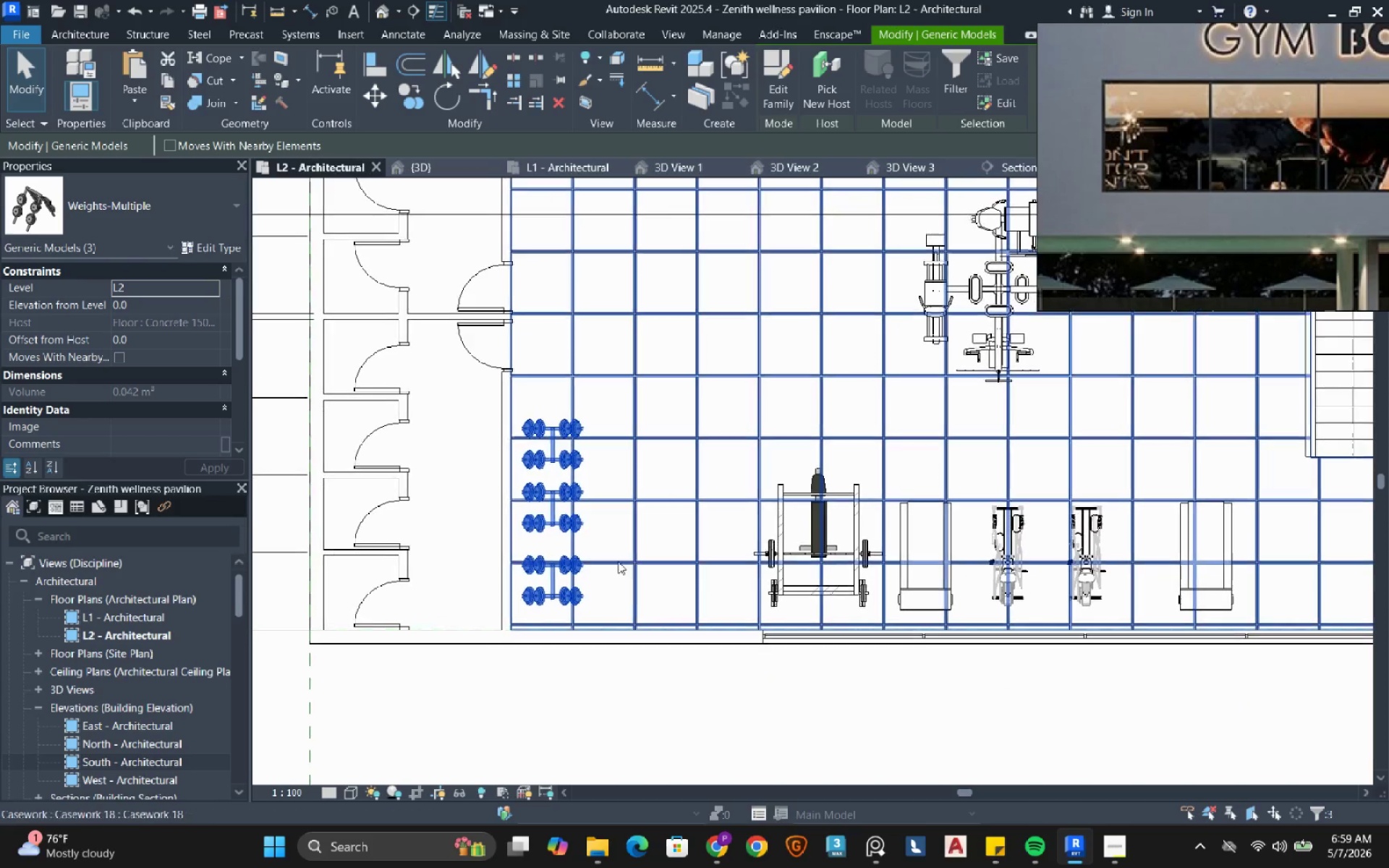 
left_click([657, 695])
 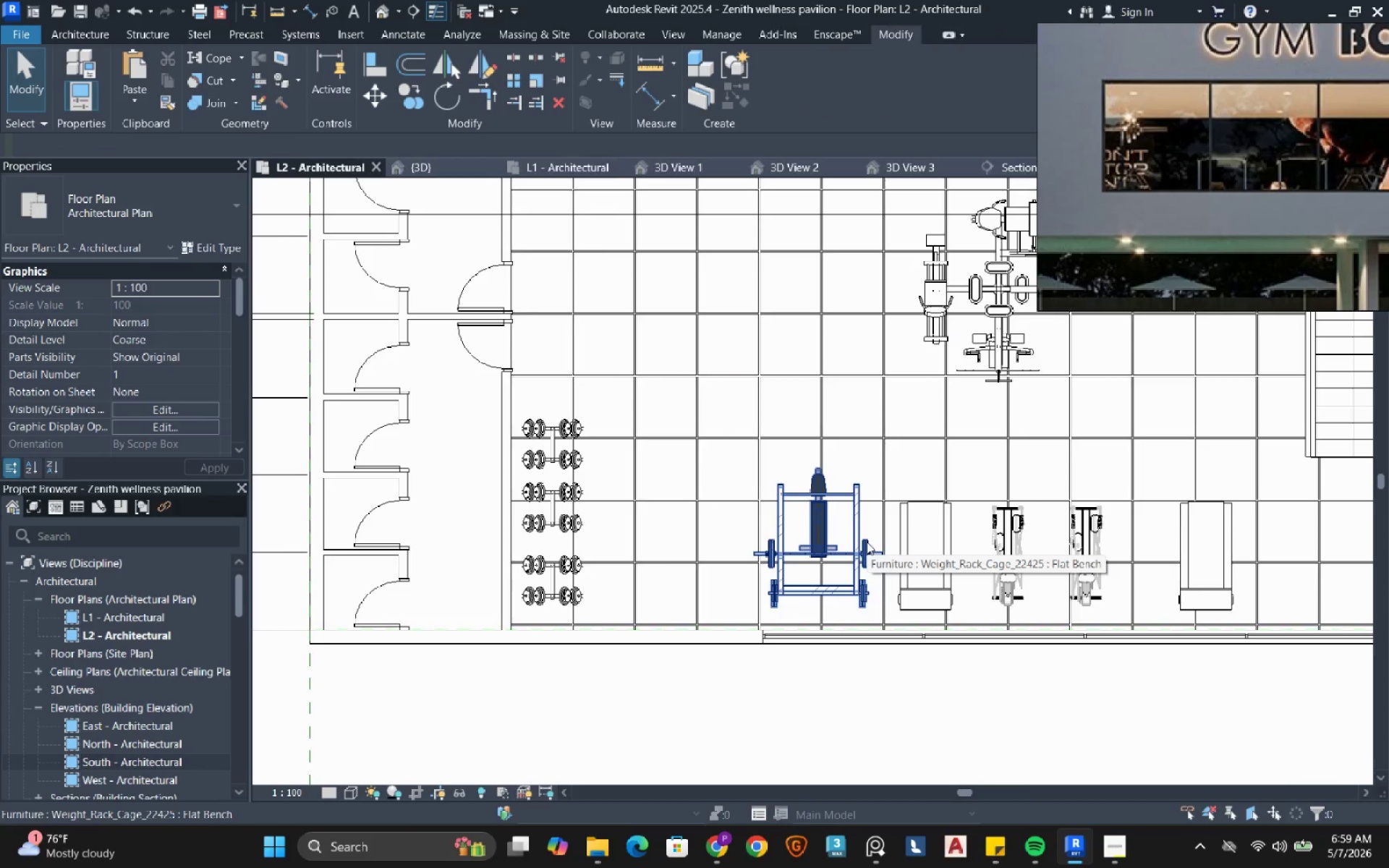 
left_click([867, 542])
 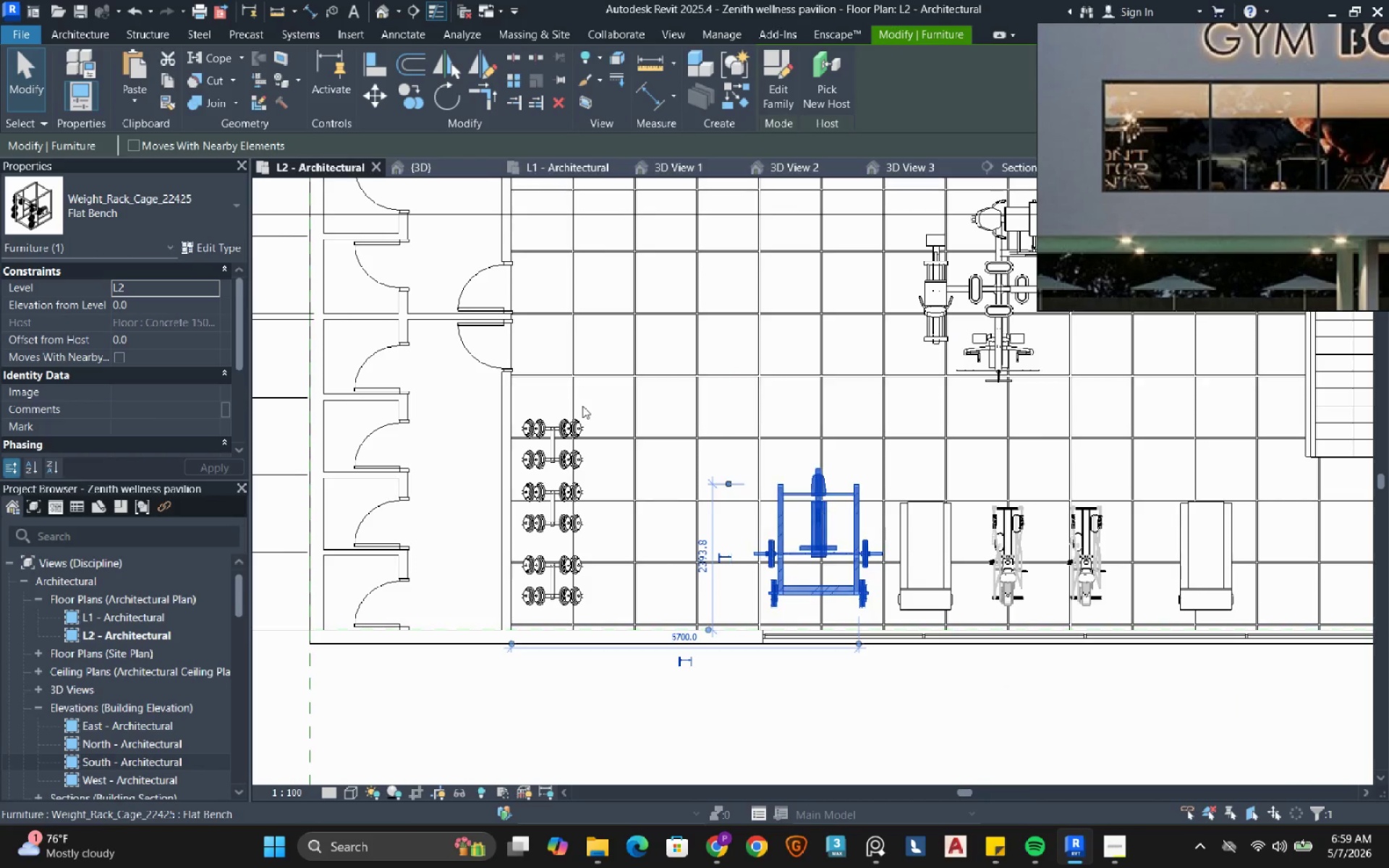 
mouse_move([117, 218])
 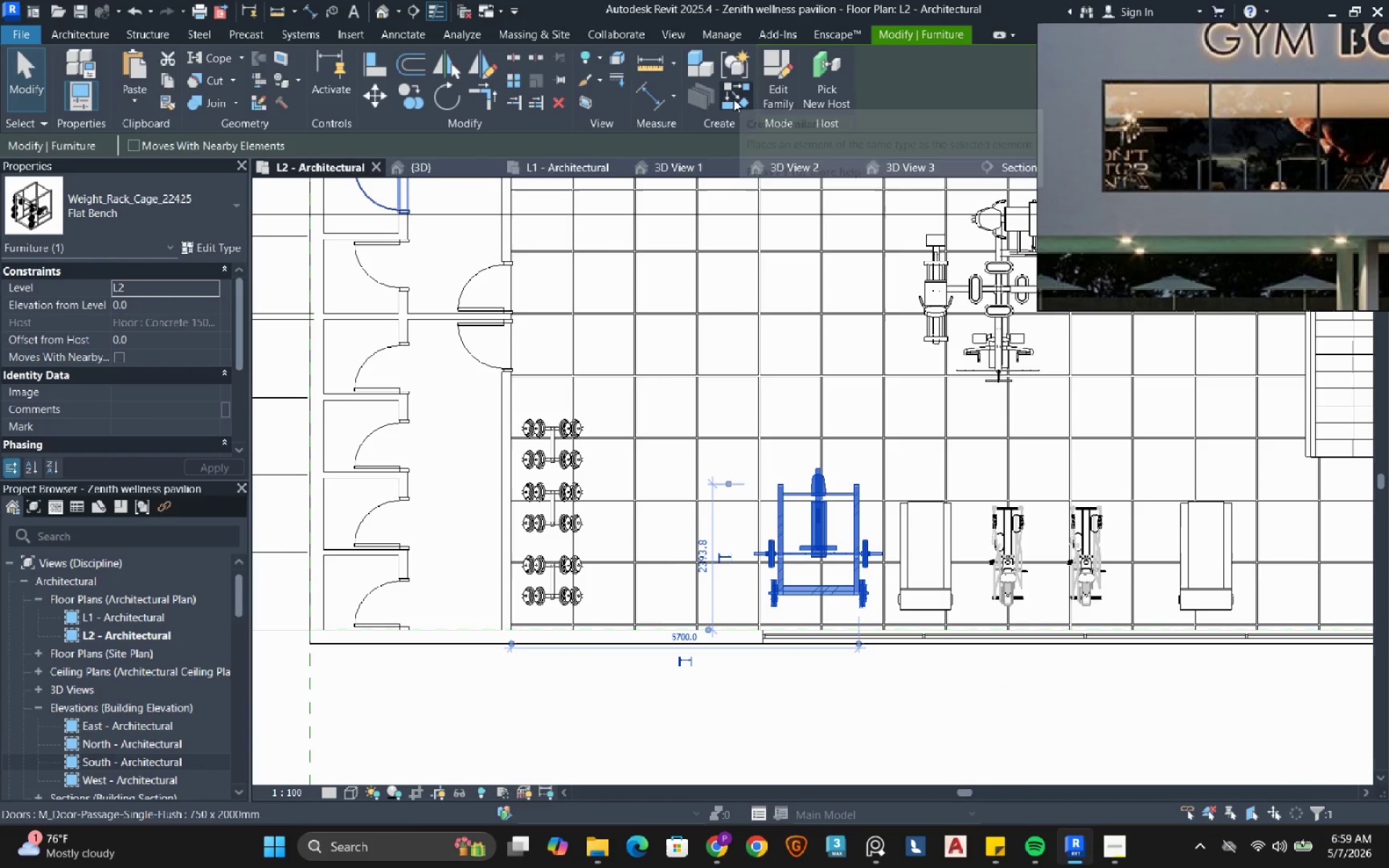 
left_click([734, 100])
 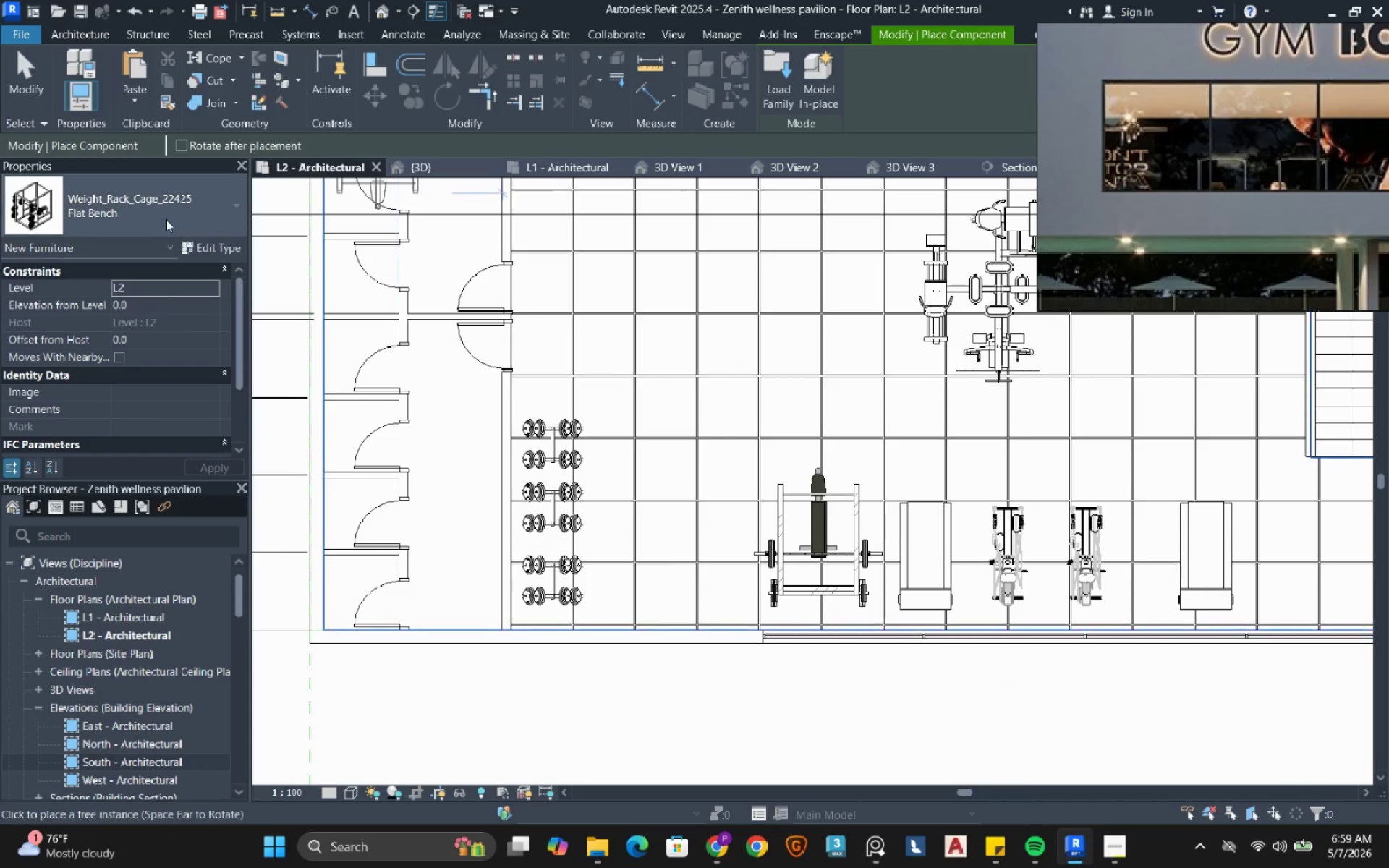 
left_click([166, 216])
 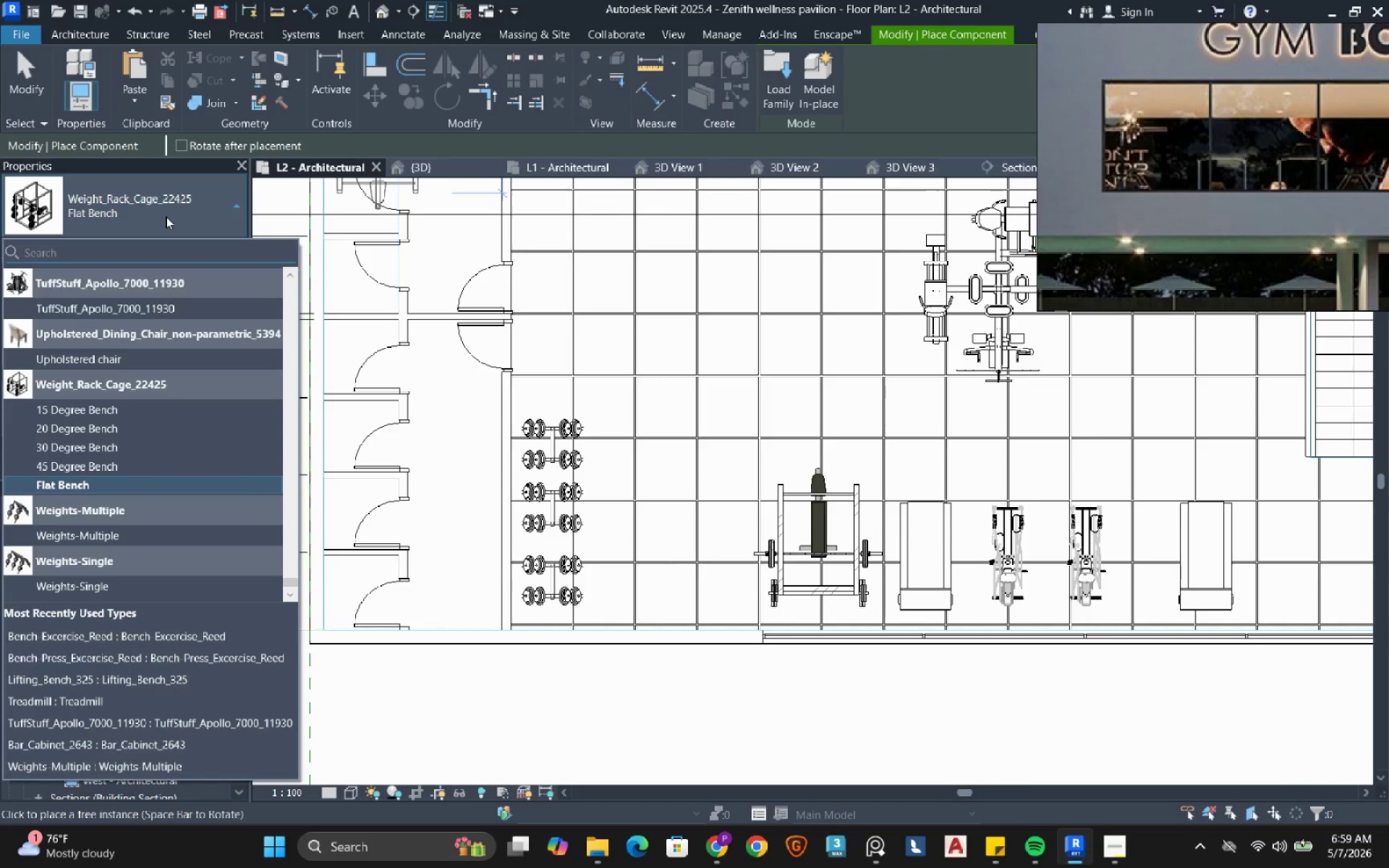 
mouse_move([110, 467])
 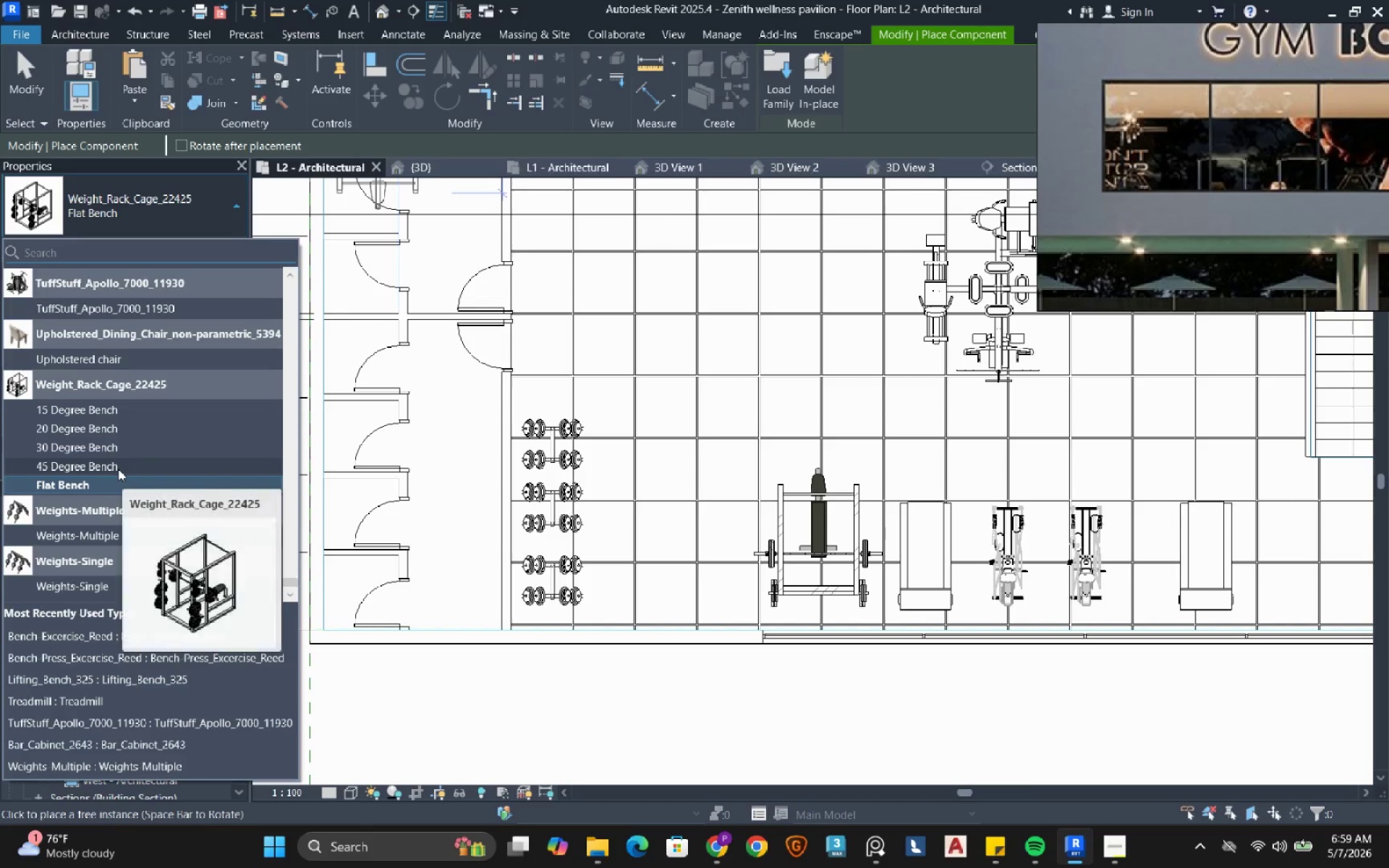 
left_click([118, 469])
 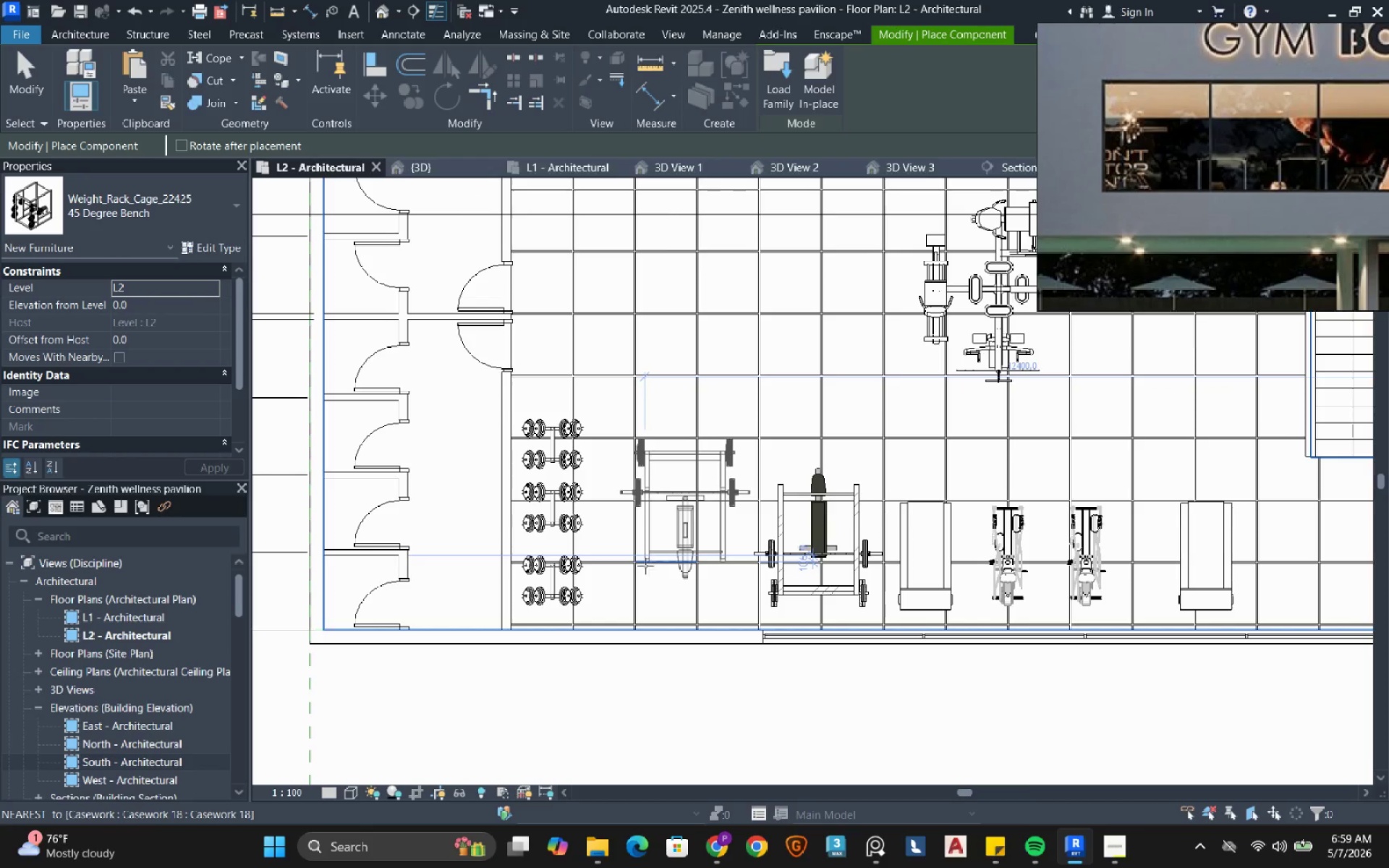 
key(Space)
 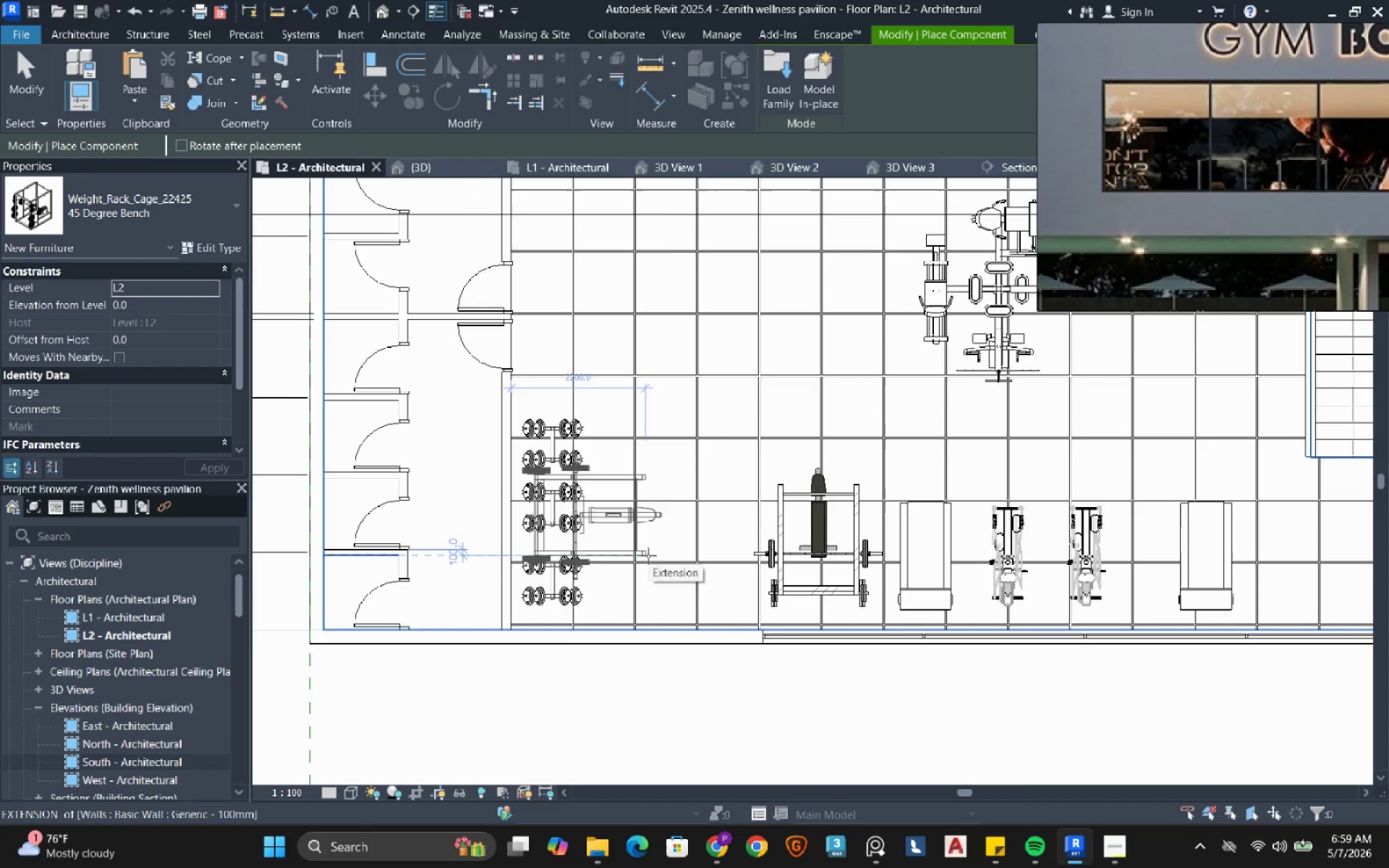 
key(Space)
 